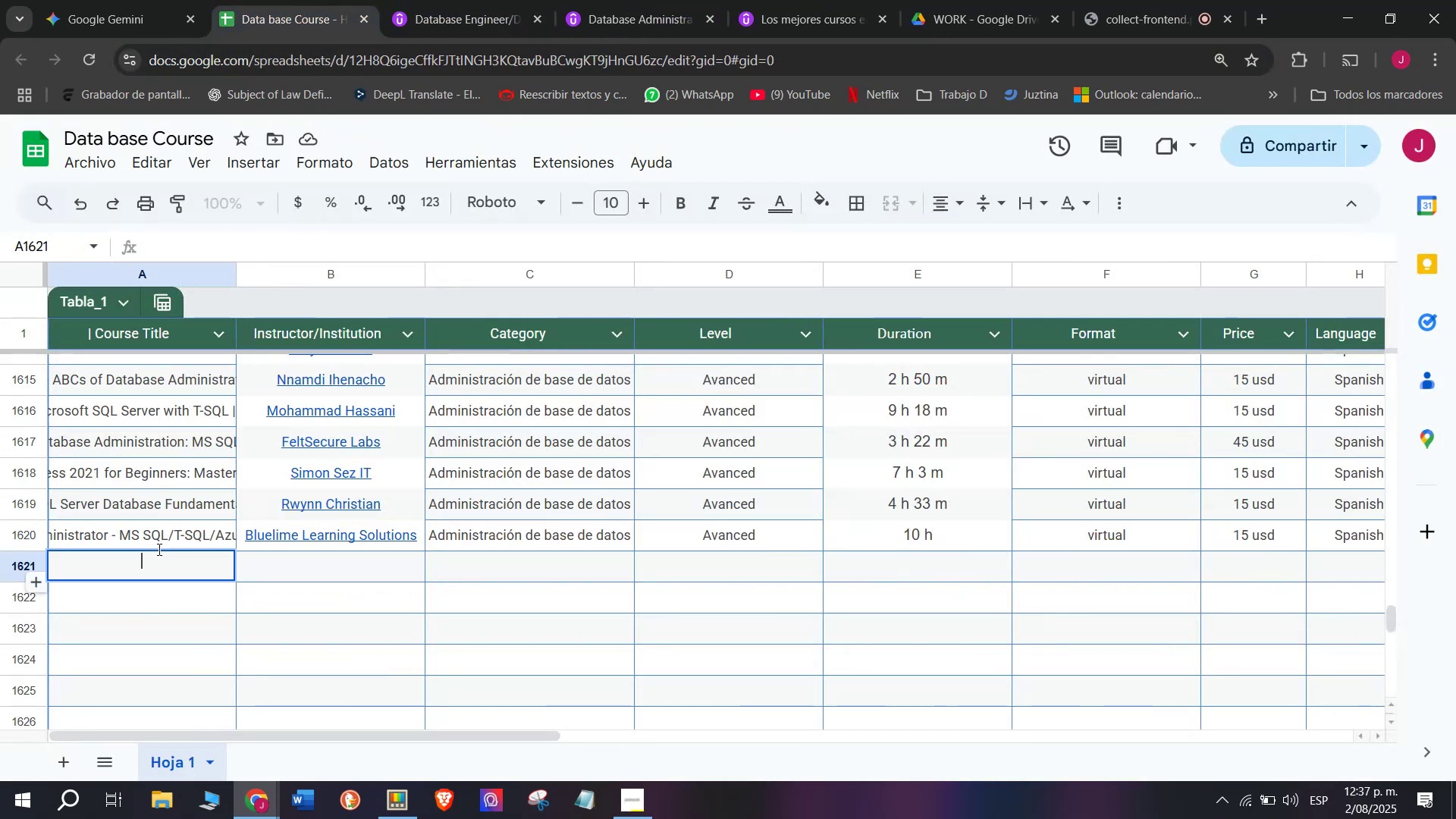 
key(Z)
 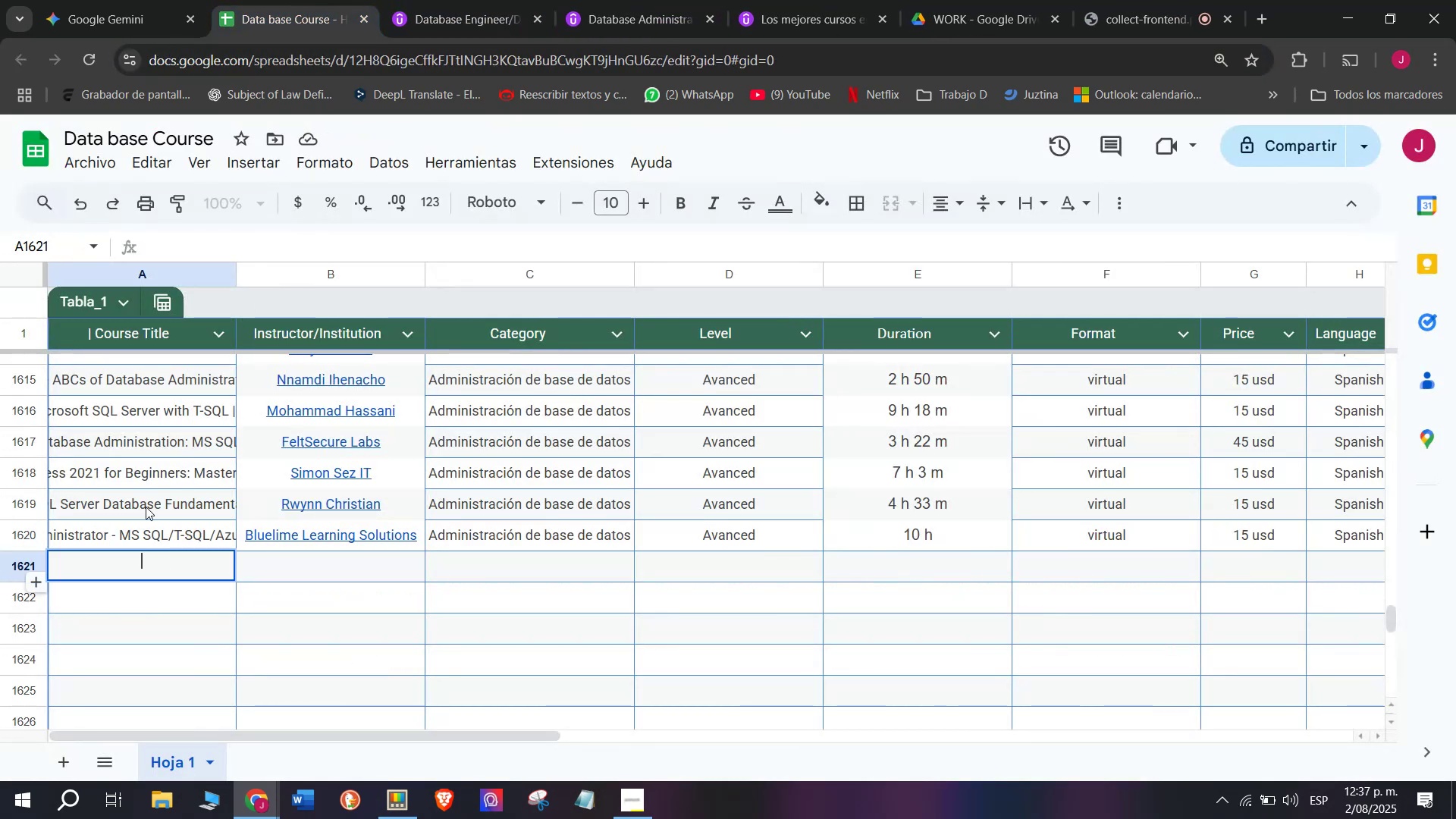 
key(Control+ControlLeft)
 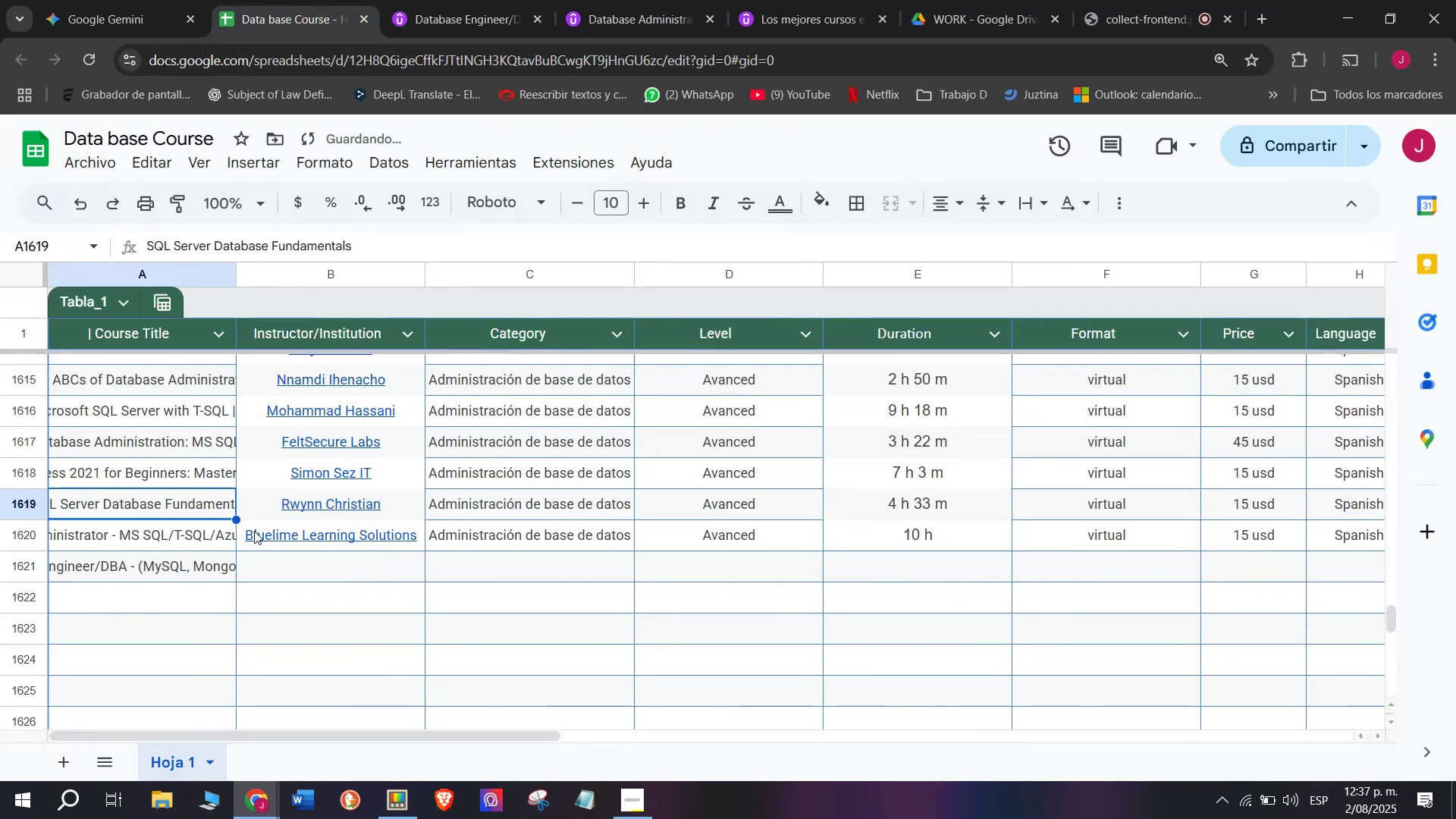 
key(Control+V)
 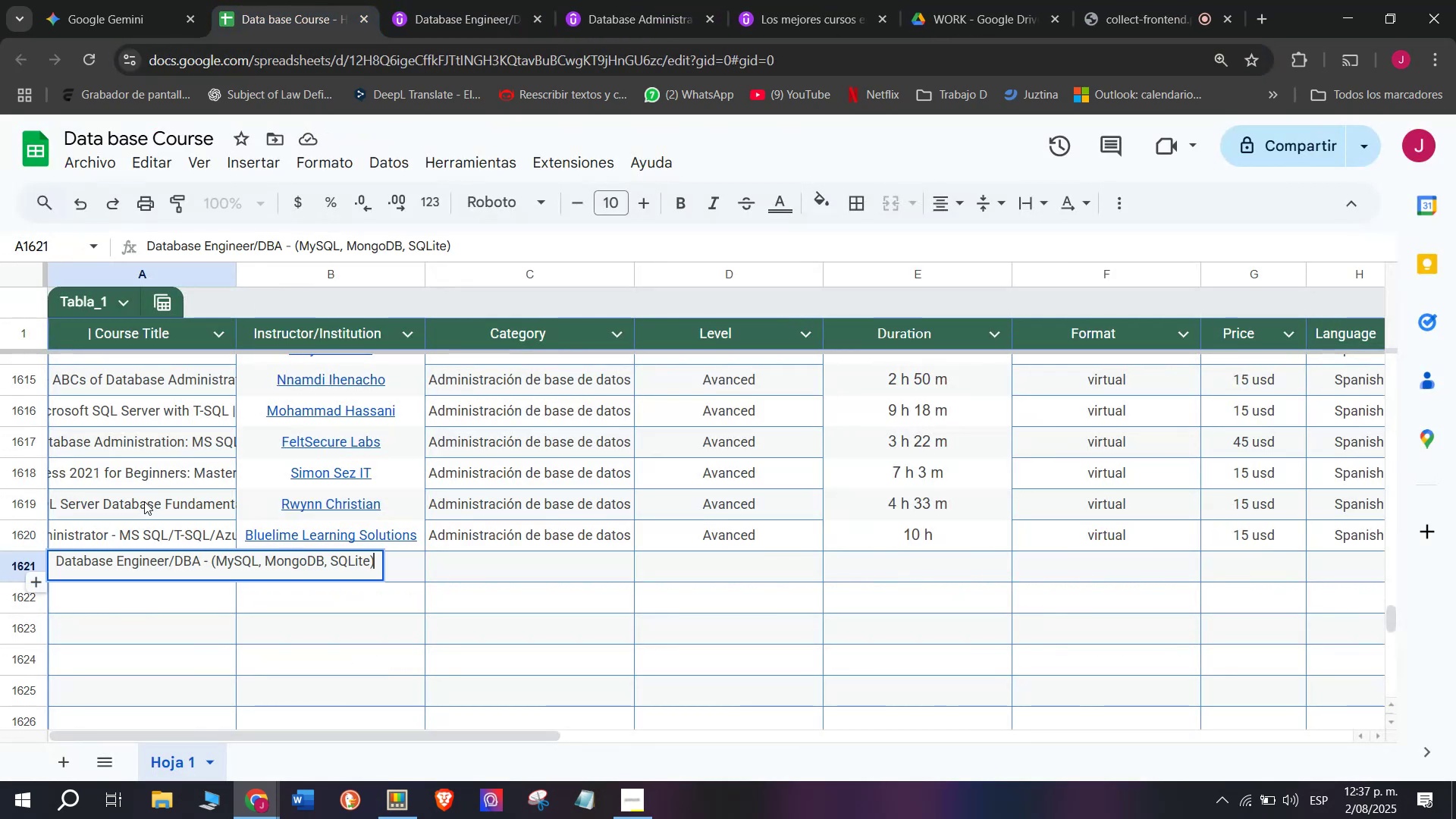 
triple_click([144, 501])
 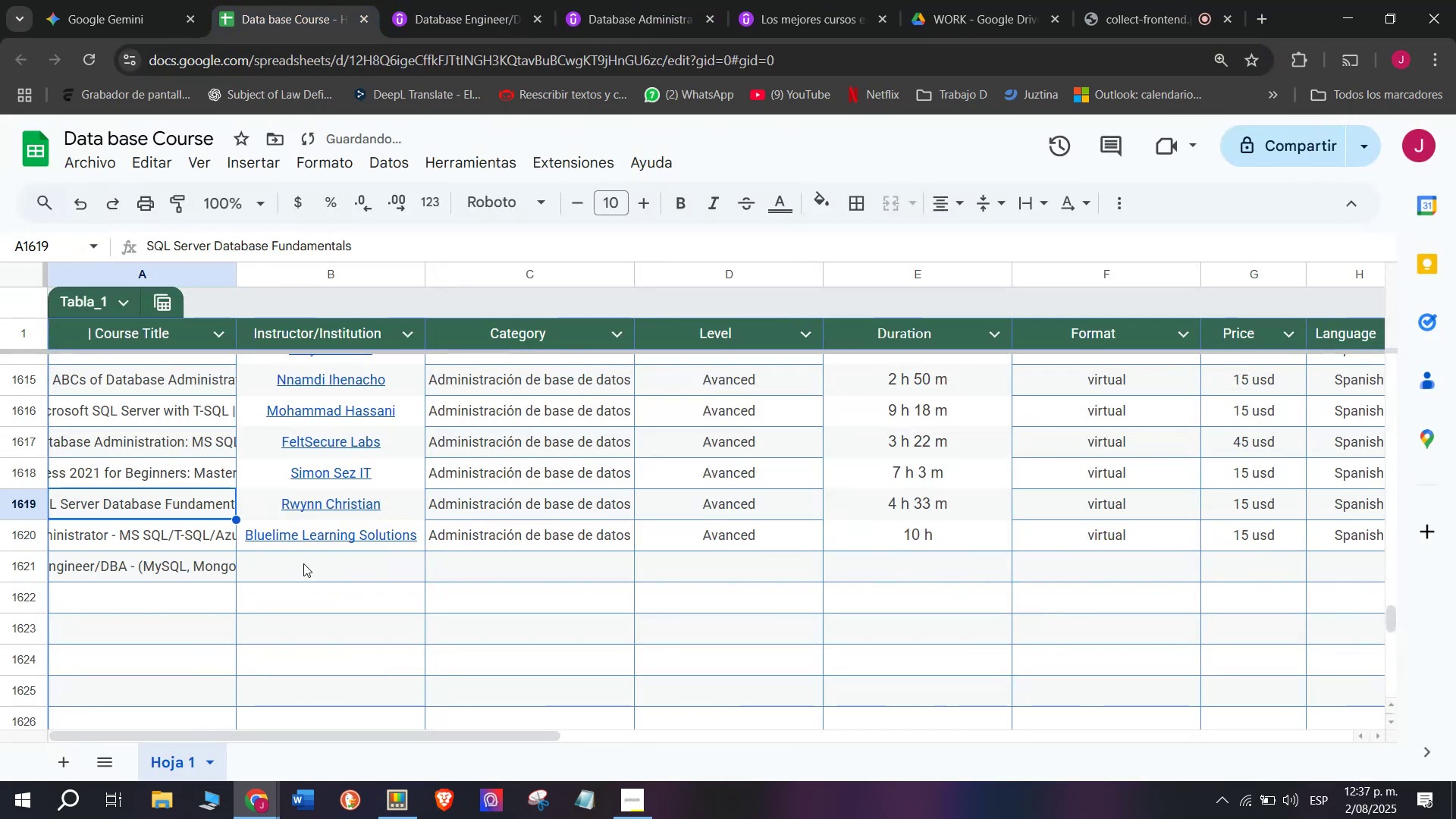 
left_click([305, 563])
 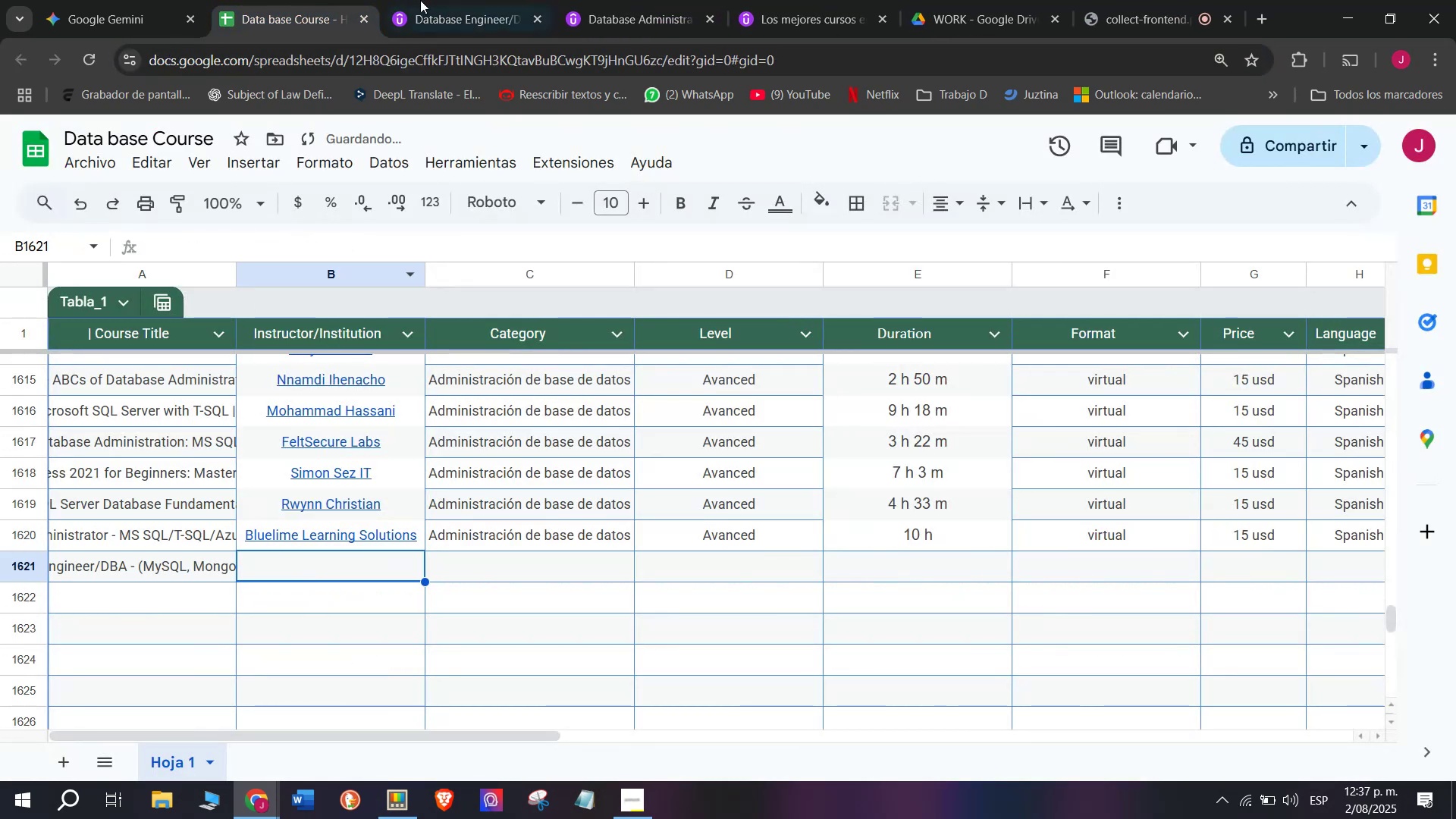 
left_click([472, 0])
 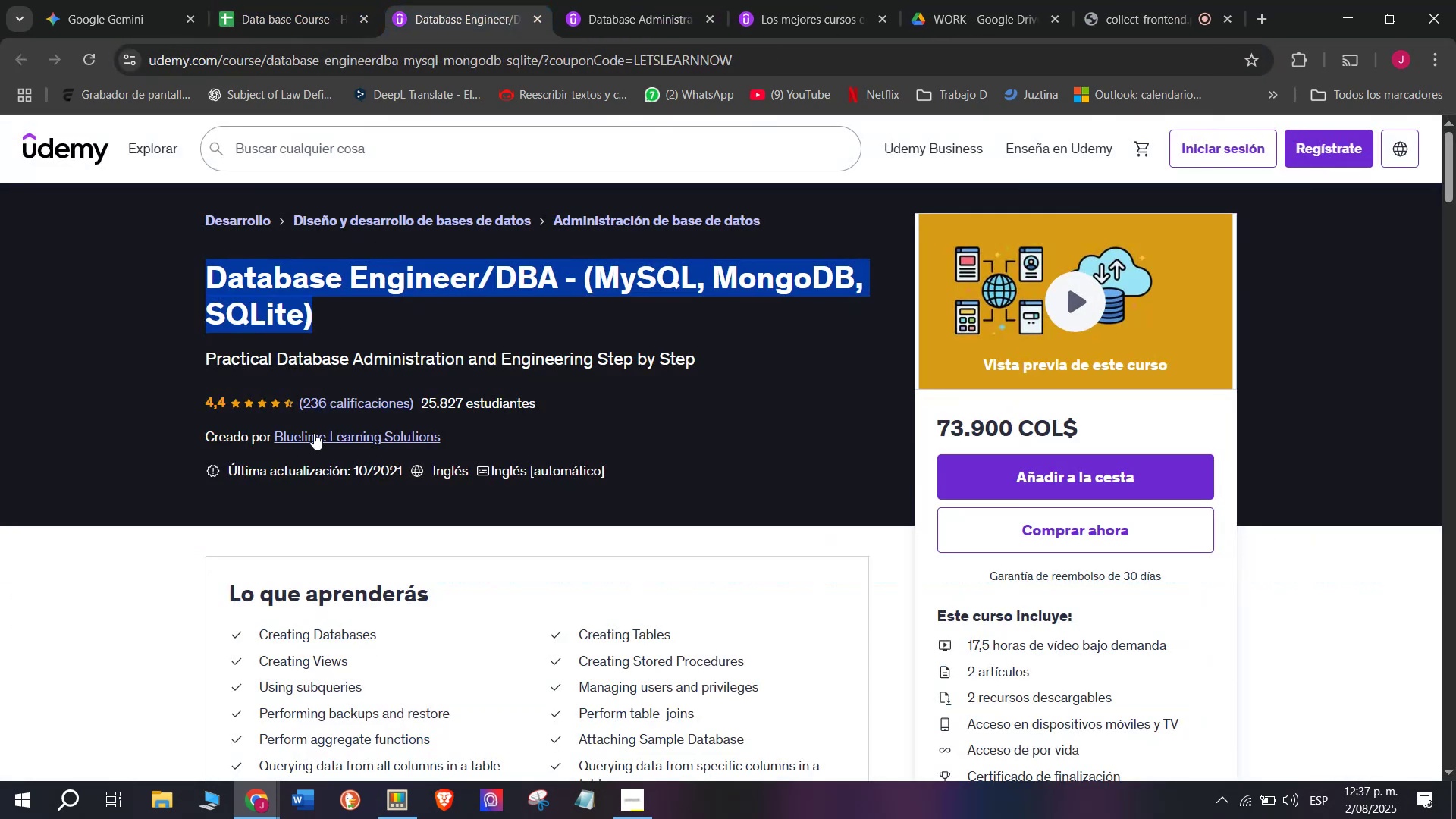 
left_click([315, 437])
 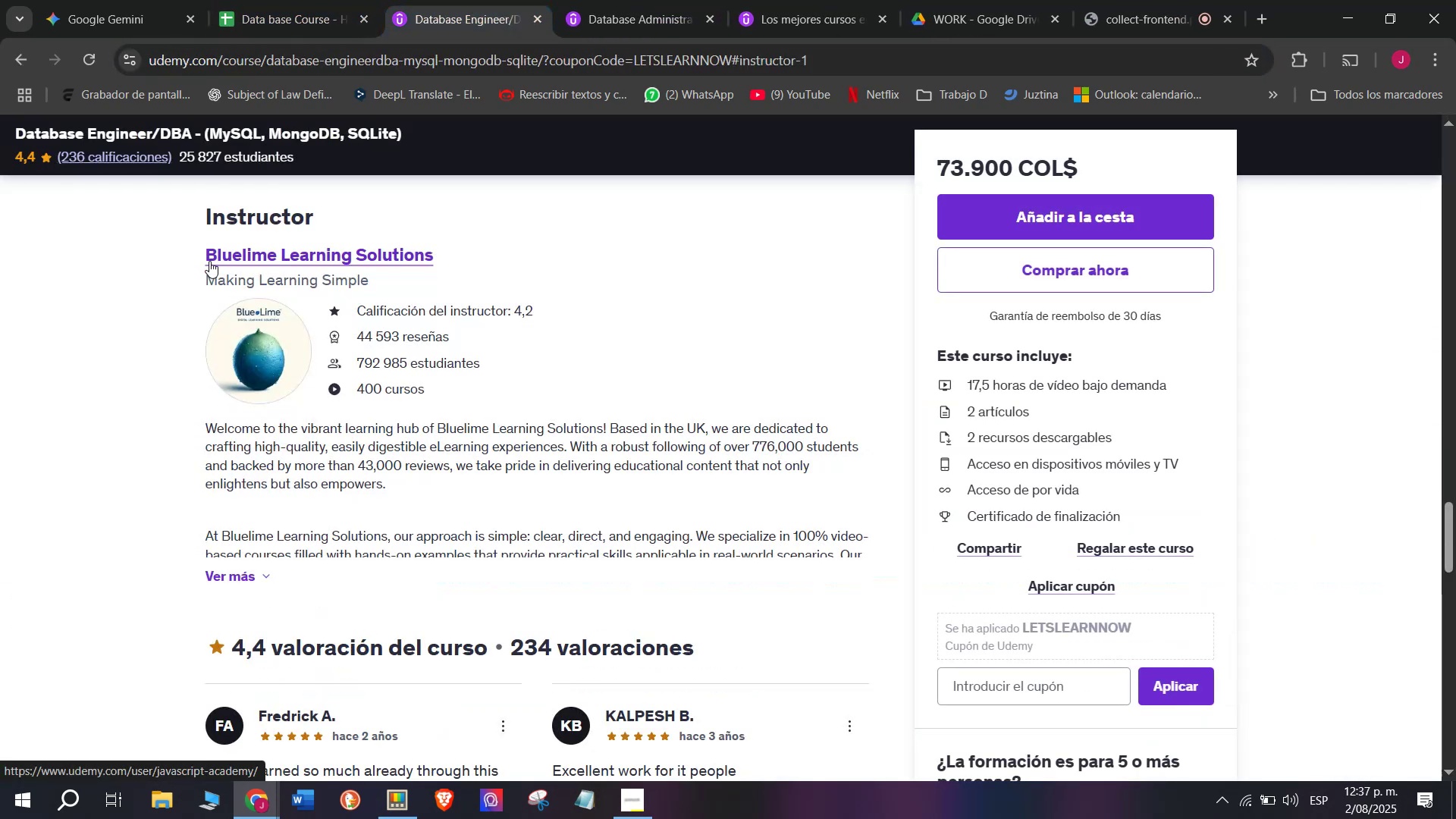 
left_click_drag(start_coordinate=[194, 254], to_coordinate=[465, 248])
 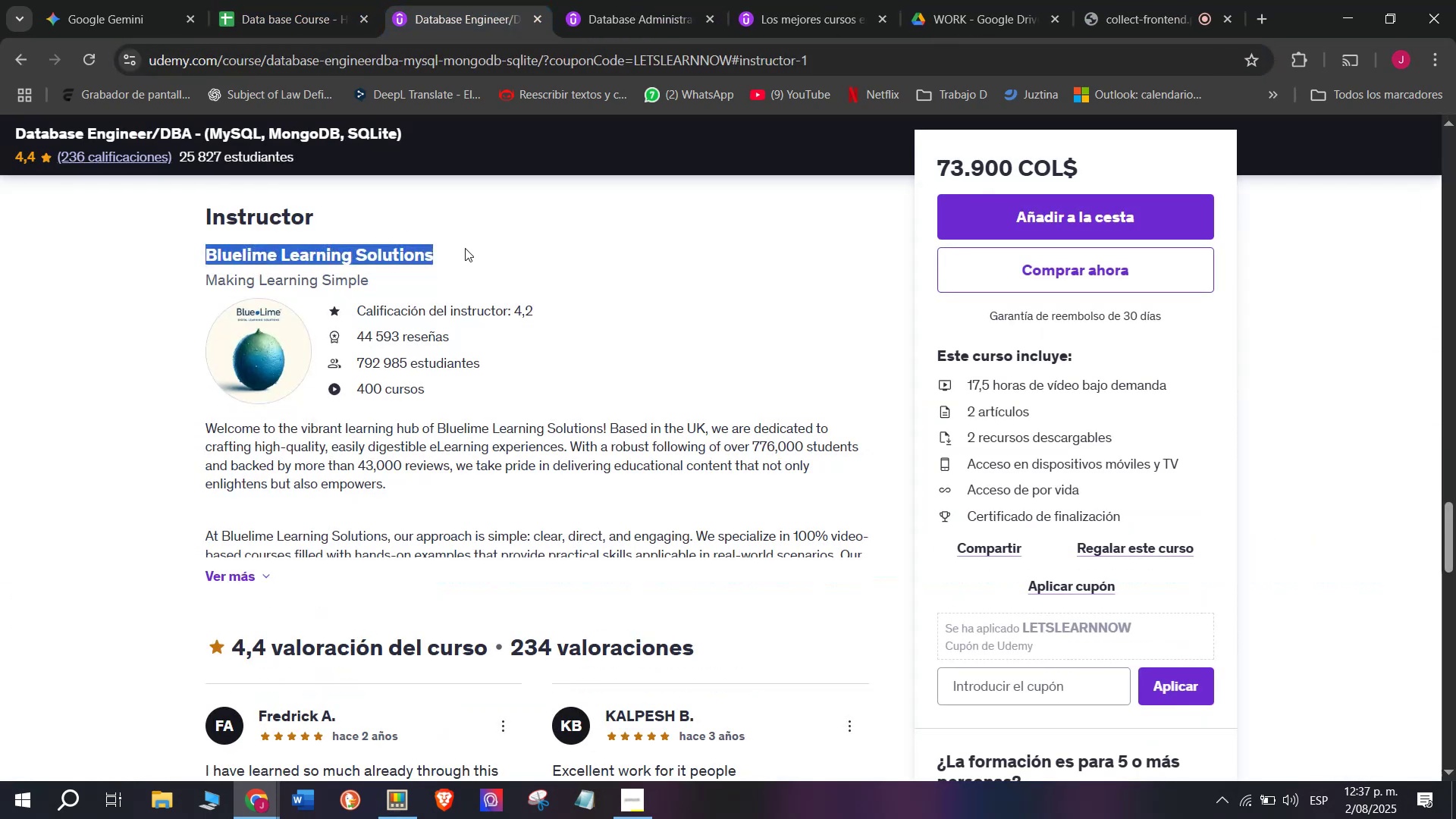 
key(Break)
 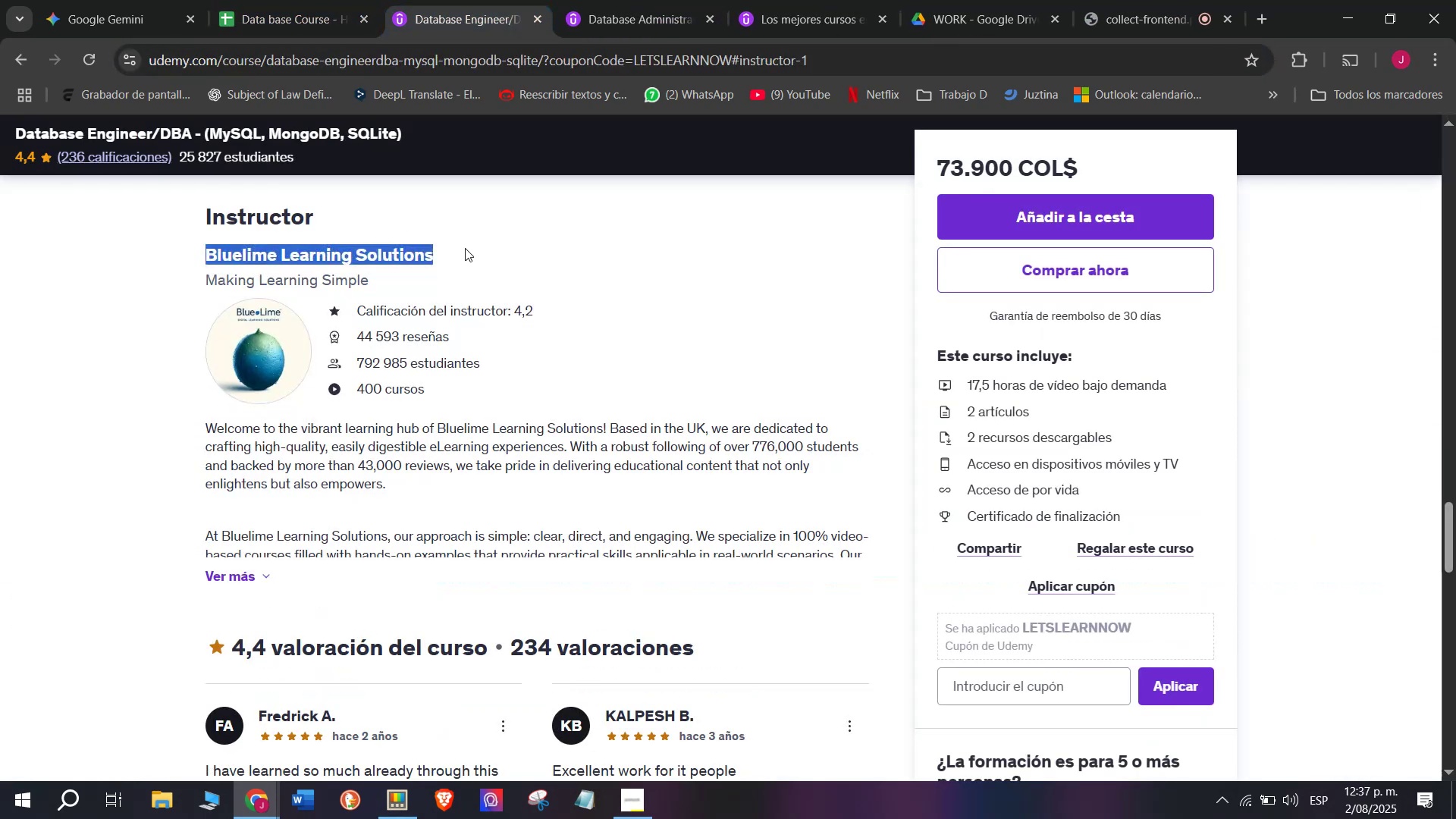 
key(Control+ControlLeft)
 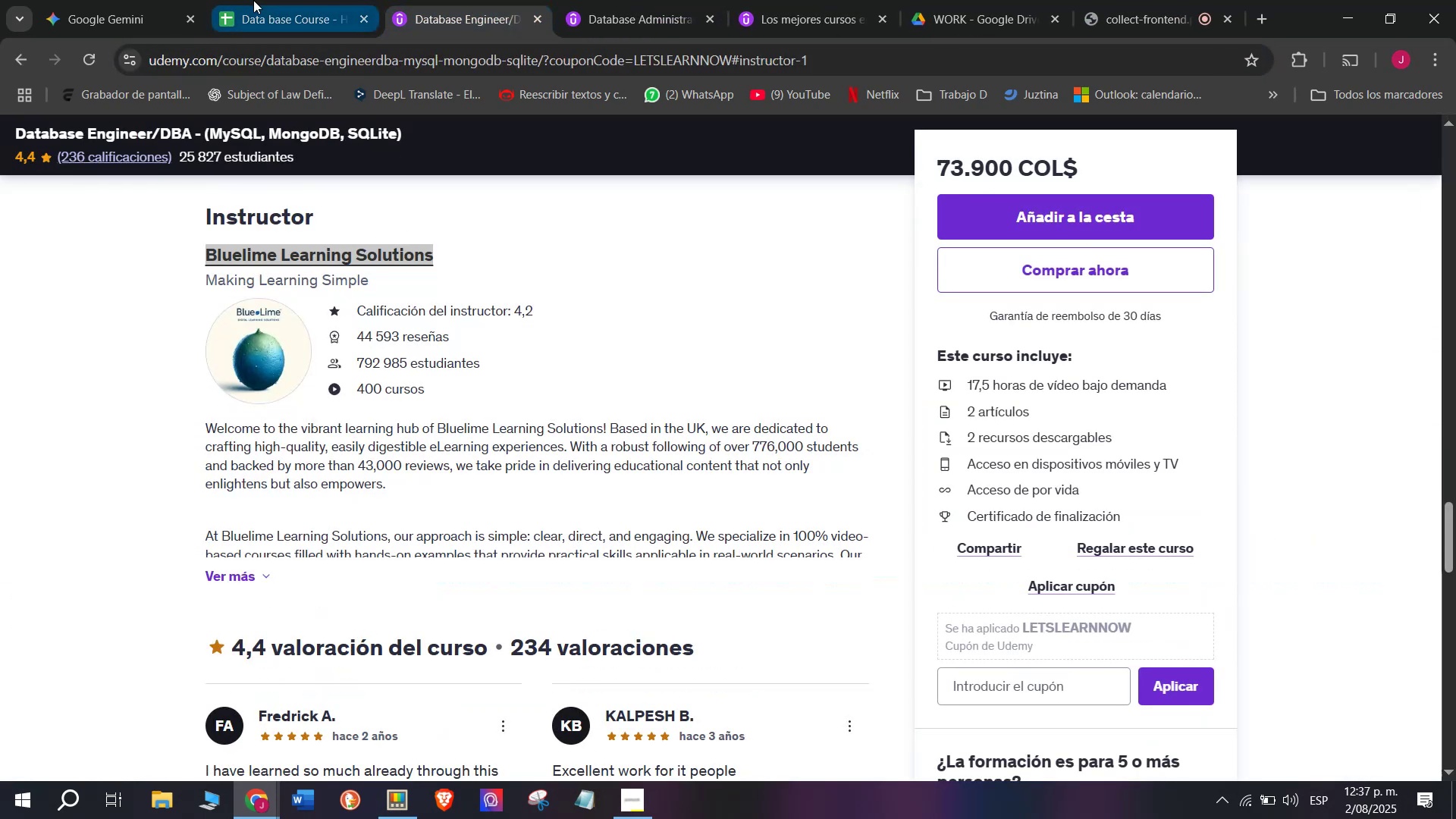 
key(Control+C)
 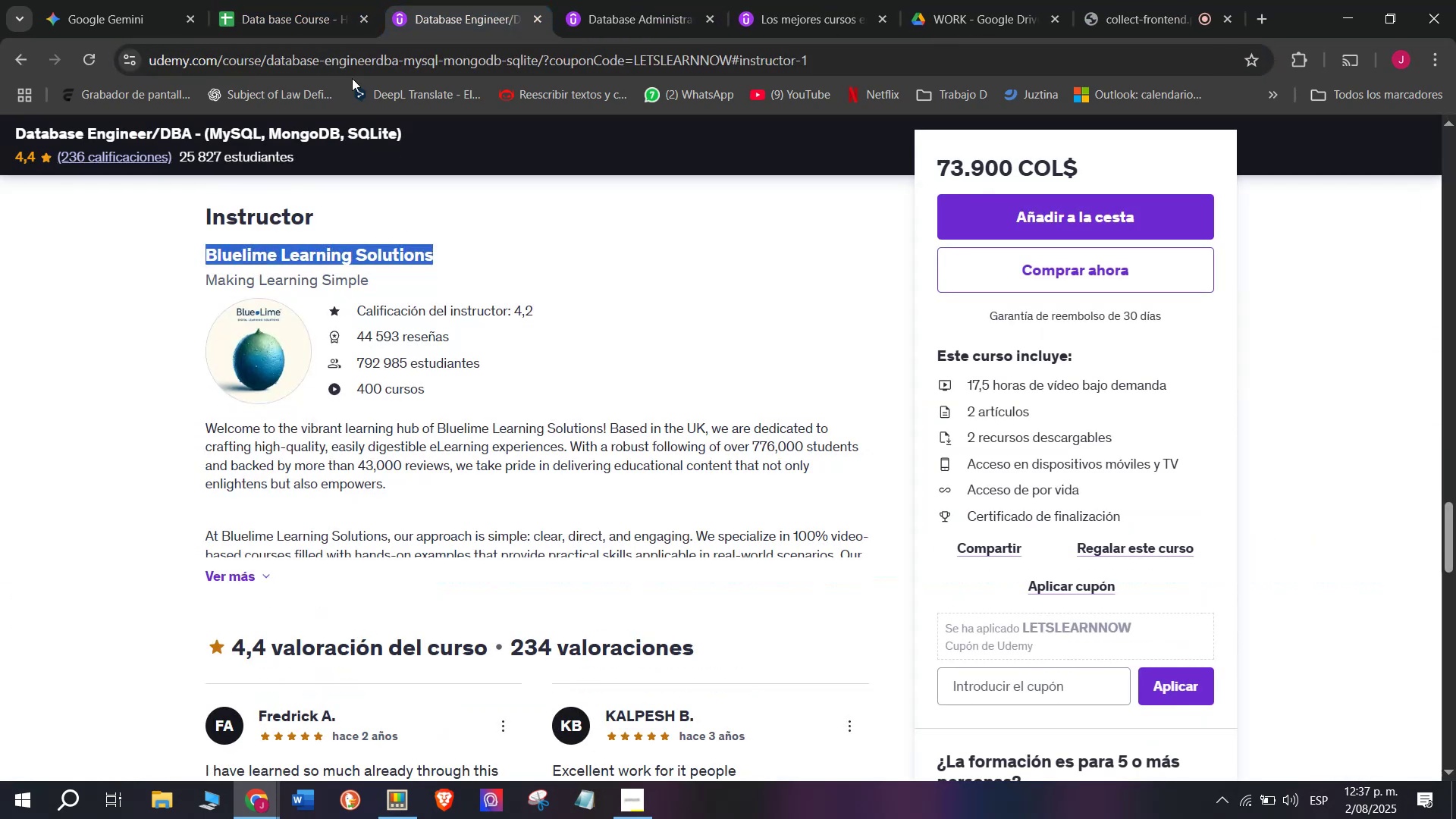 
key(Break)
 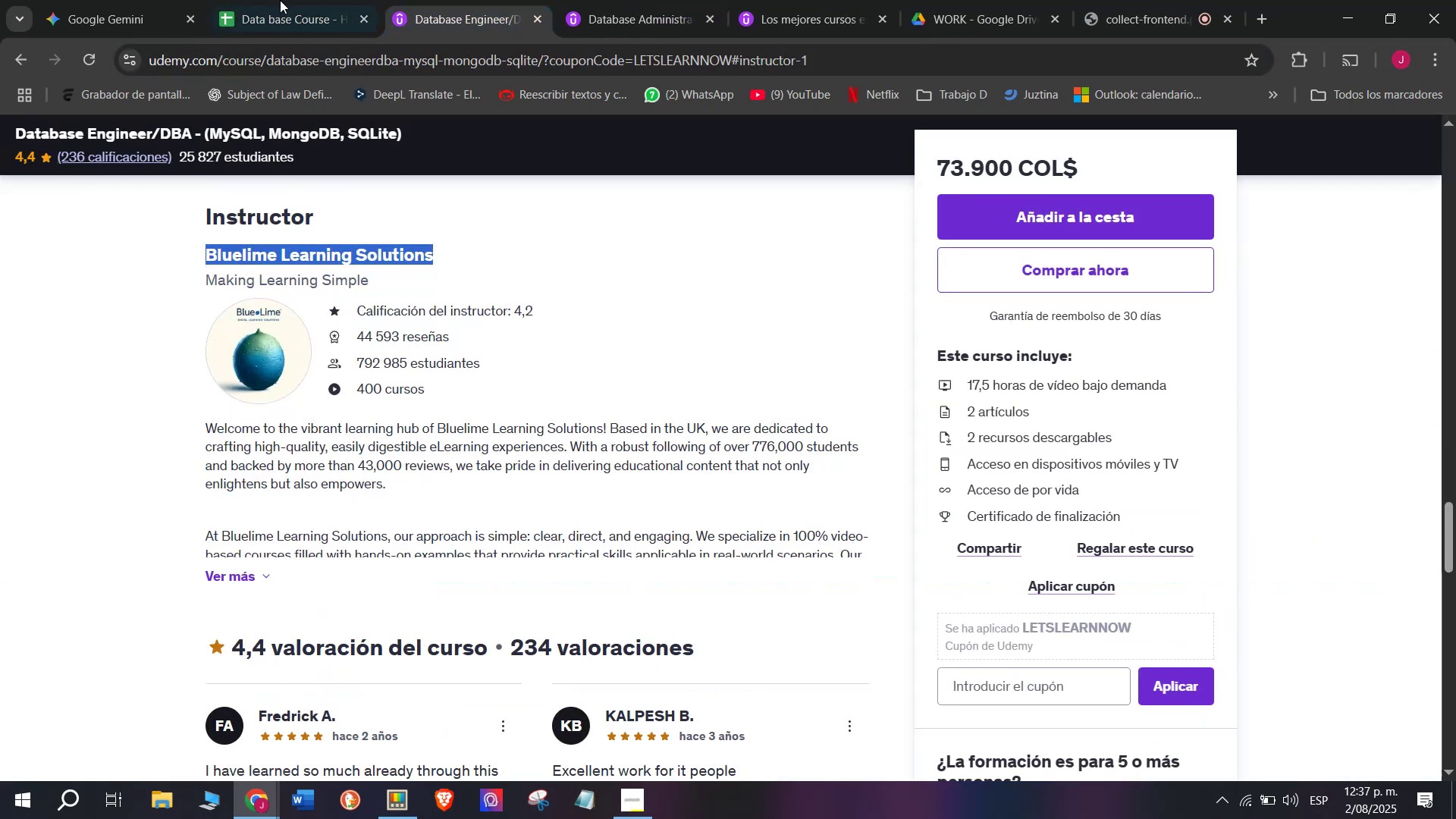 
key(Control+ControlLeft)
 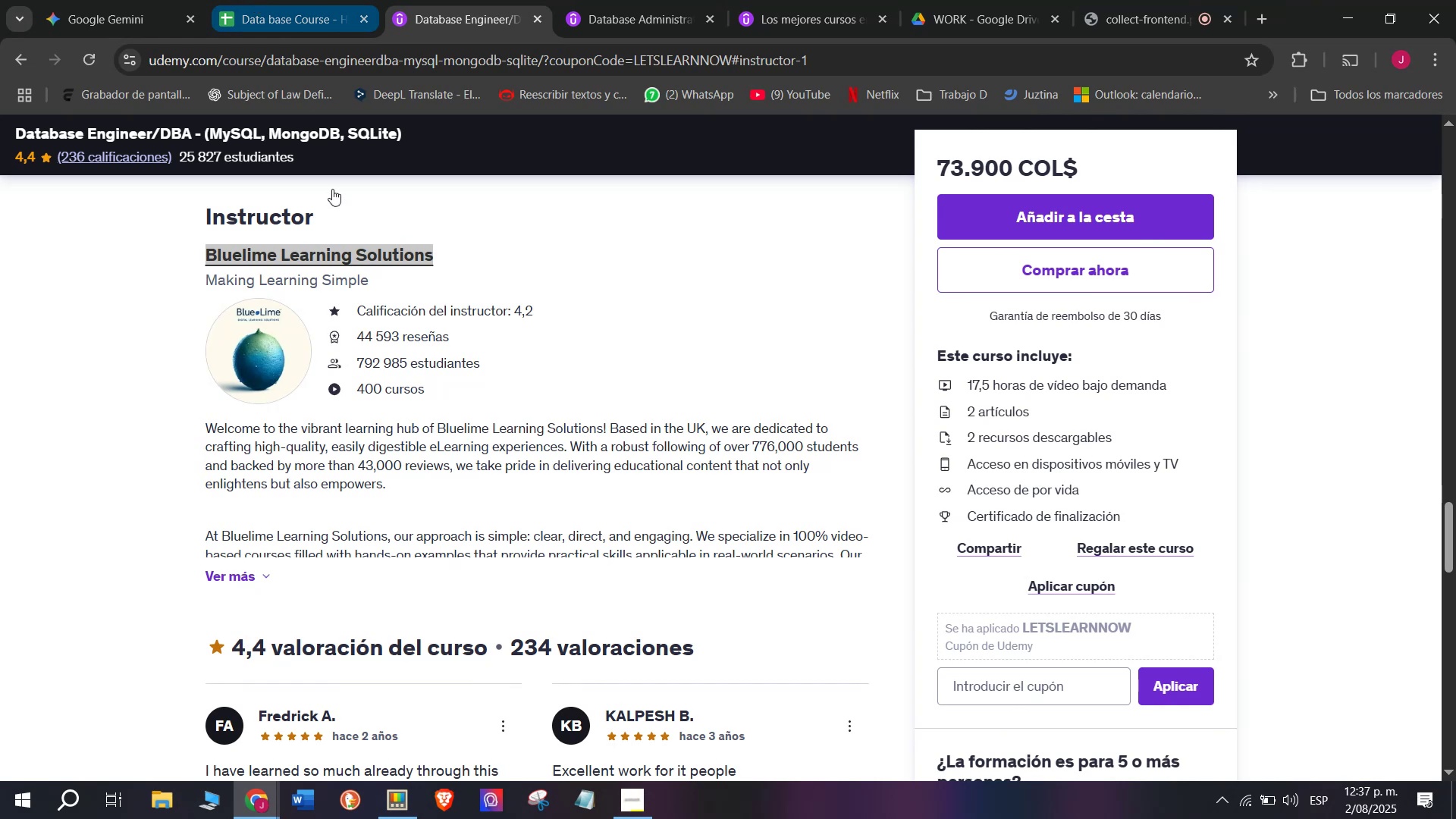 
key(Control+C)
 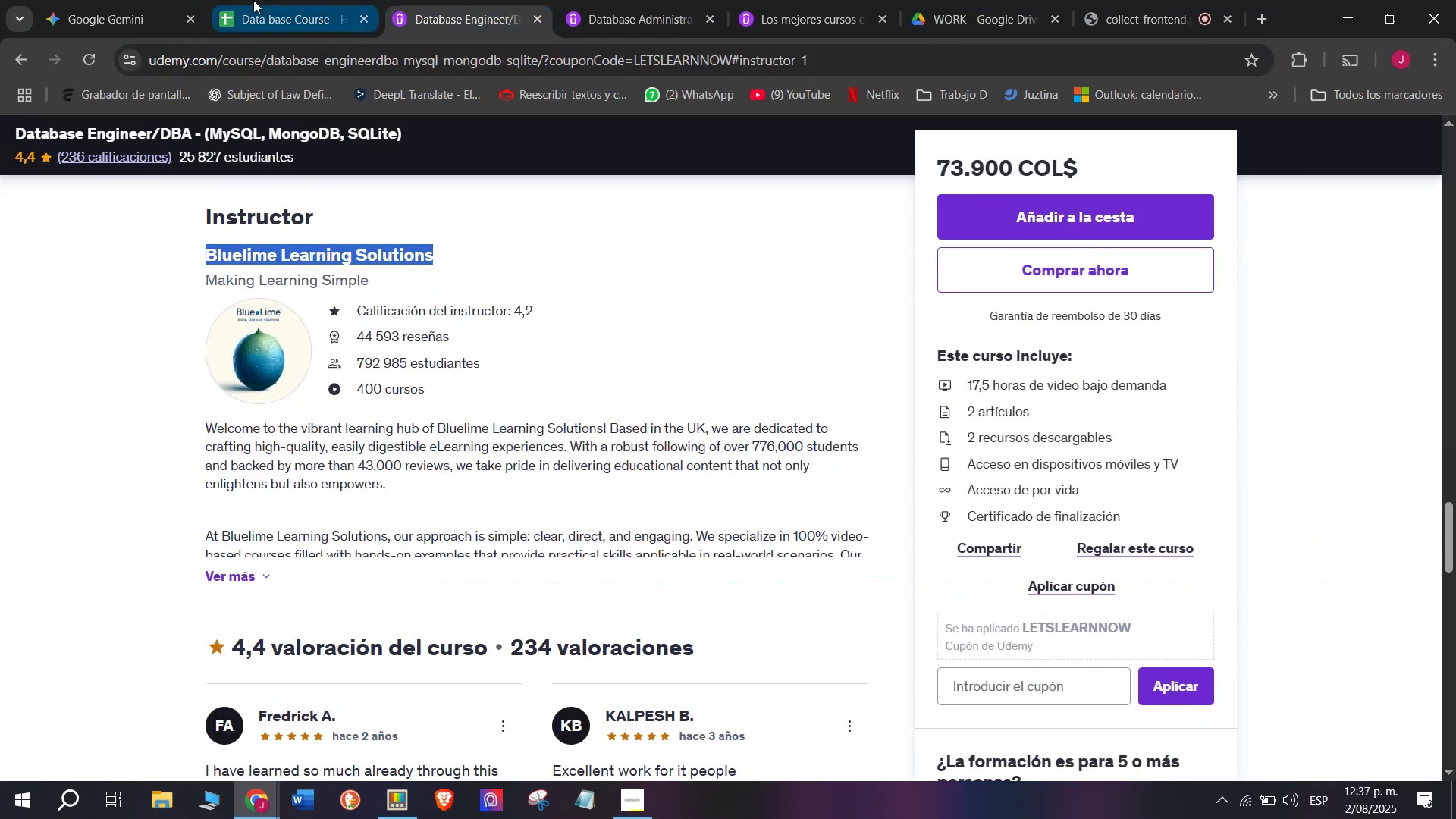 
left_click([253, 0])
 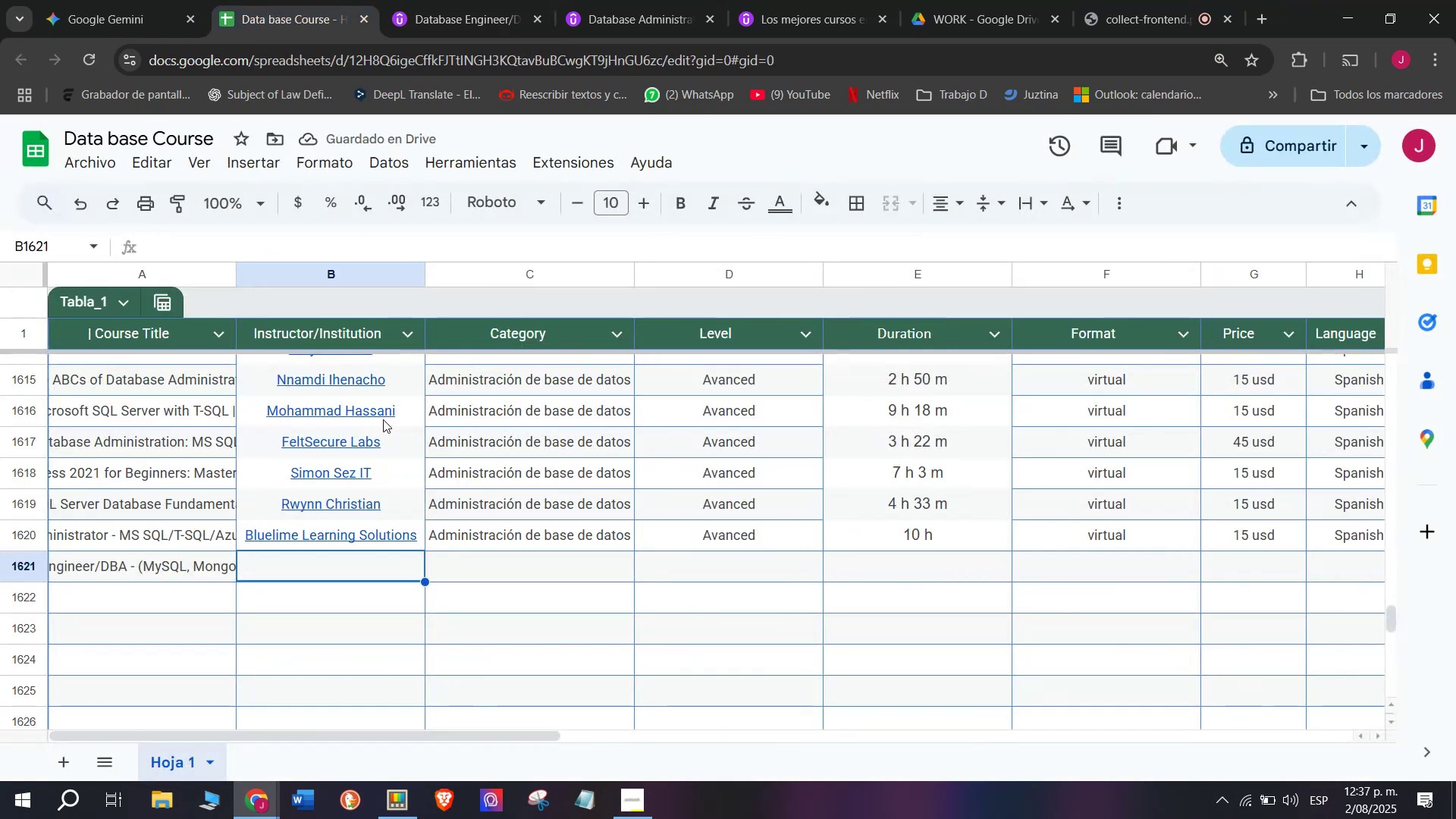 
key(Control+ControlLeft)
 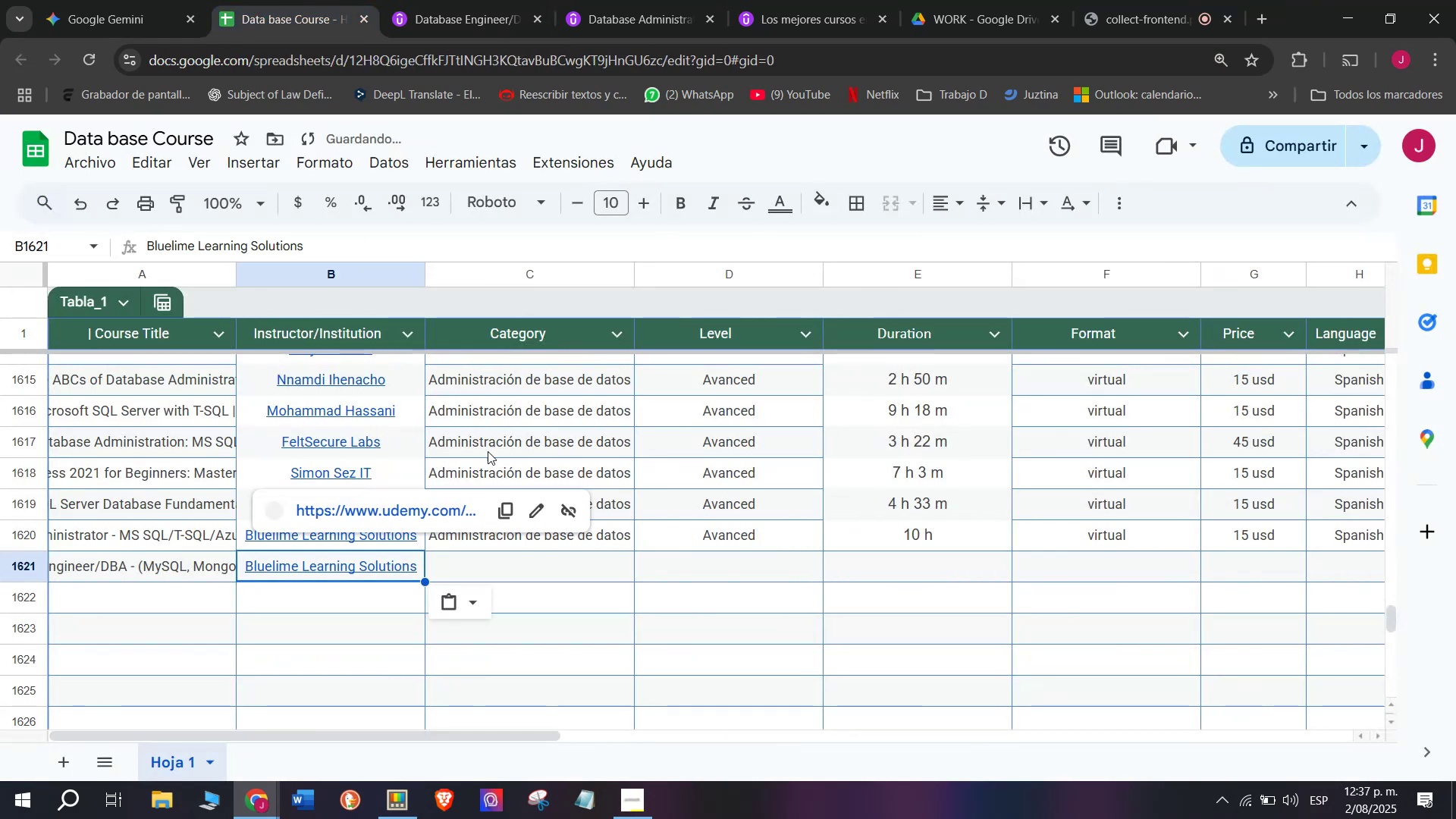 
key(Z)
 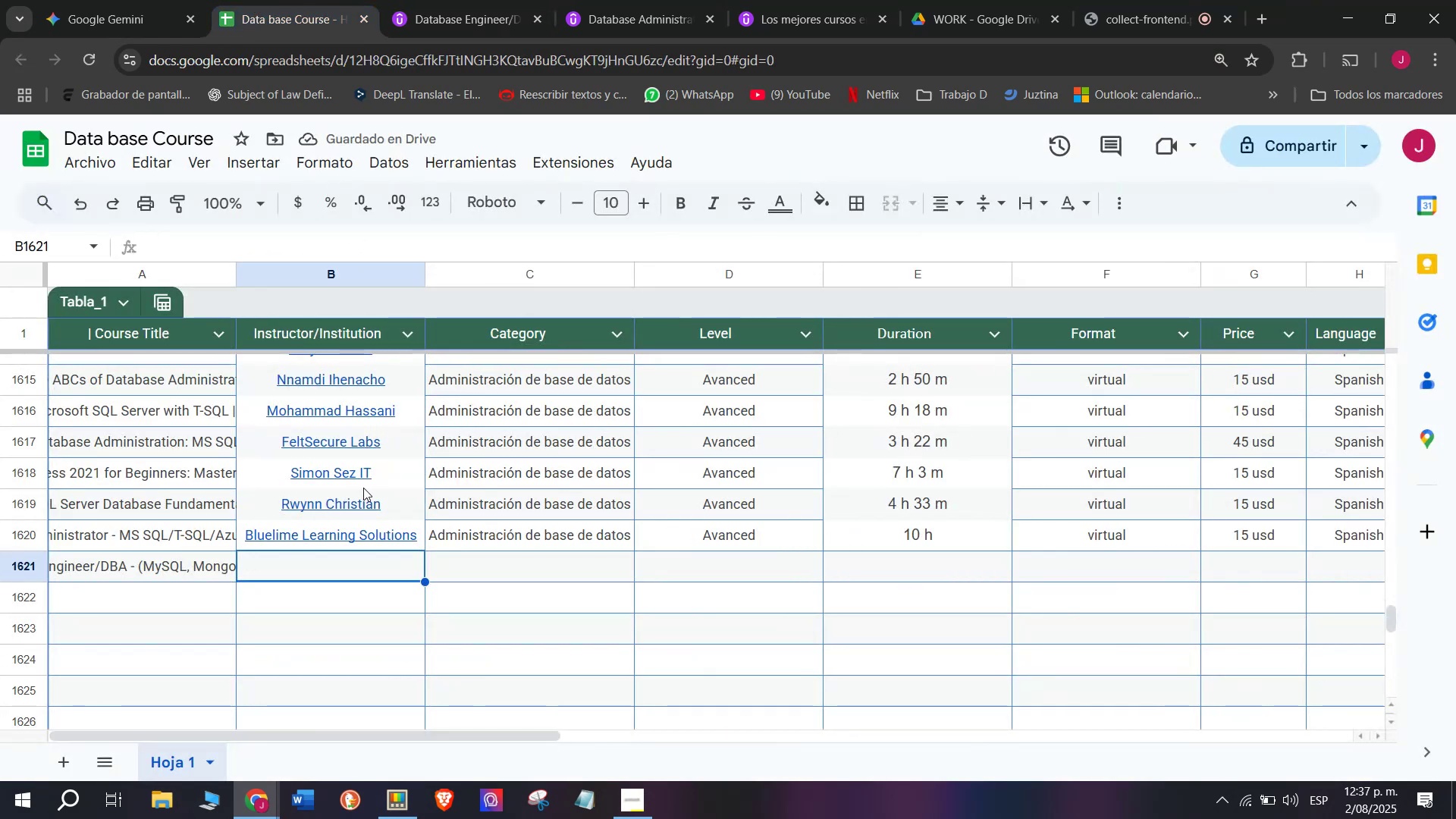 
key(Control+V)
 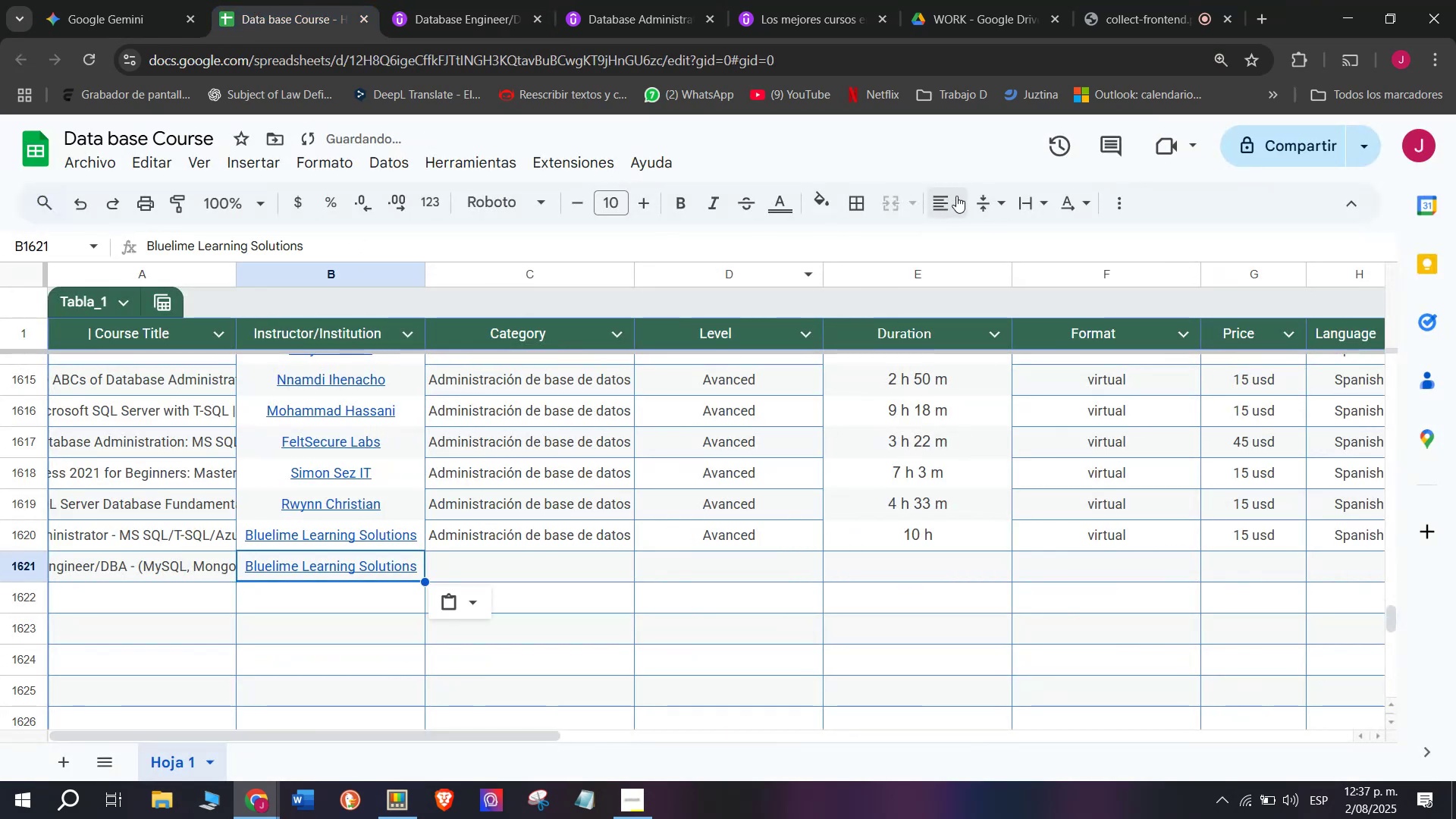 
double_click([973, 231])
 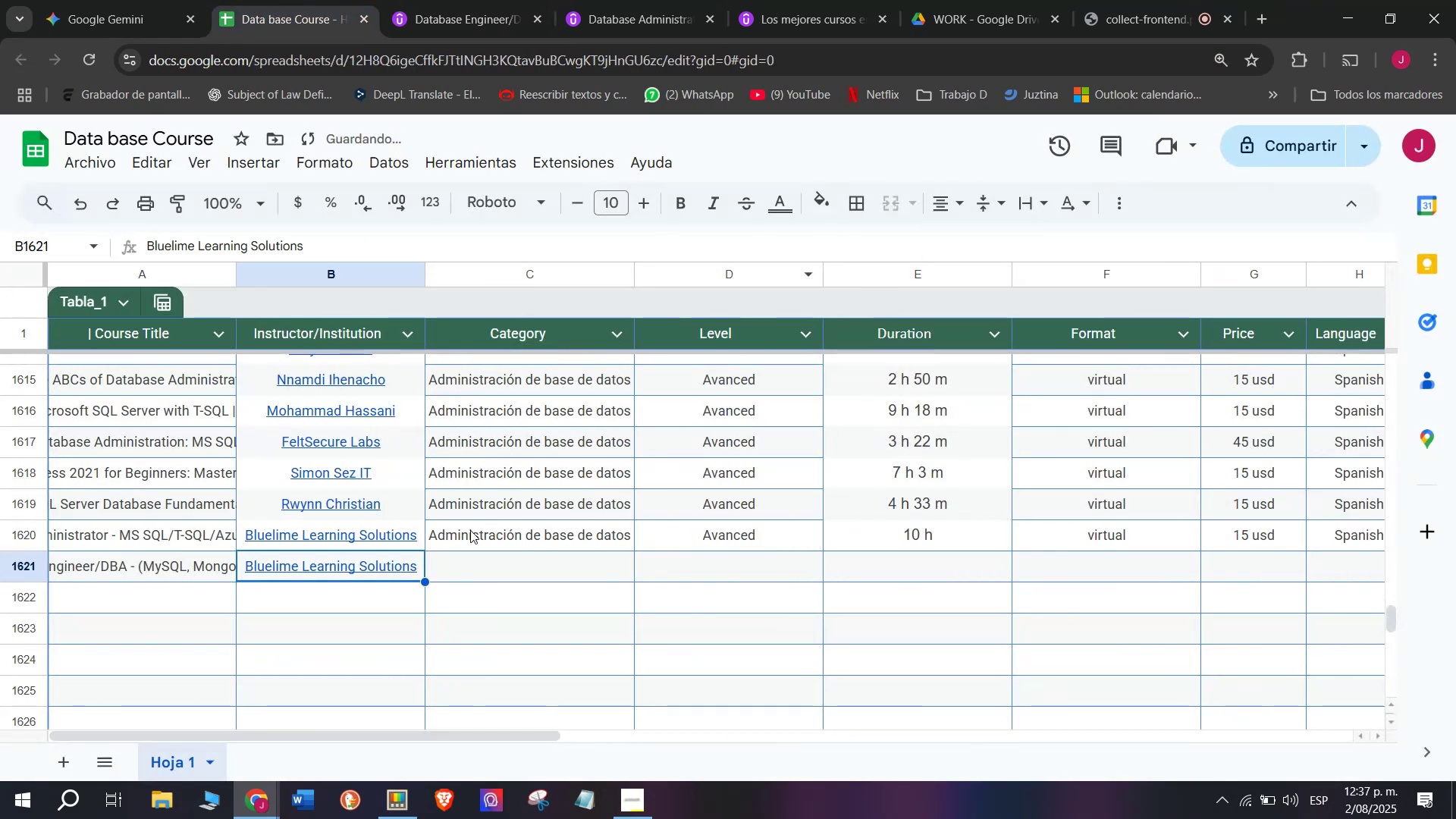 
left_click([470, 532])
 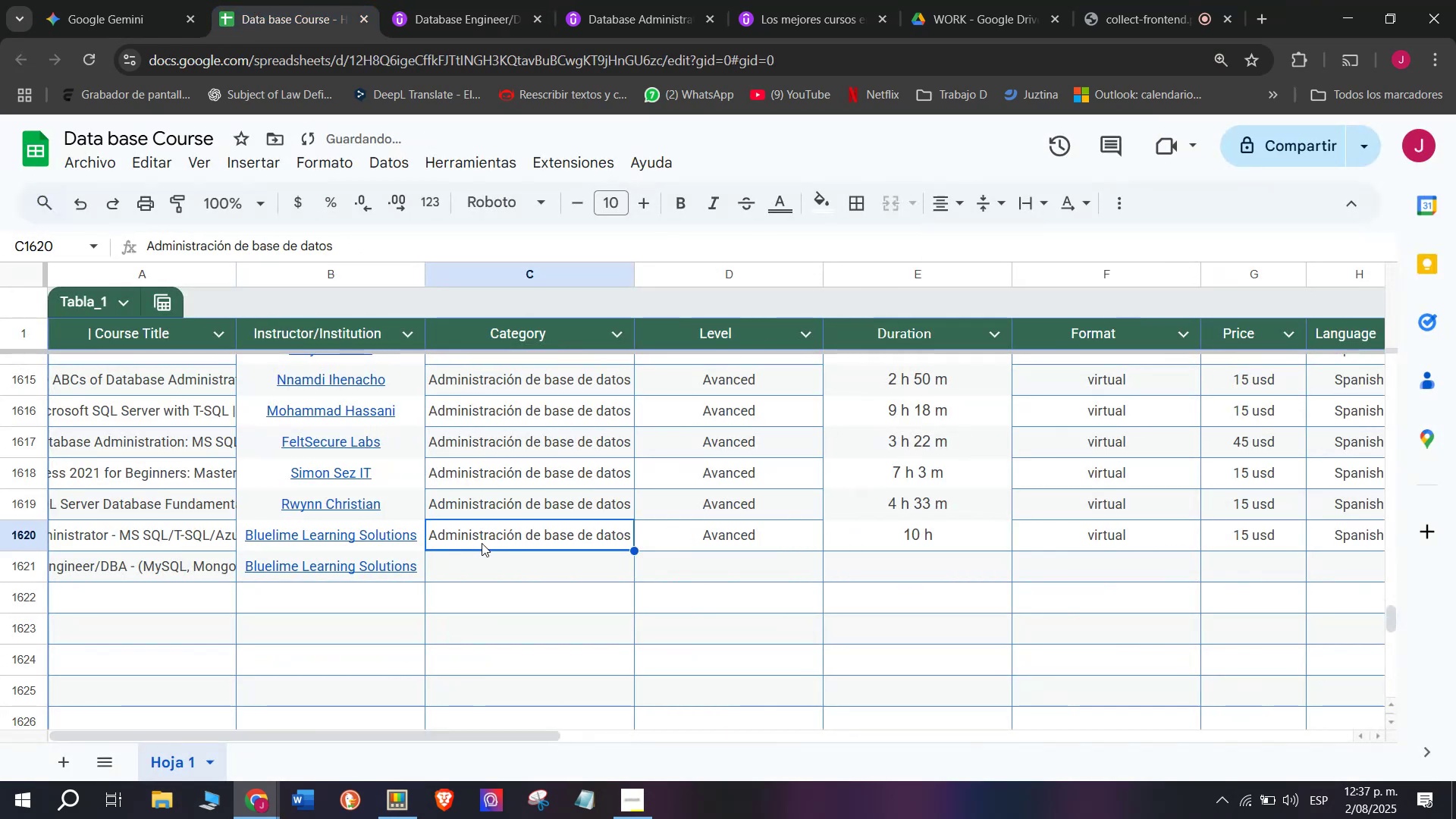 
key(Break)
 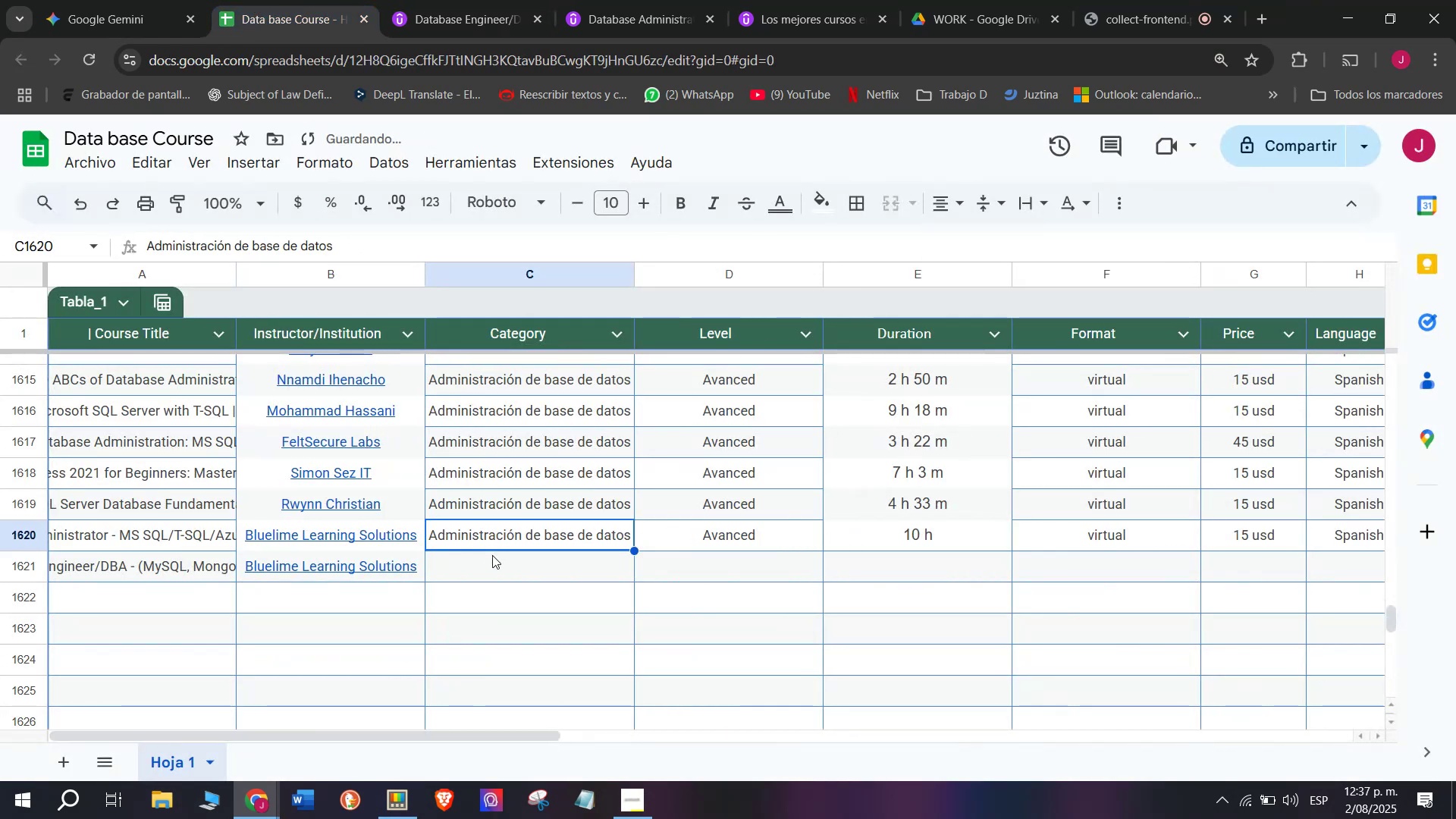 
key(Control+ControlLeft)
 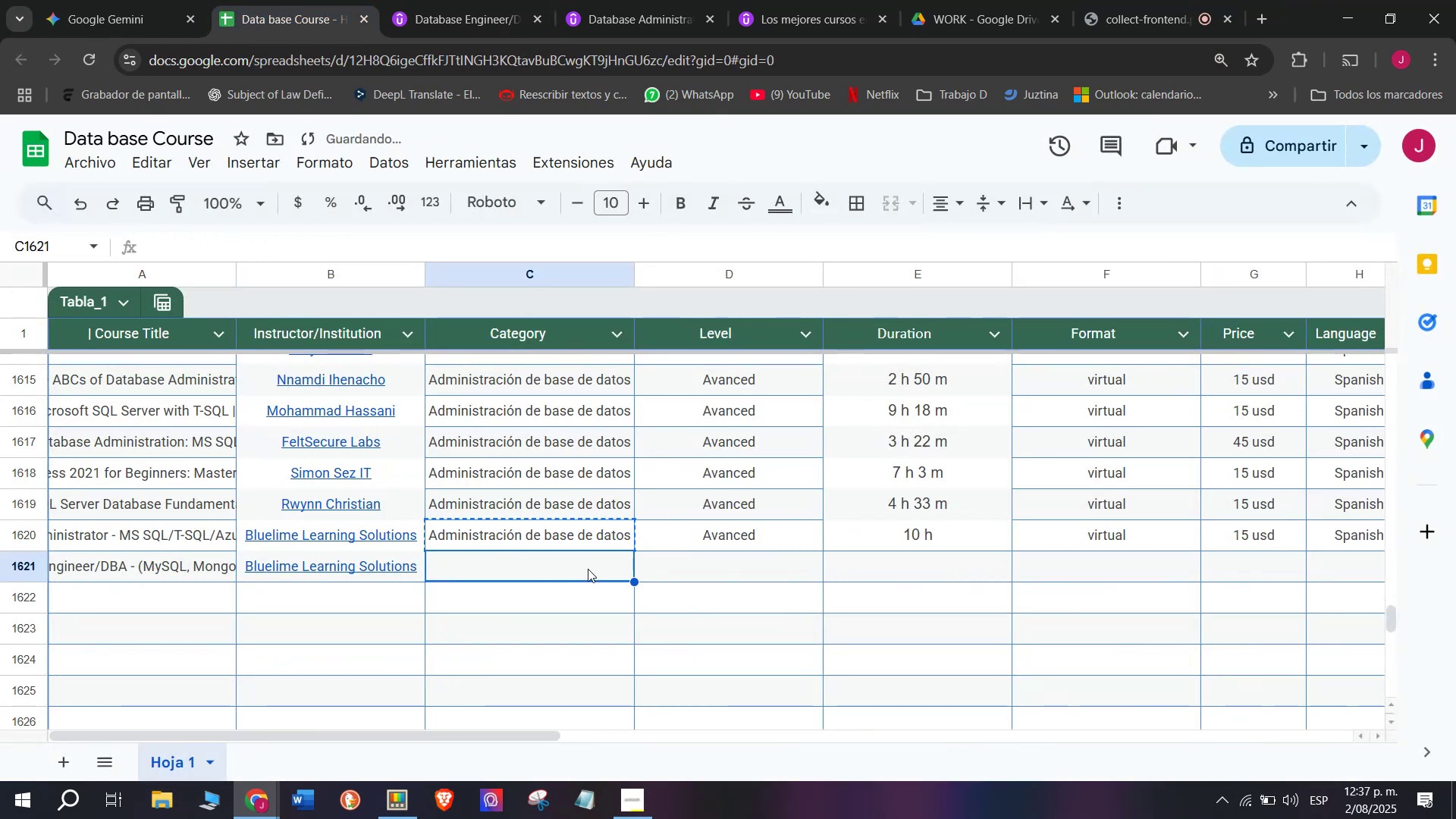 
key(Control+C)
 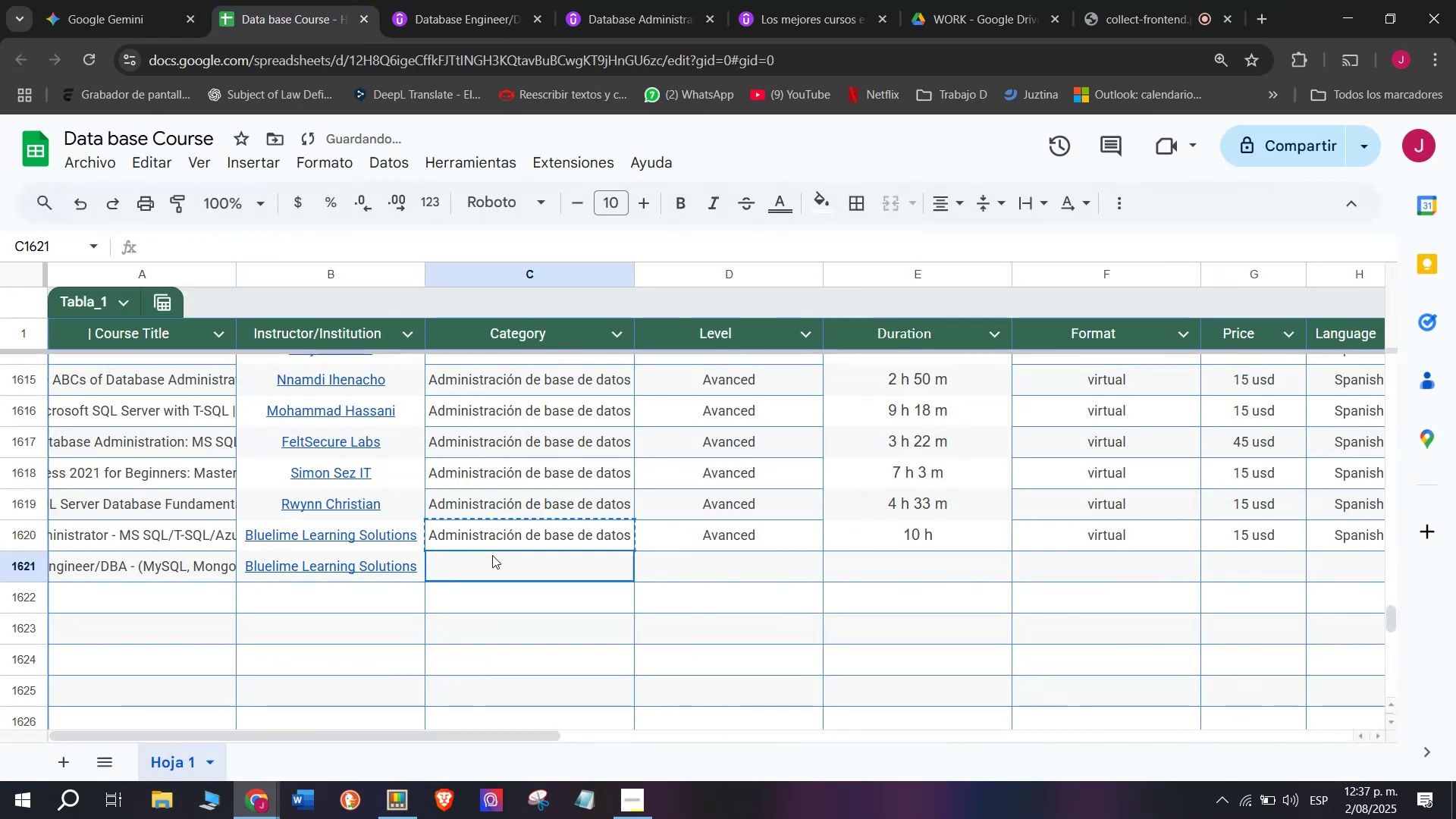 
double_click([492, 555])
 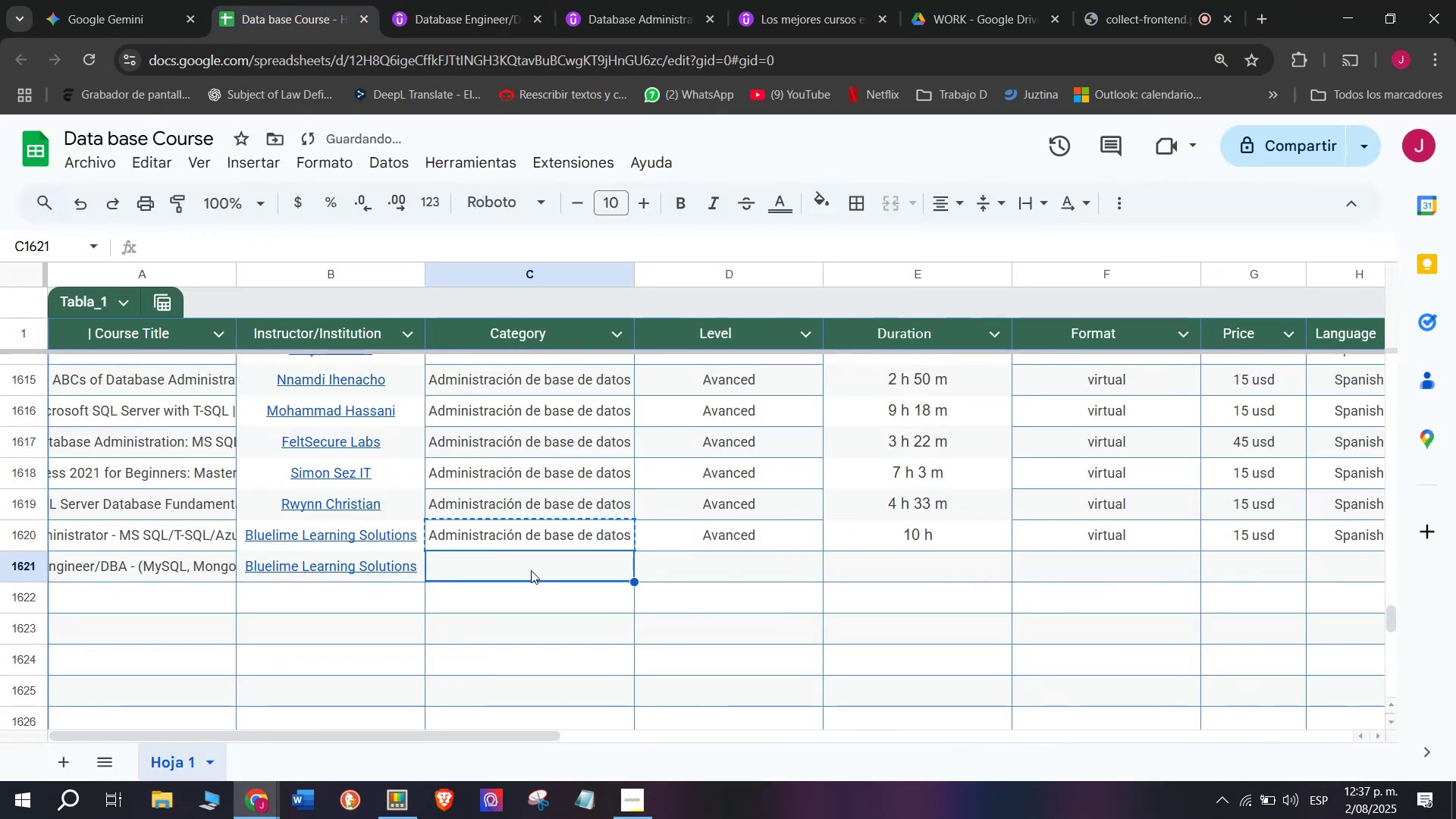 
key(Control+ControlLeft)
 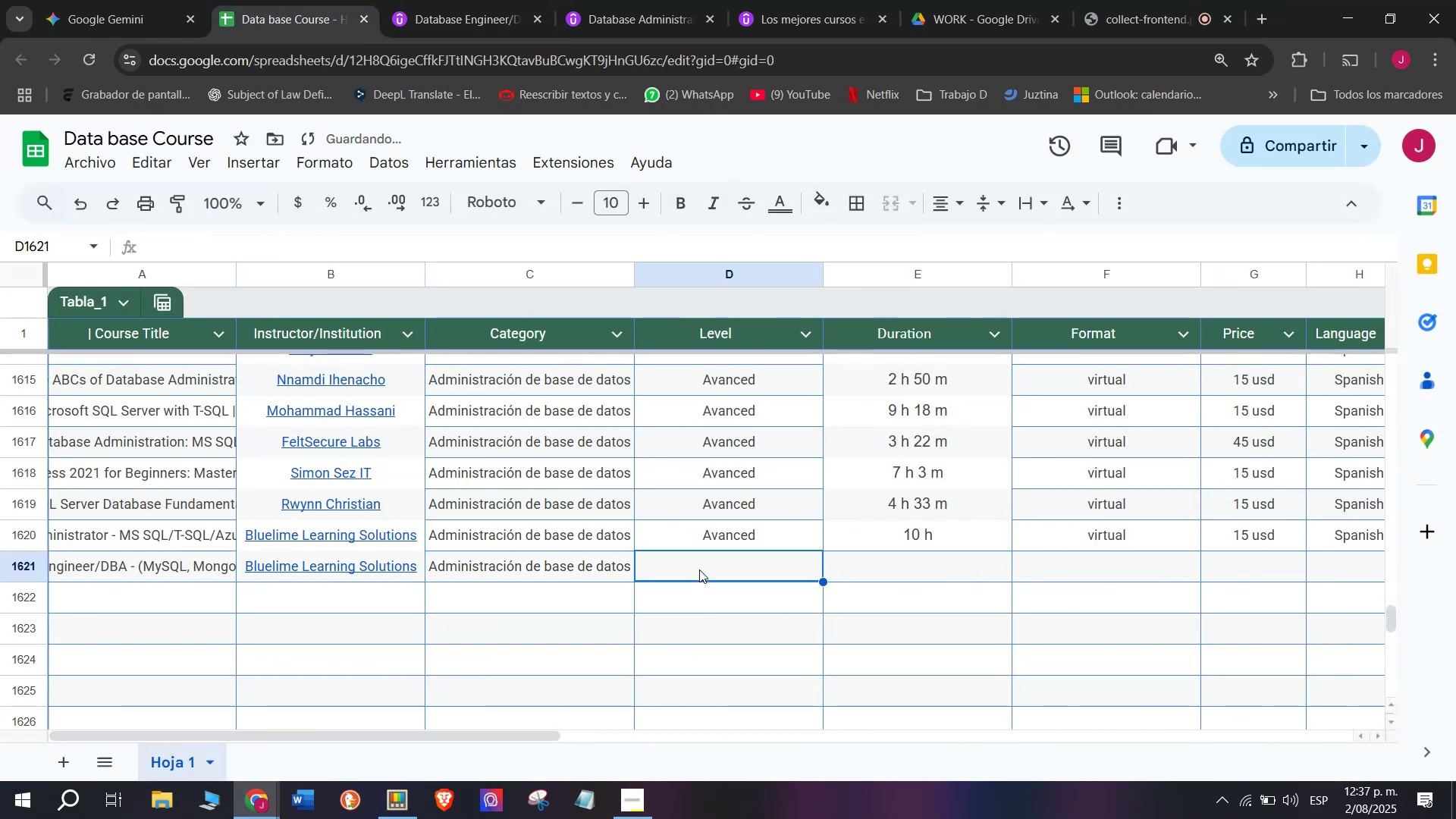 
key(Z)
 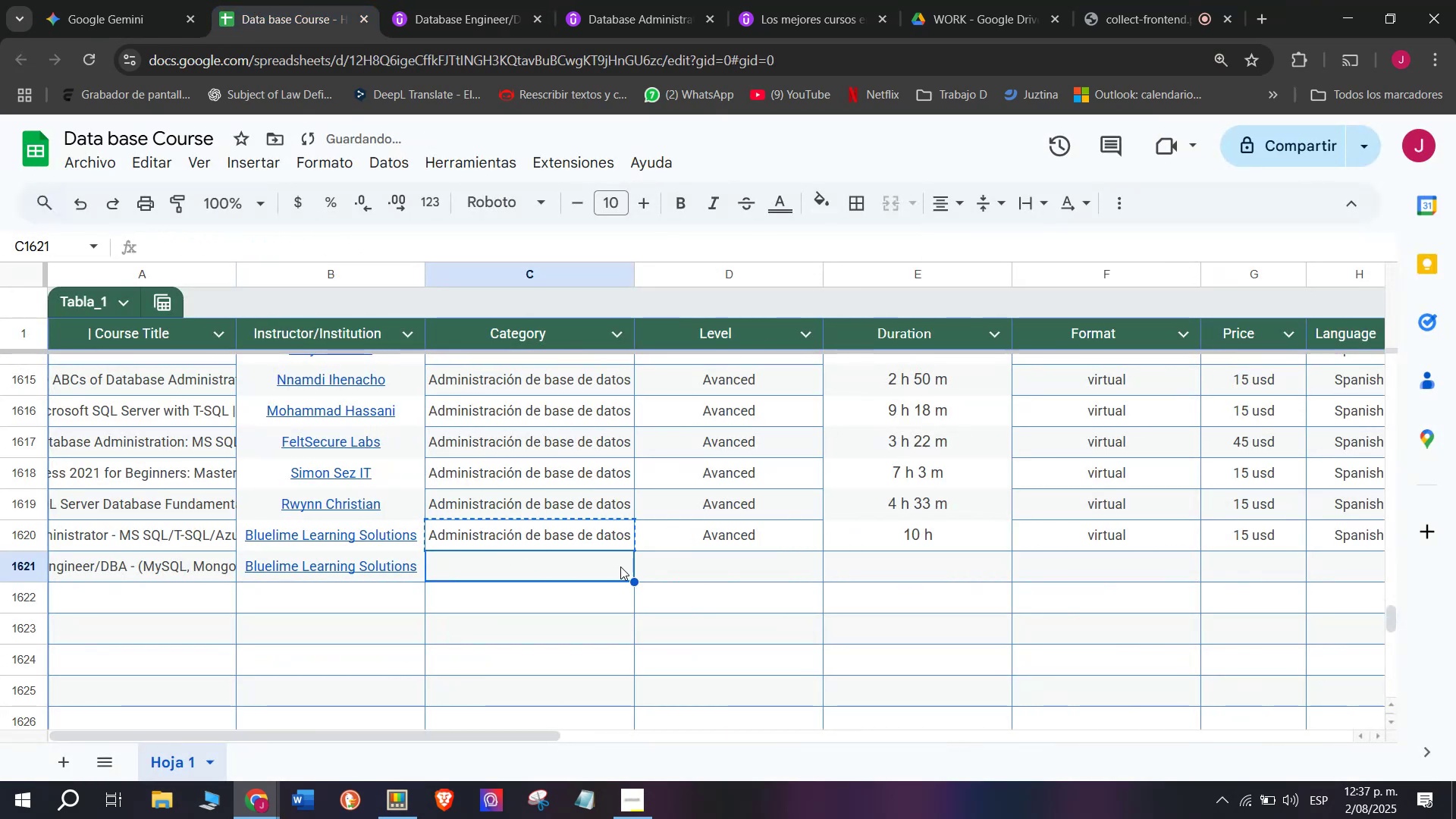 
key(Control+V)
 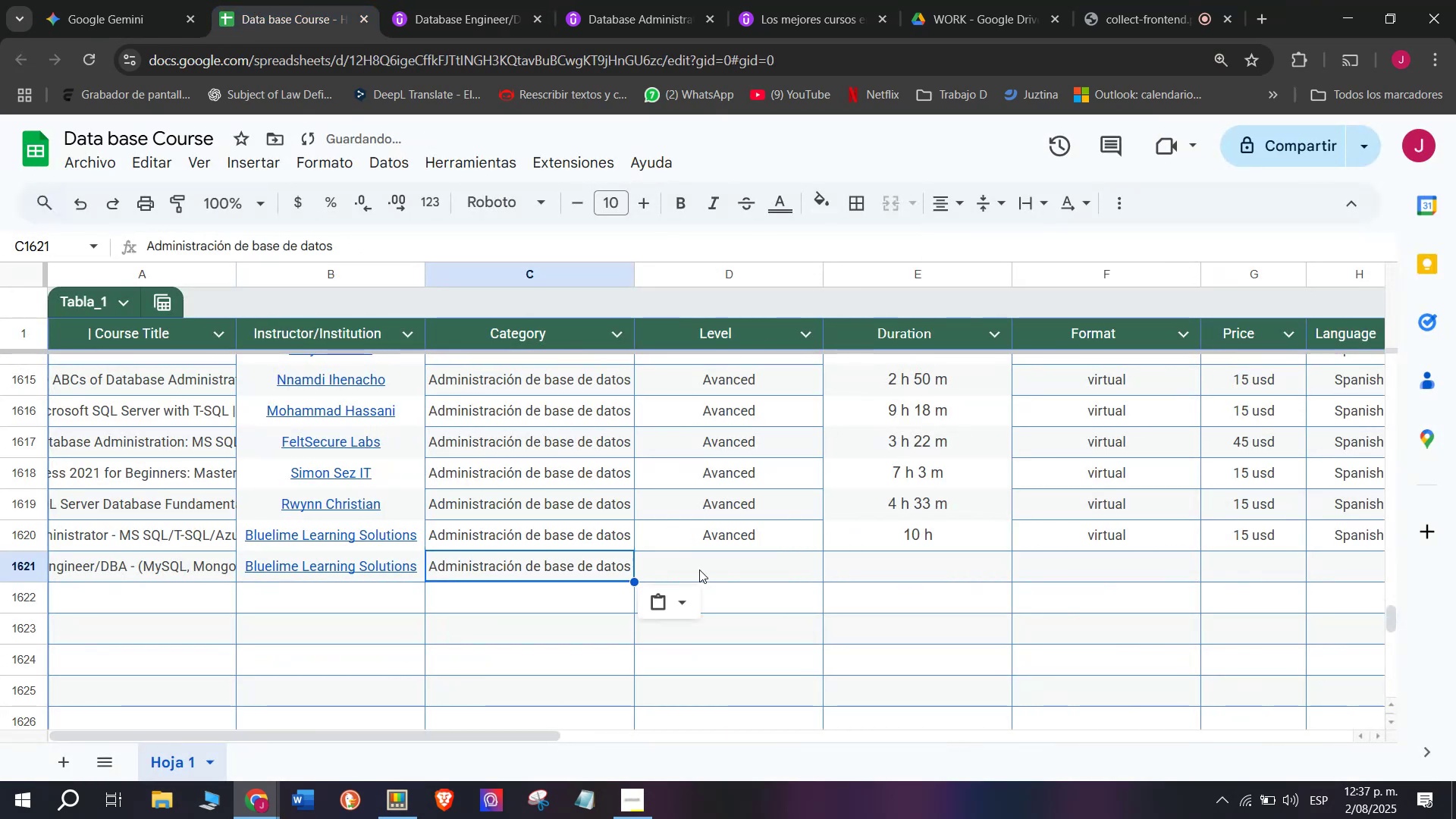 
left_click([699, 570])
 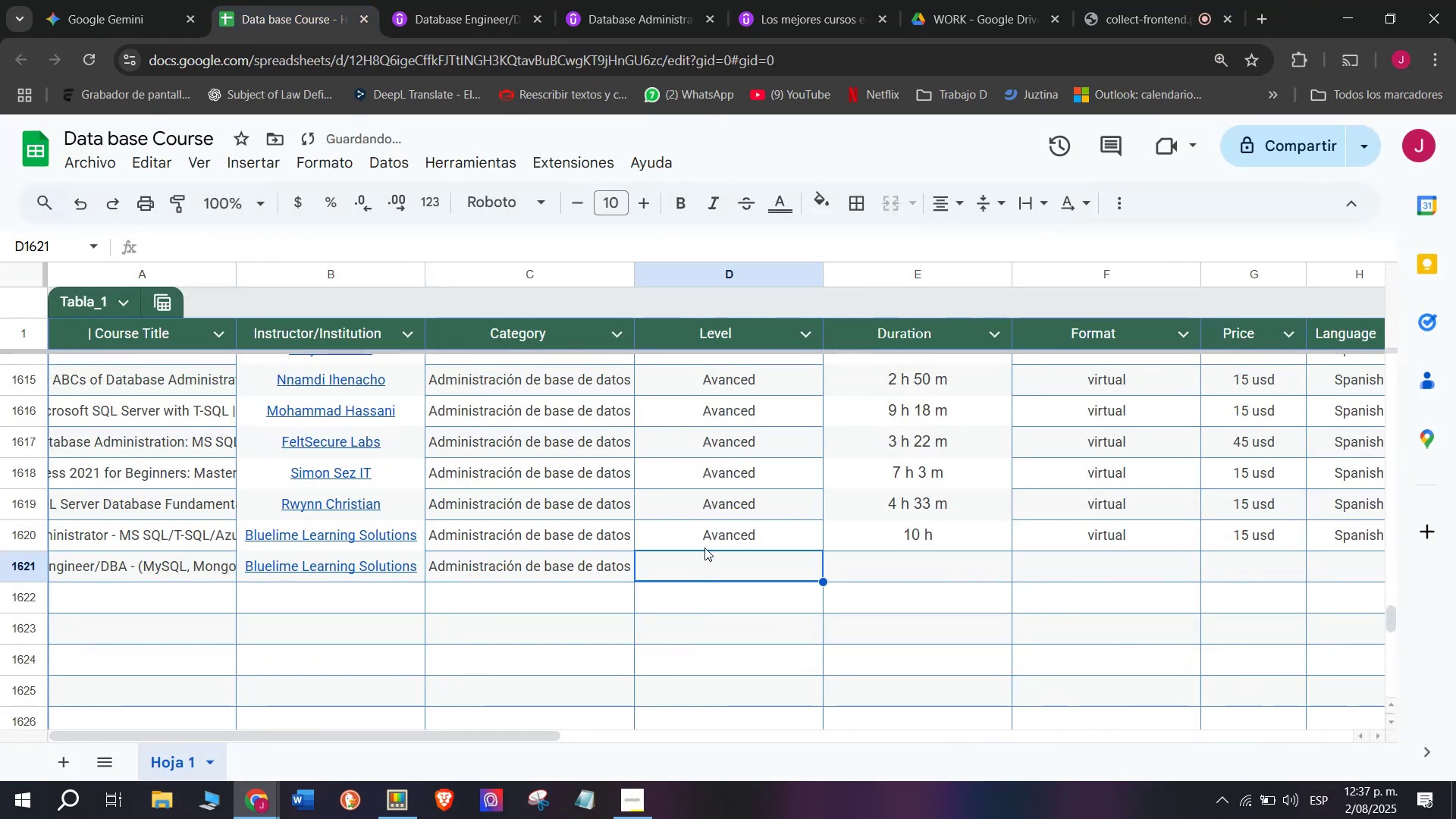 
left_click([704, 546])
 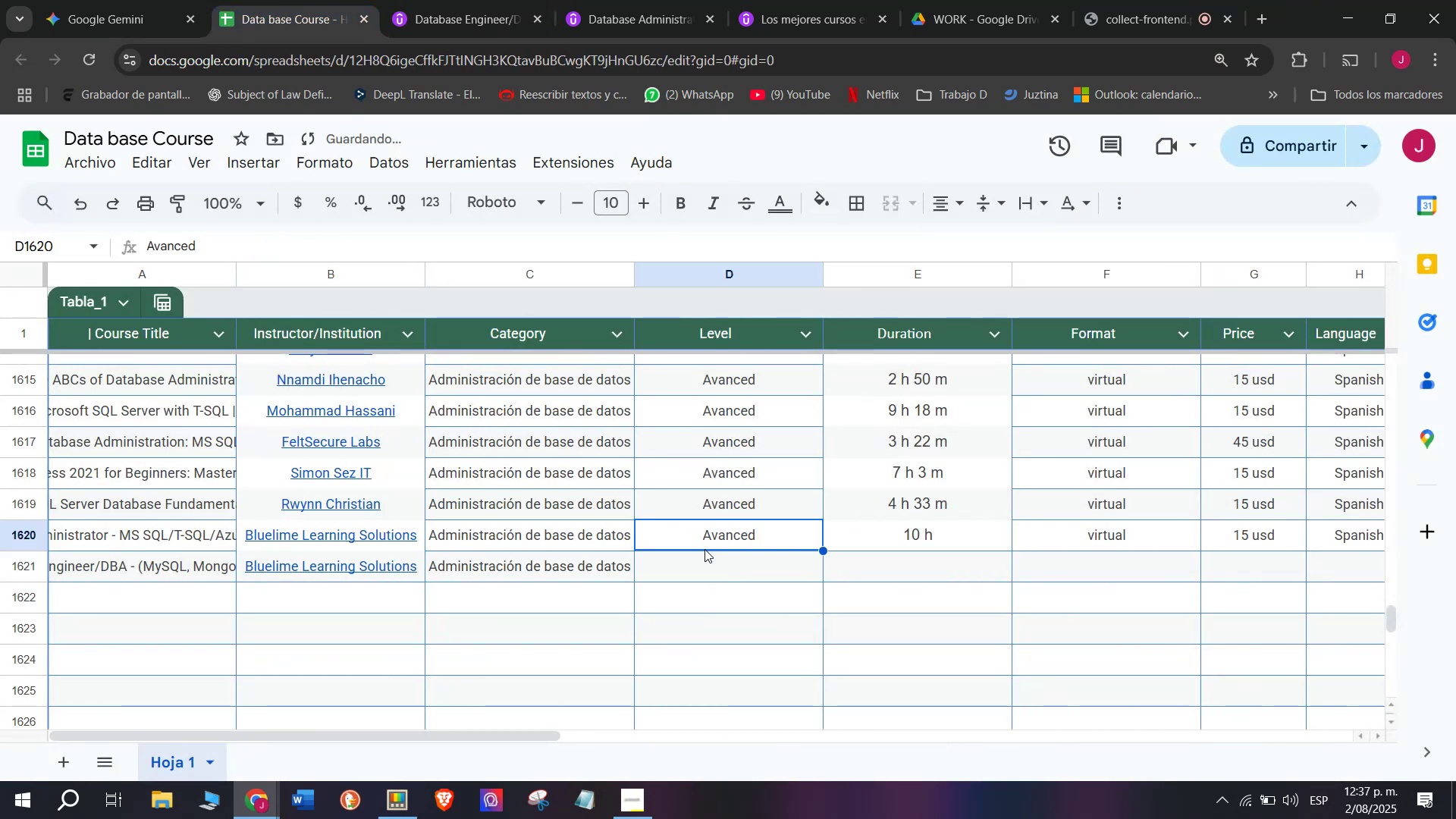 
key(Control+ControlLeft)
 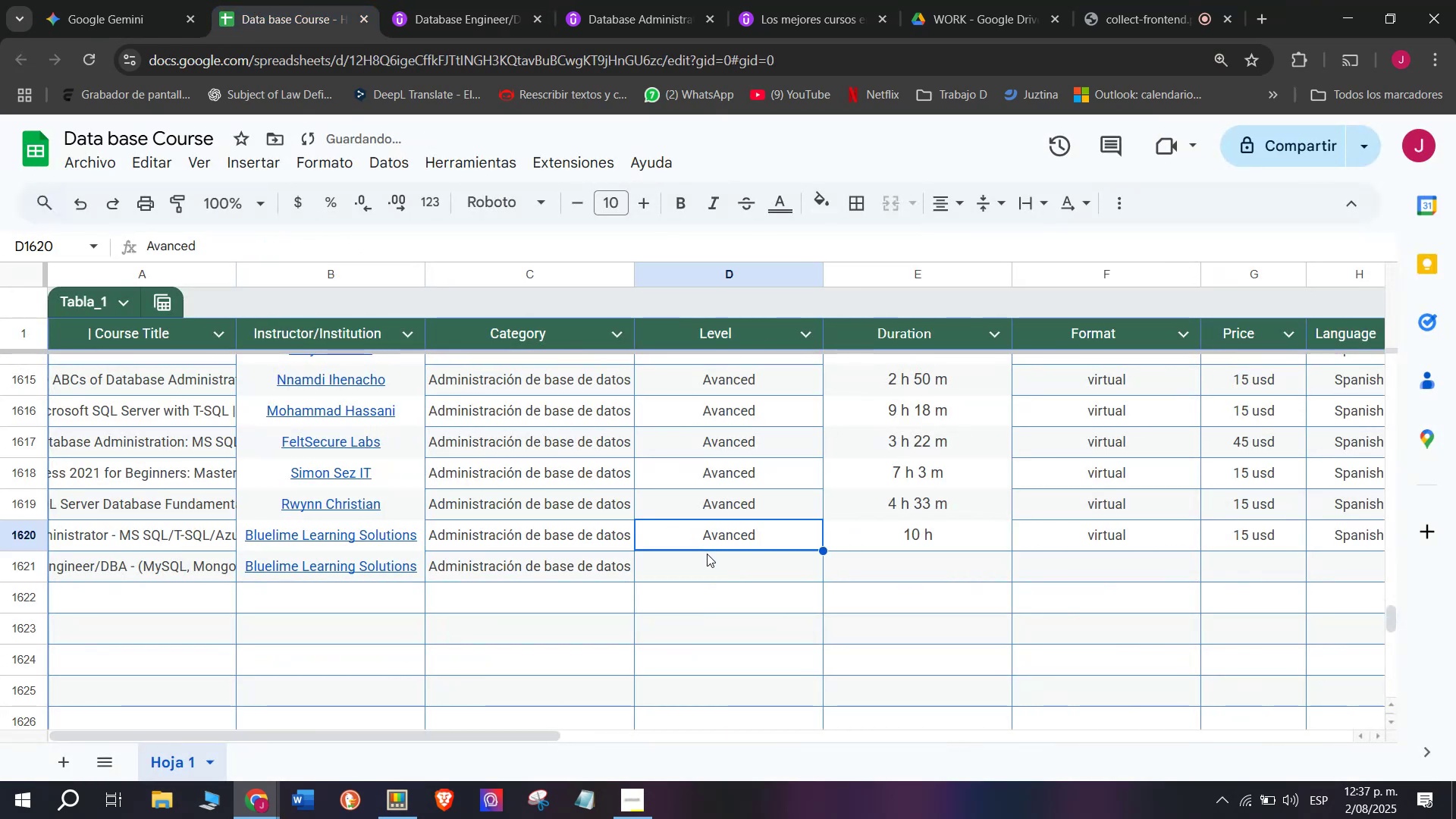 
key(Break)
 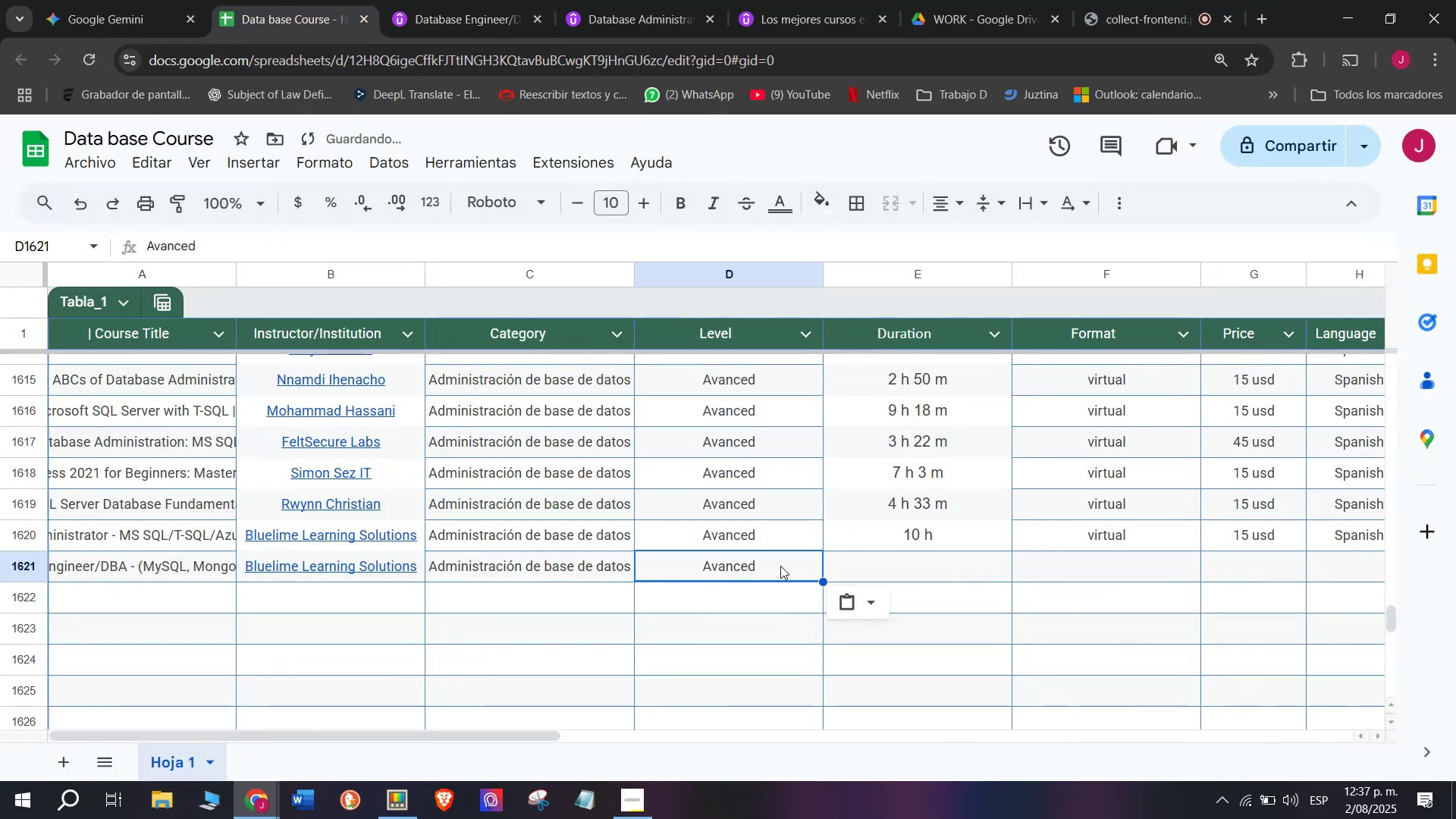 
key(Control+C)
 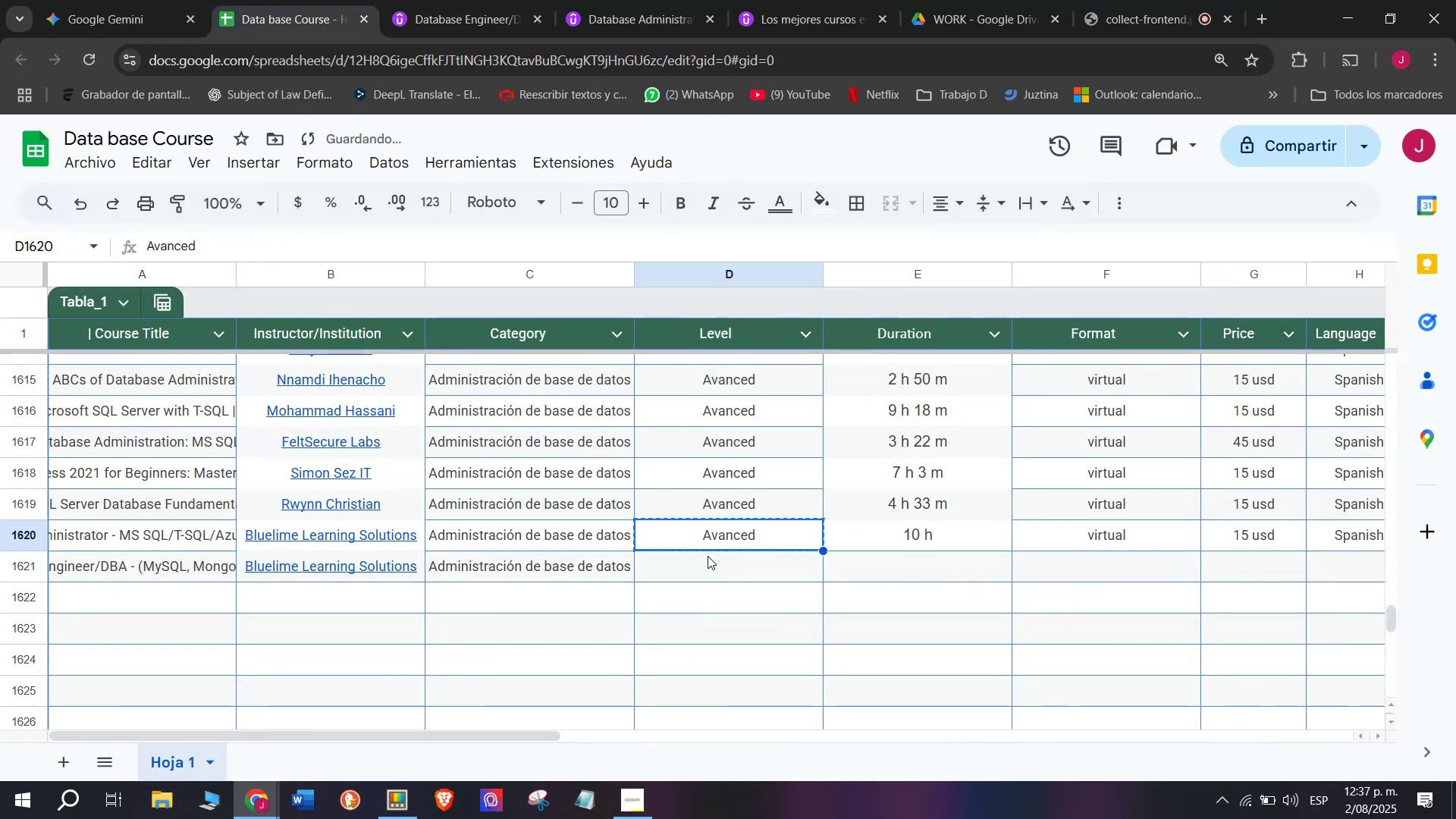 
double_click([708, 556])
 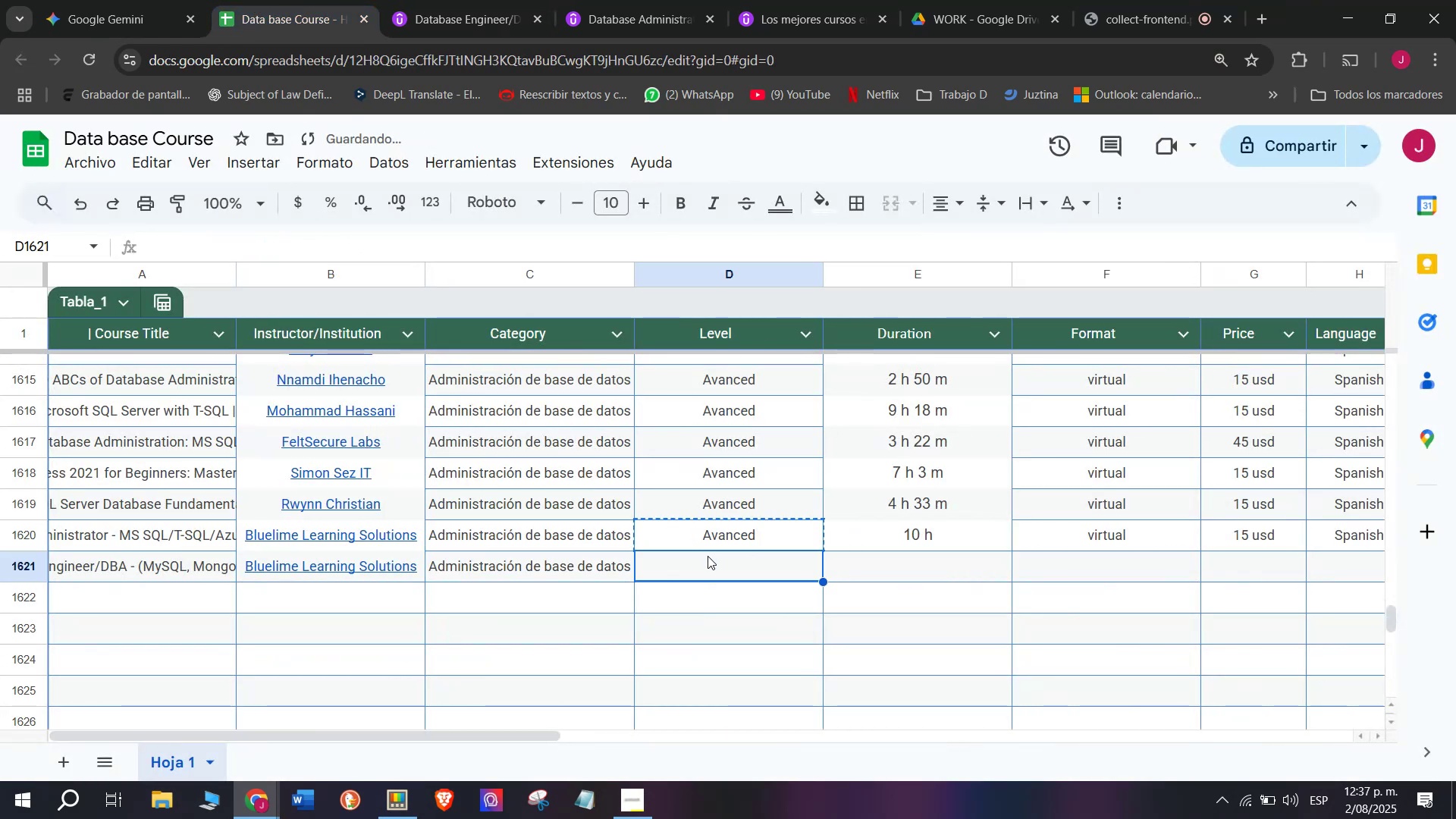 
key(Z)
 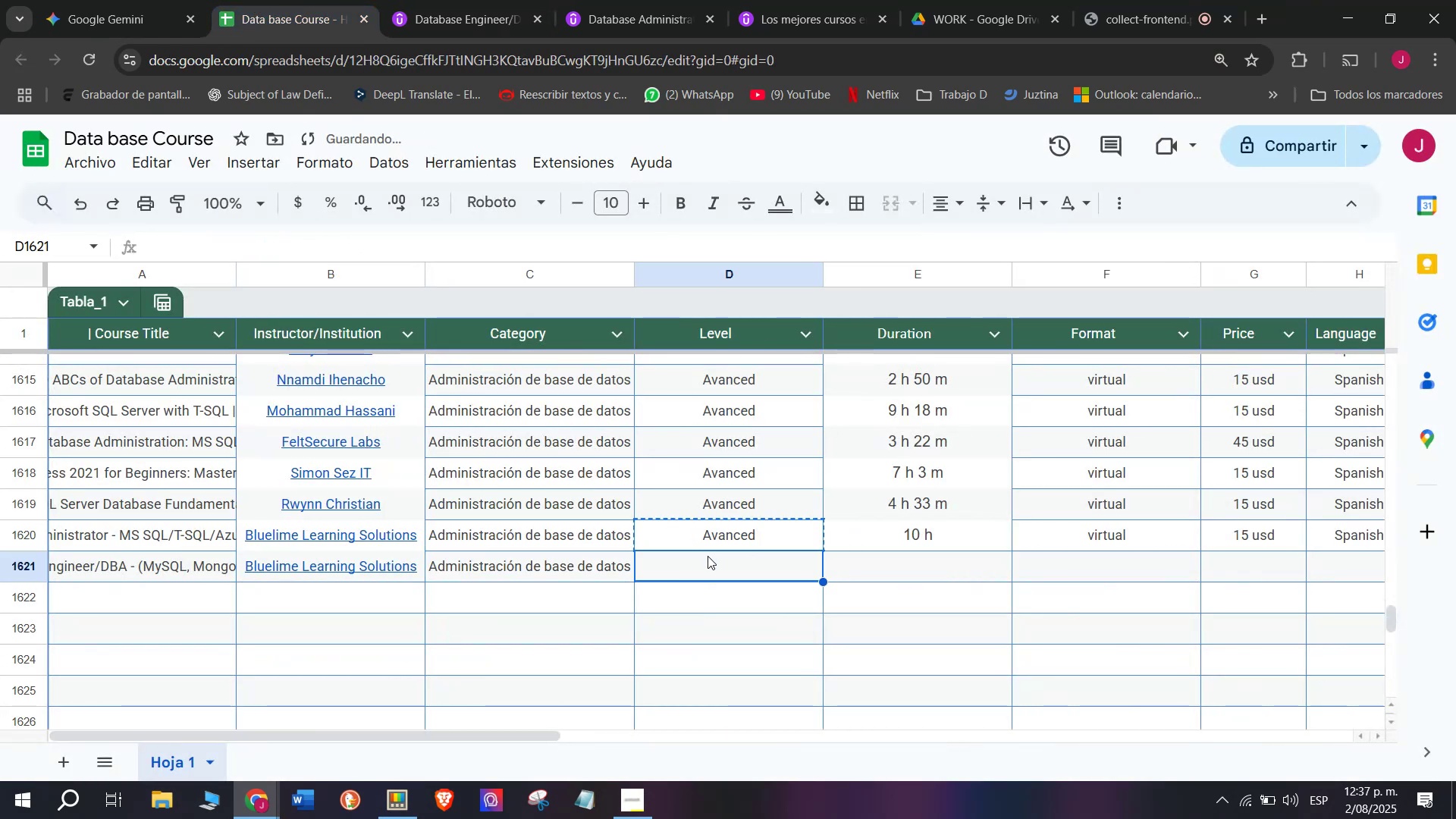 
key(Control+ControlLeft)
 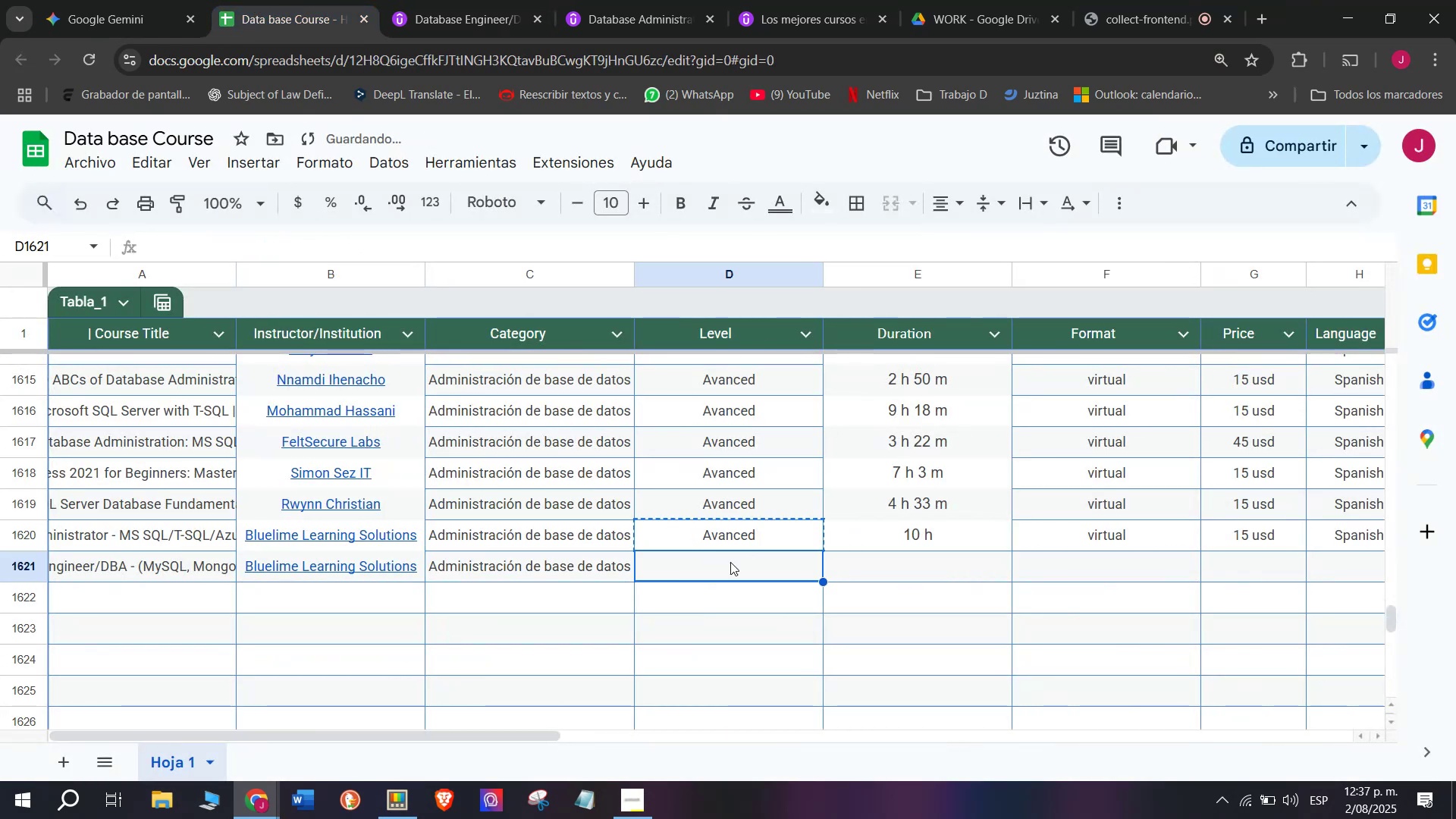 
key(Control+V)
 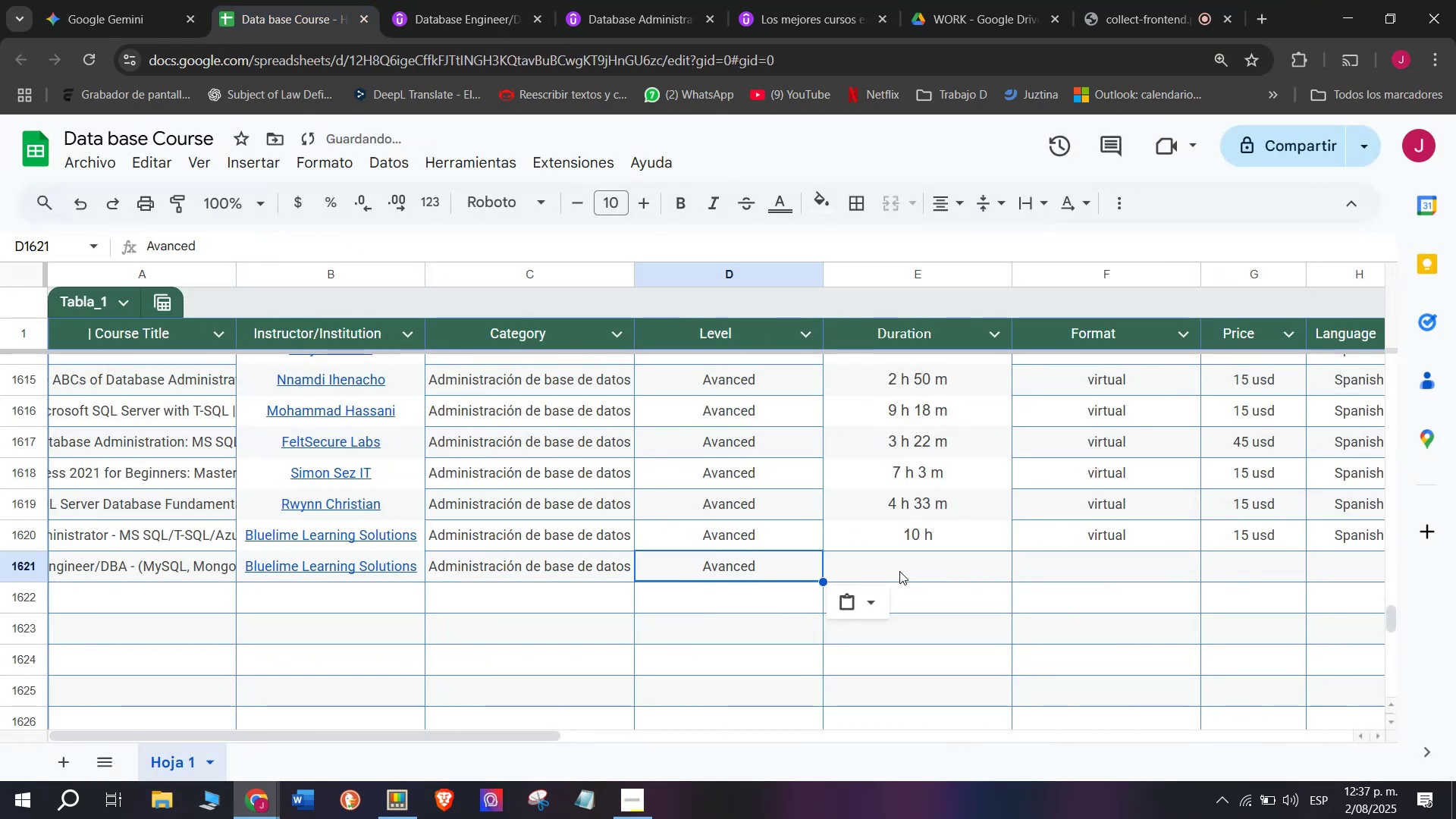 
left_click([901, 570])
 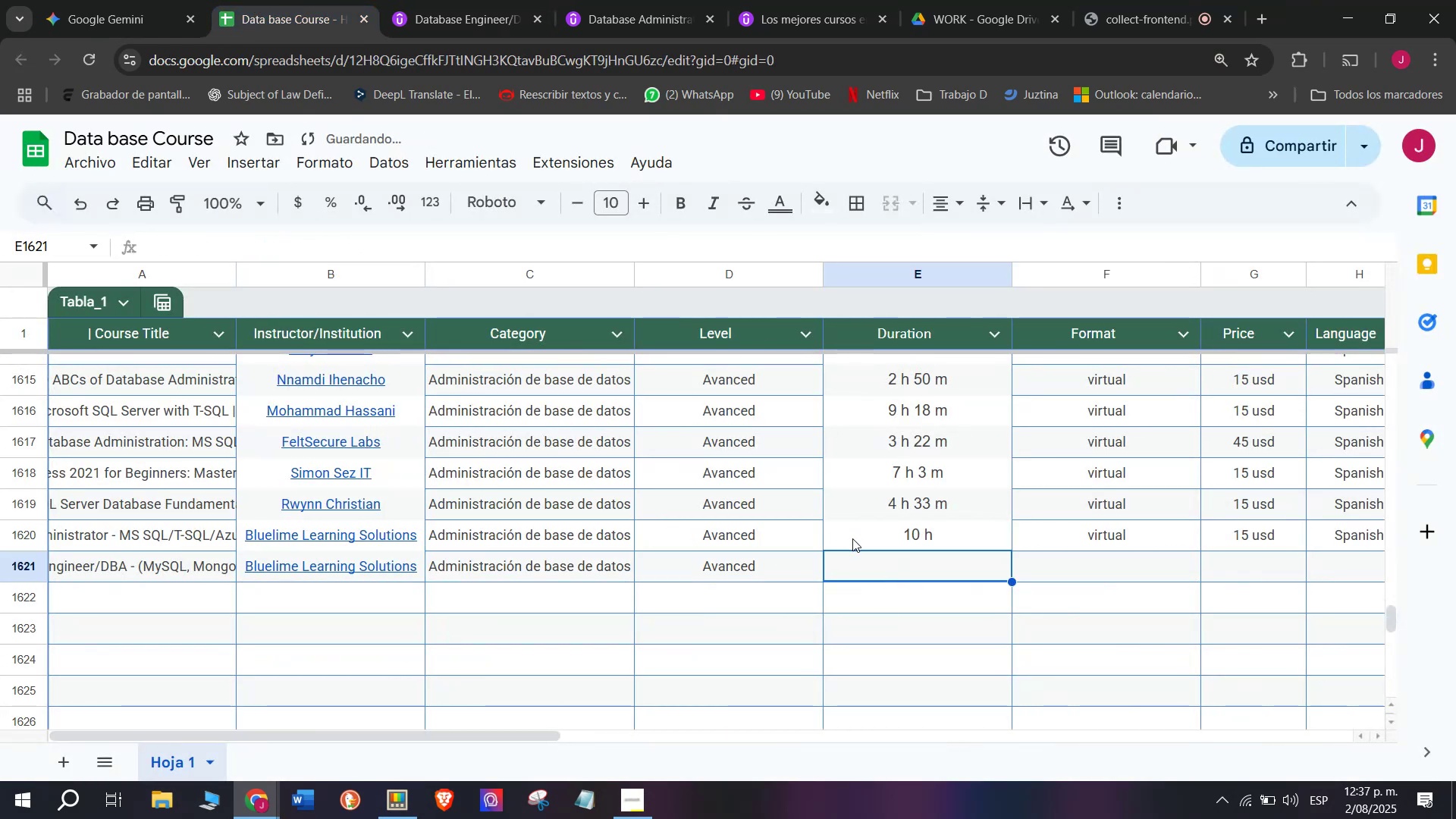 
left_click([876, 548])
 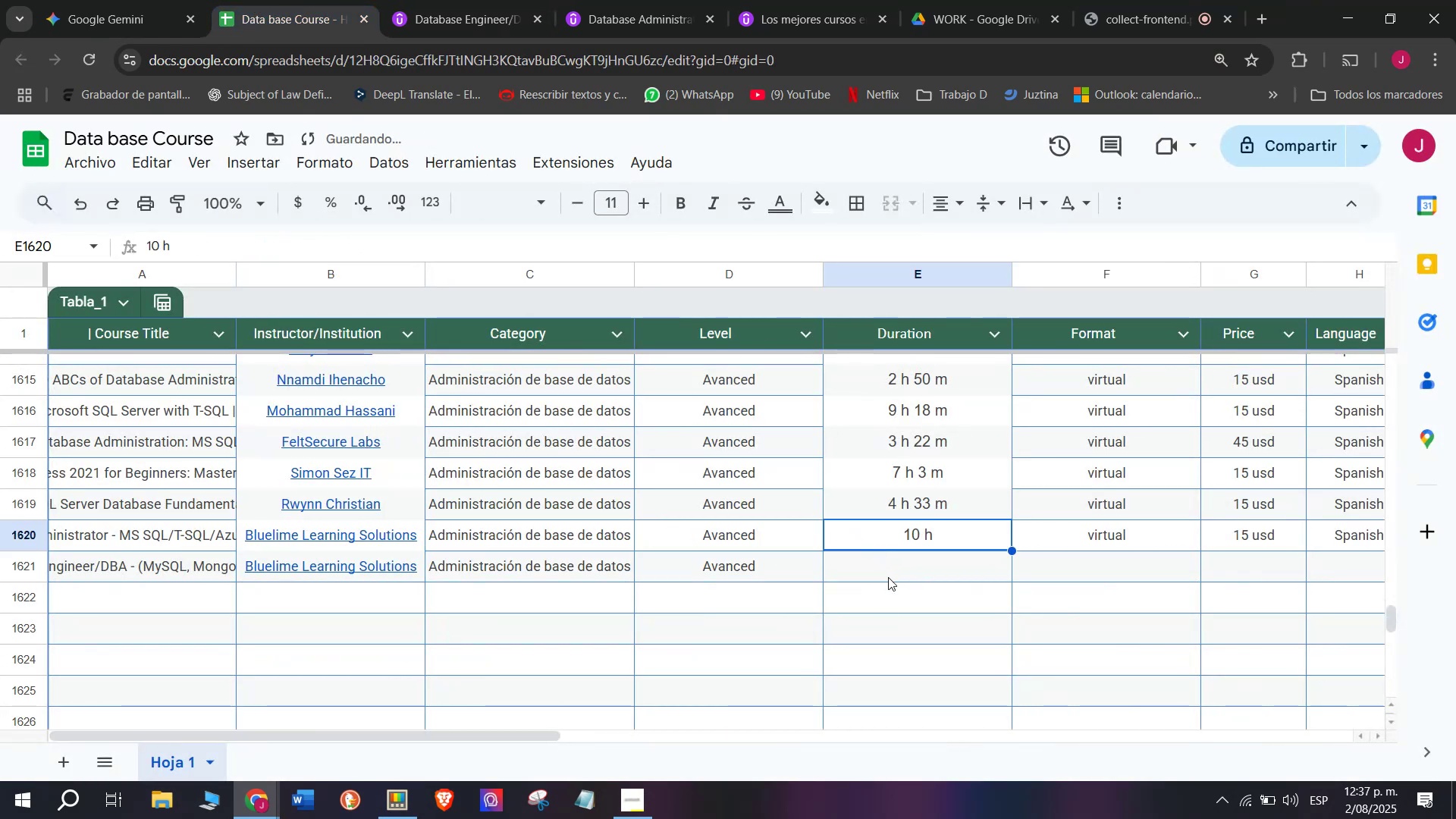 
key(Break)
 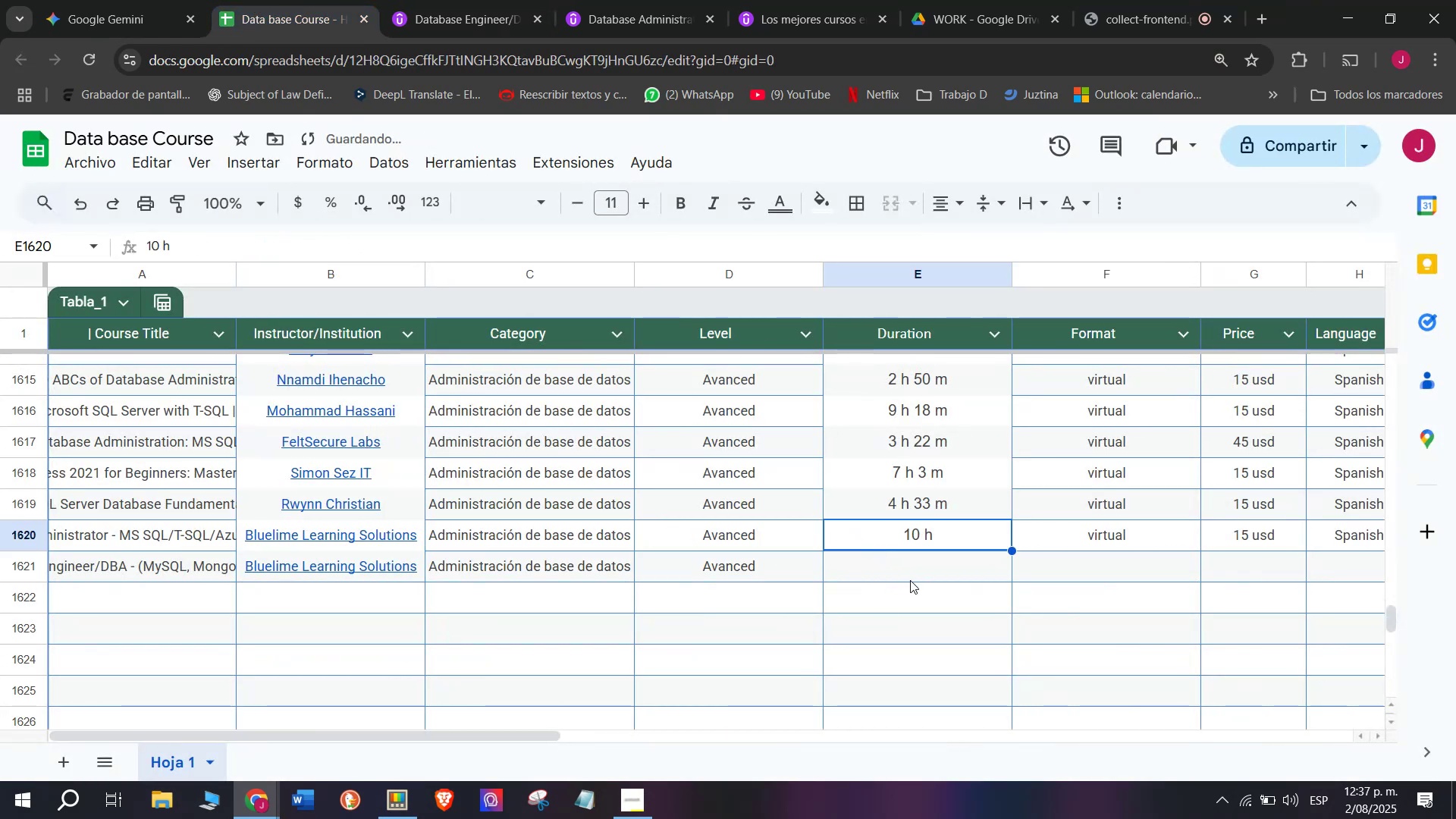 
key(Control+ControlLeft)
 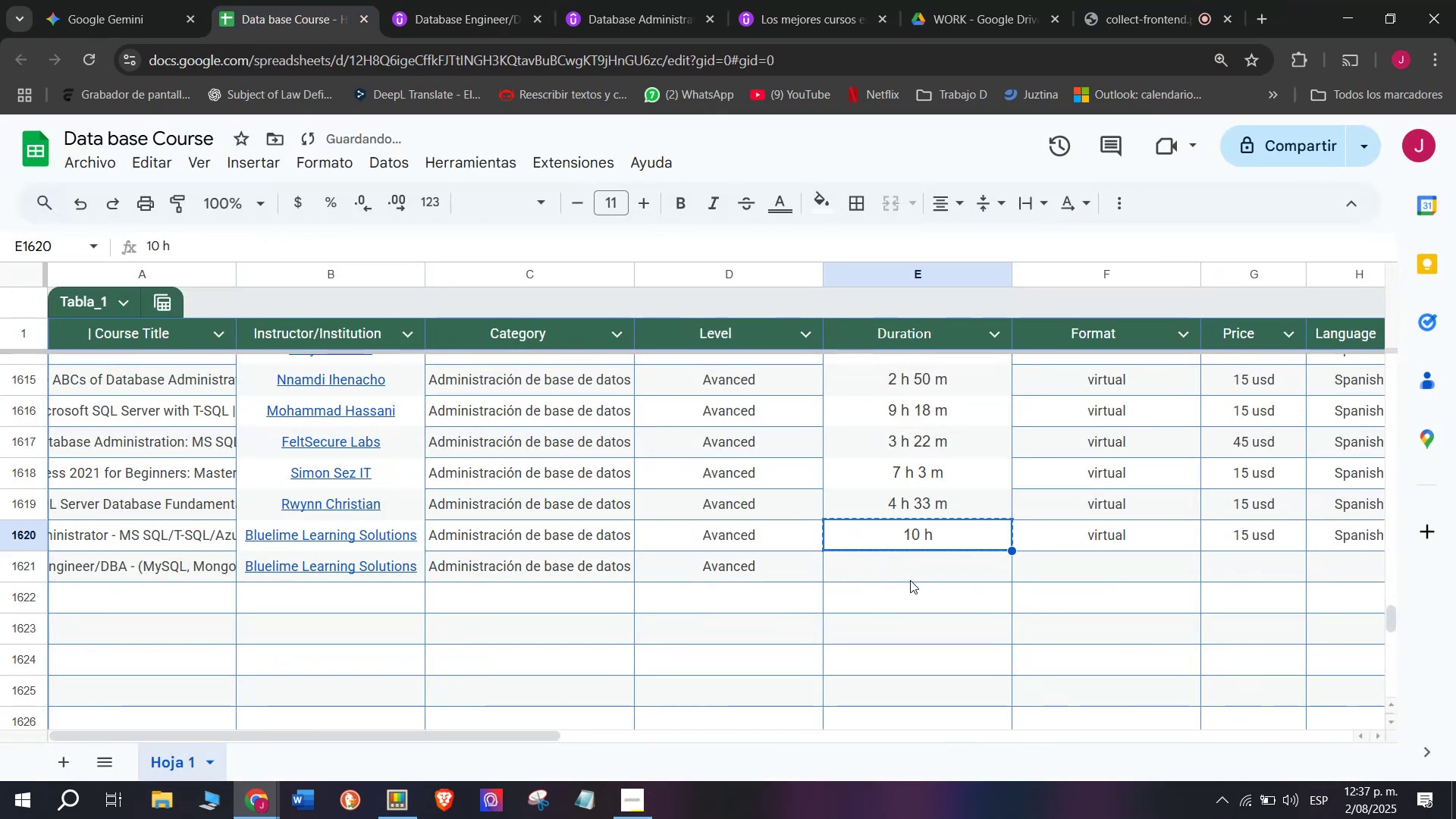 
key(Control+C)
 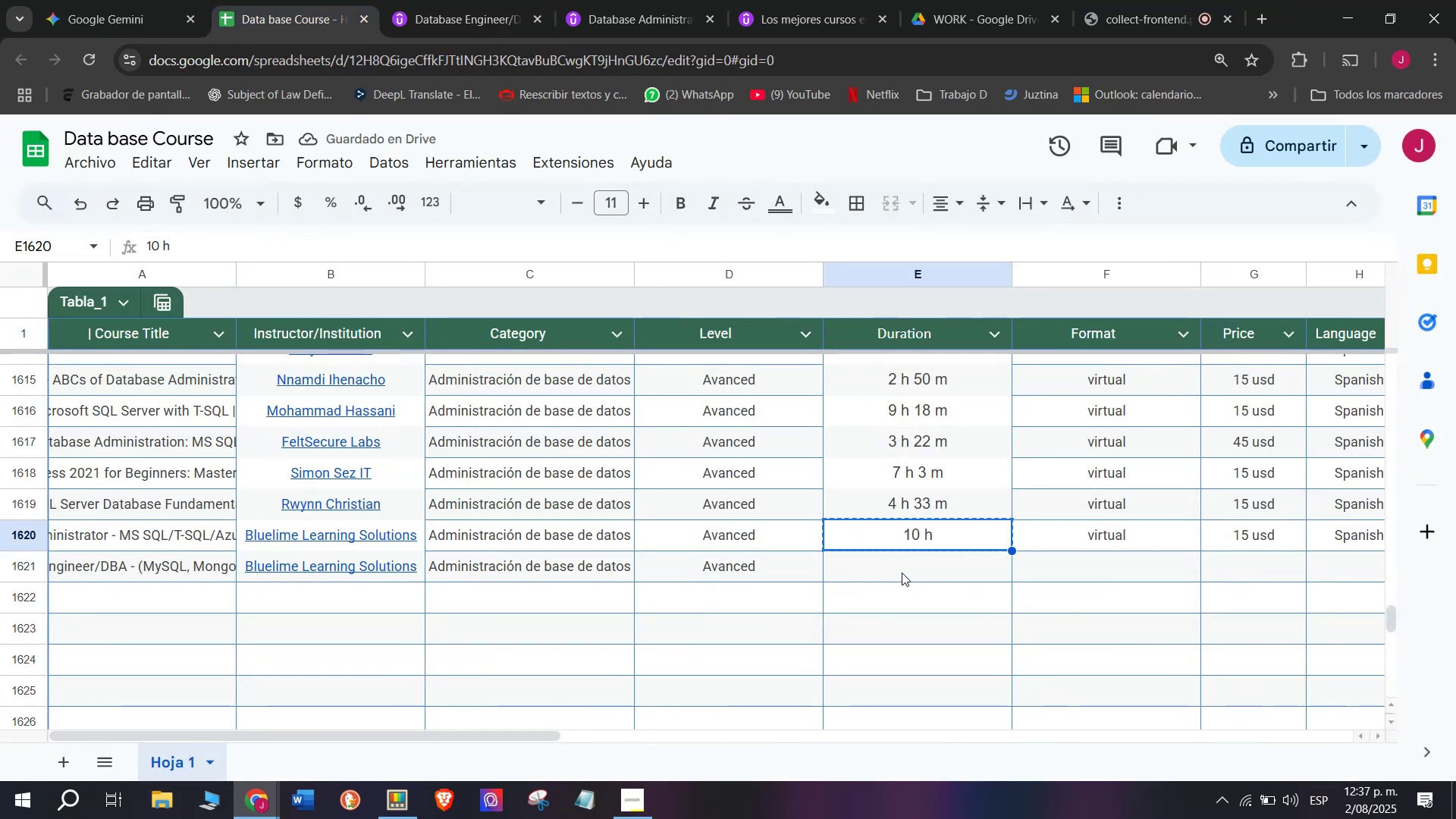 
left_click([902, 571])
 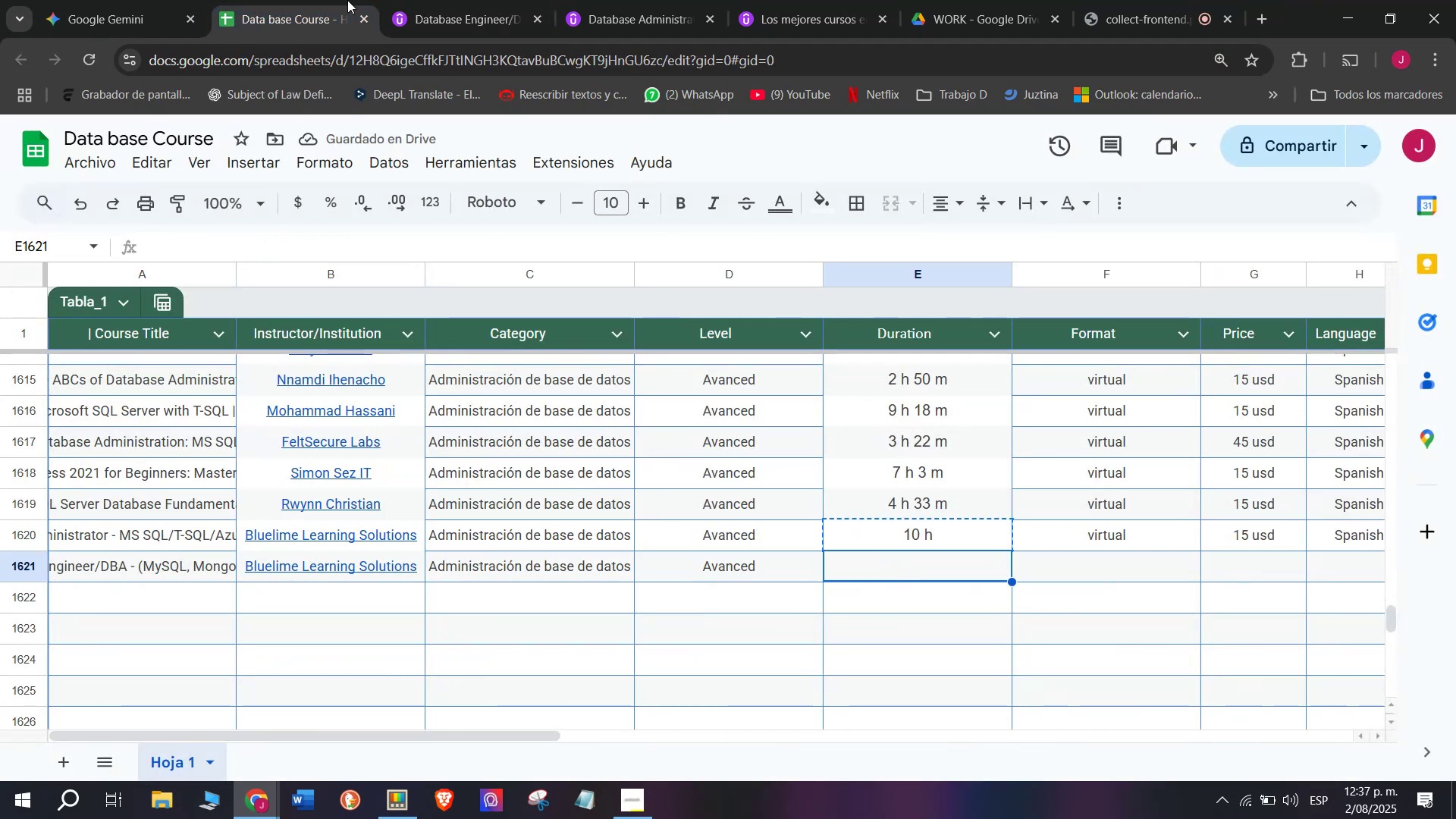 
left_click([446, 0])
 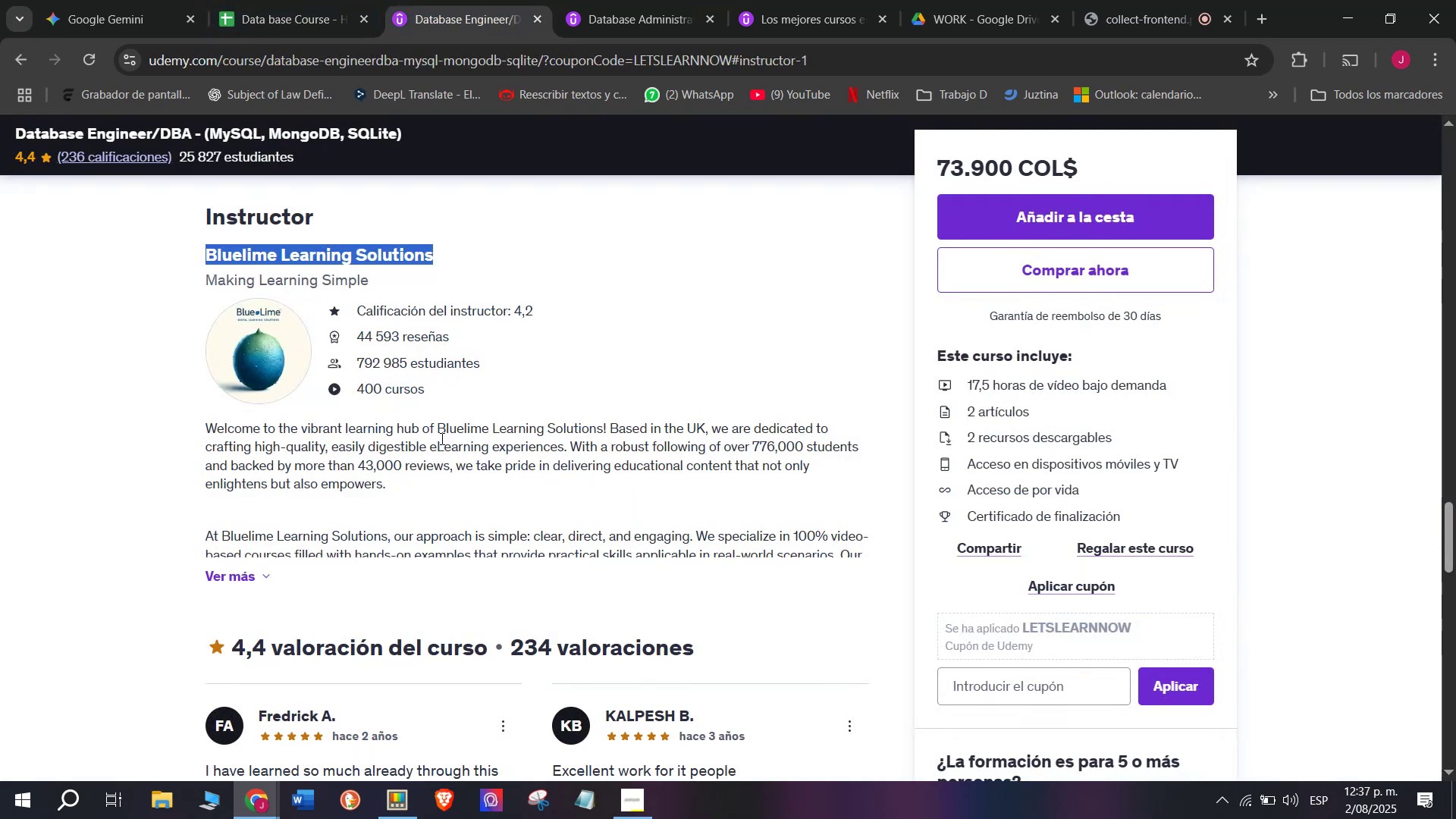 
scroll: coordinate [410, 584], scroll_direction: up, amount: 9.0
 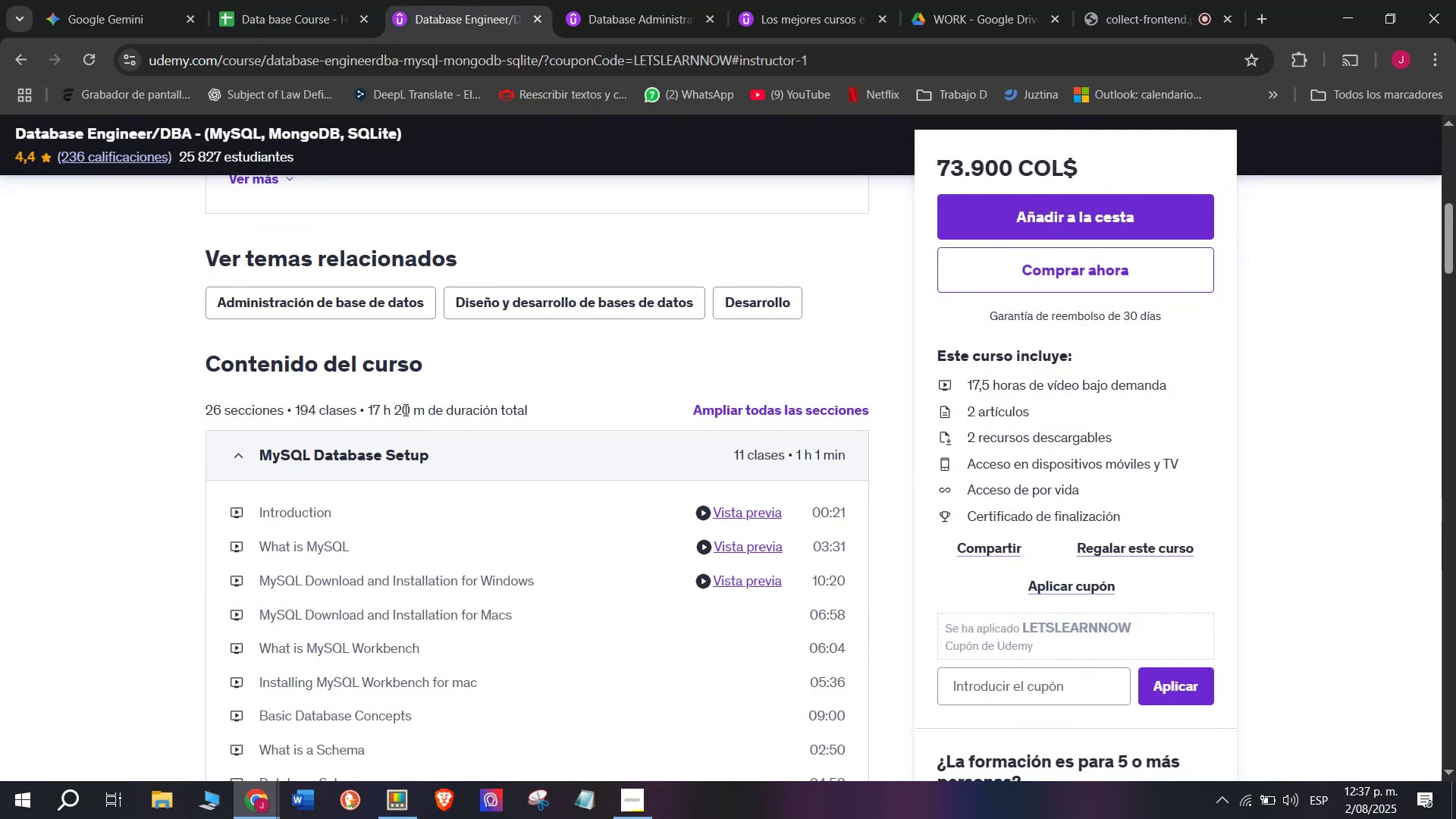 
left_click_drag(start_coordinate=[422, 411], to_coordinate=[369, 403])
 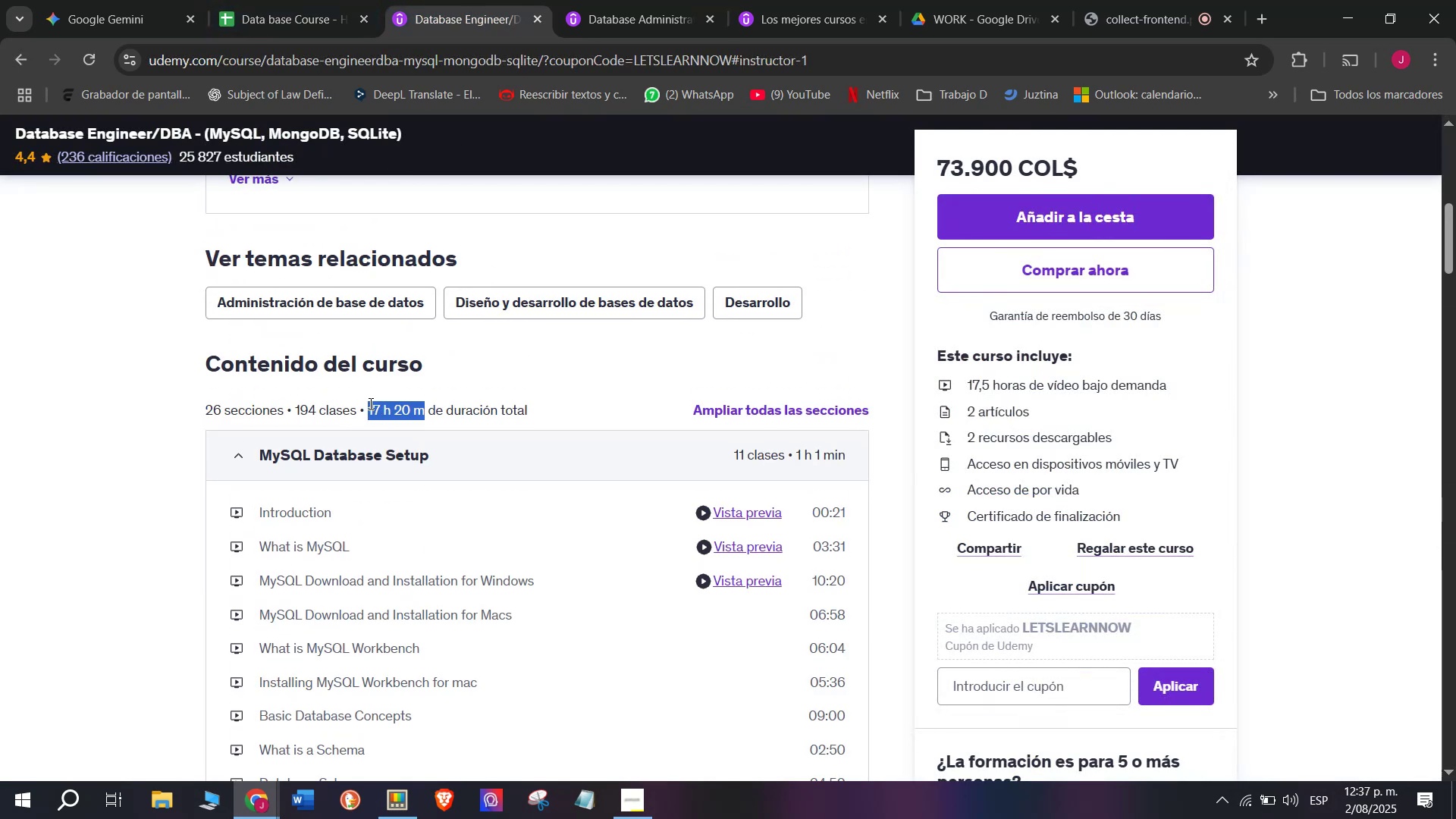 
key(Break)
 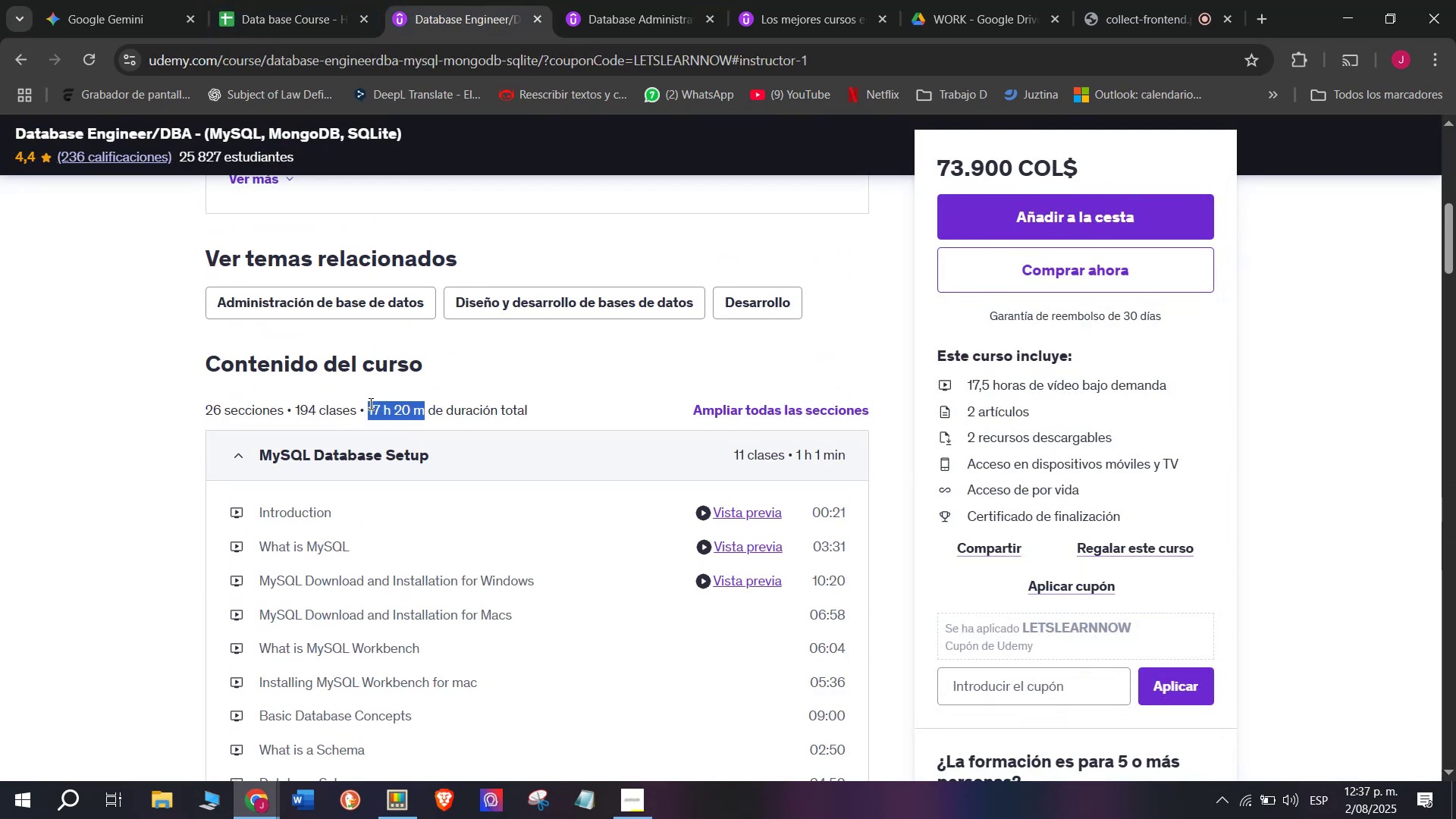 
key(Control+ControlLeft)
 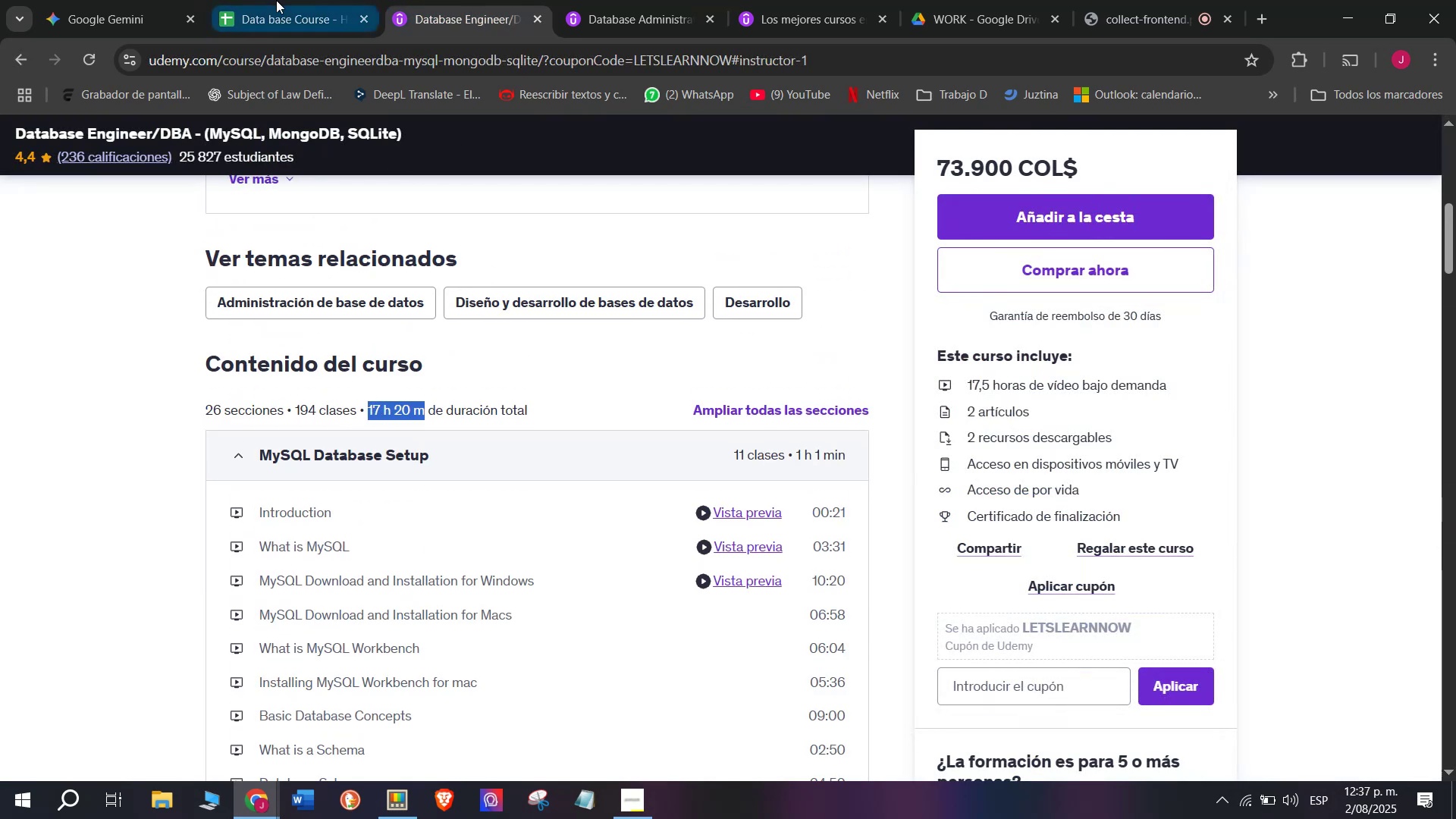 
key(Control+C)
 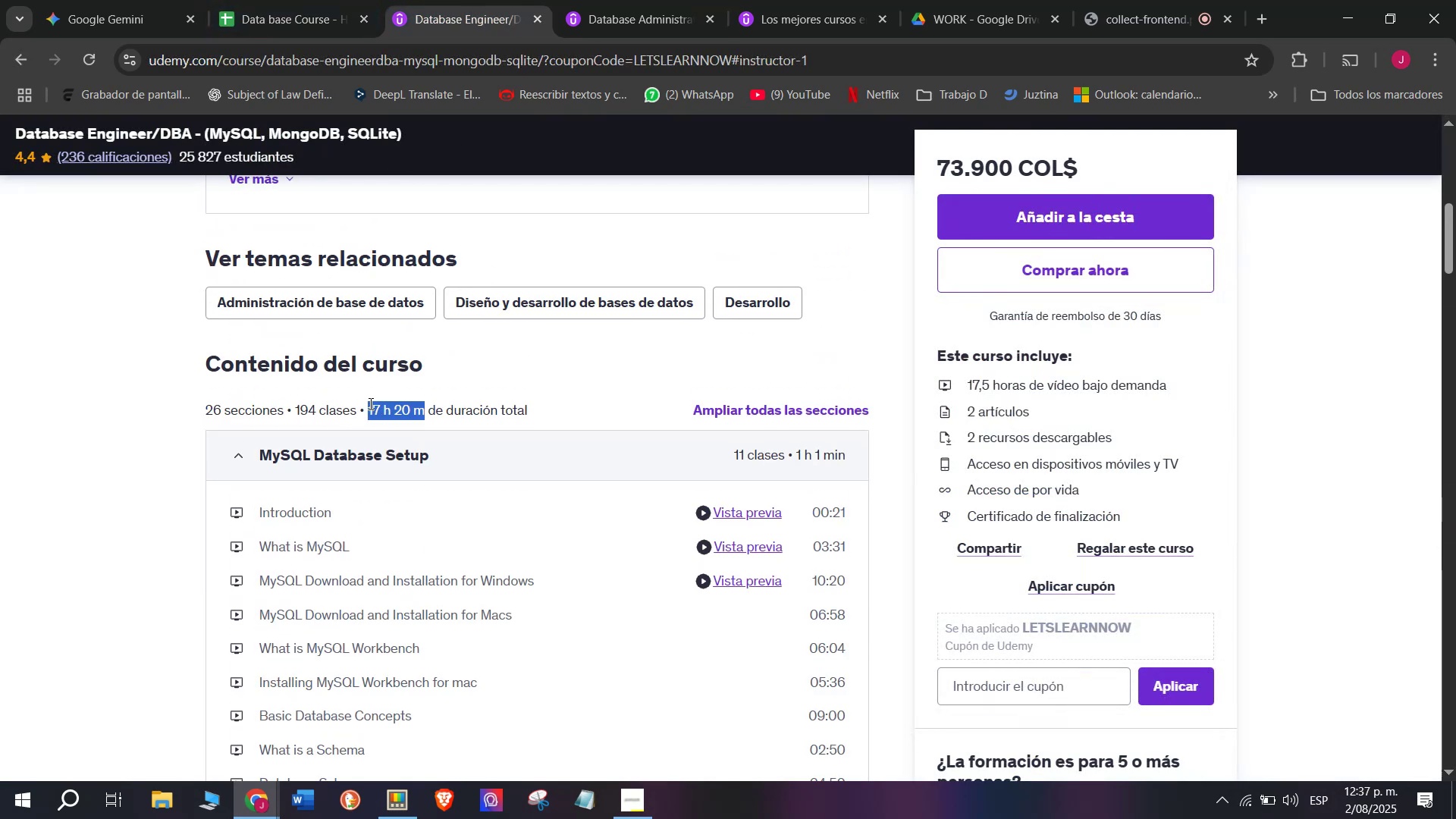 
key(Control+ControlLeft)
 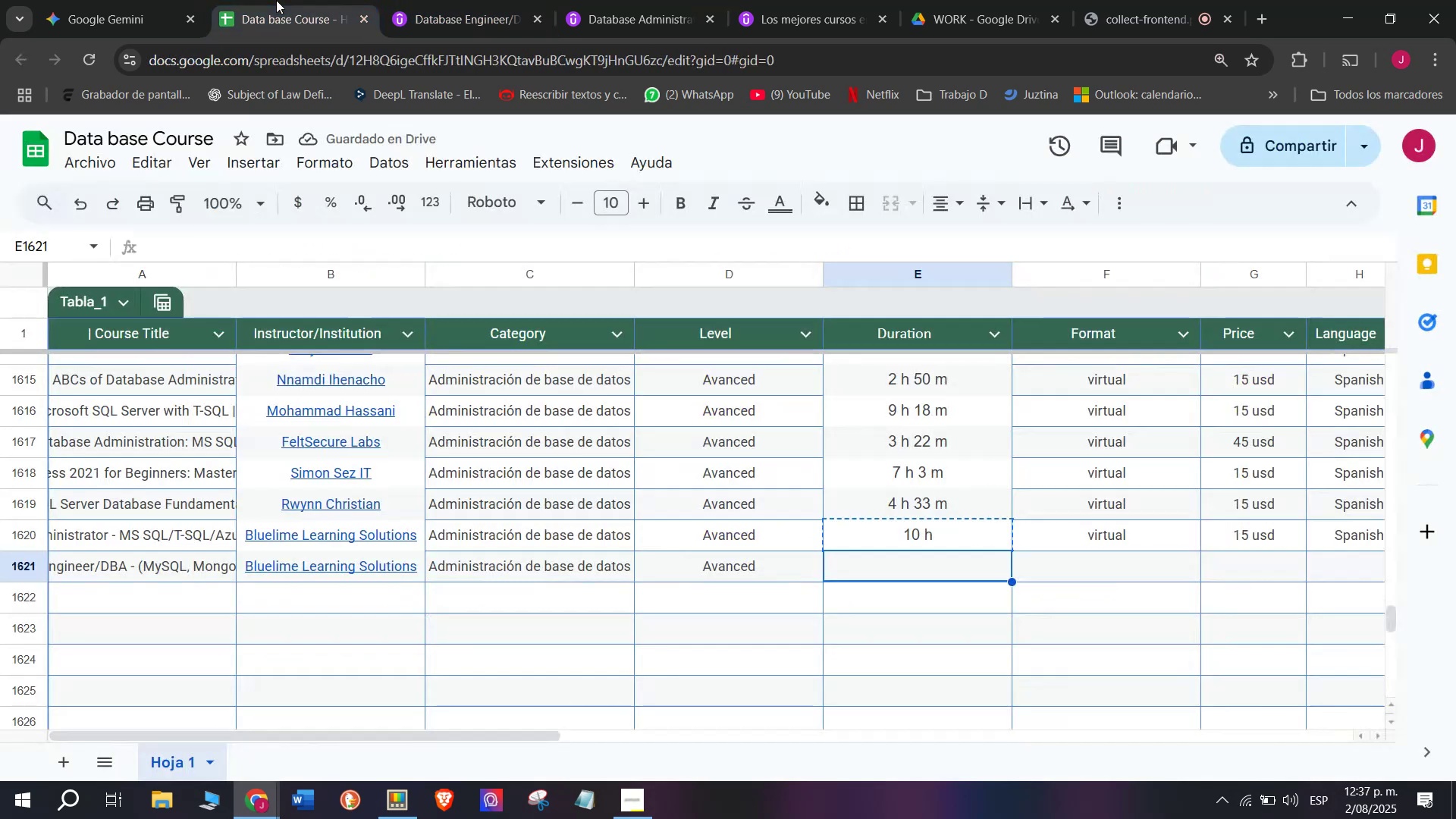 
key(Break)
 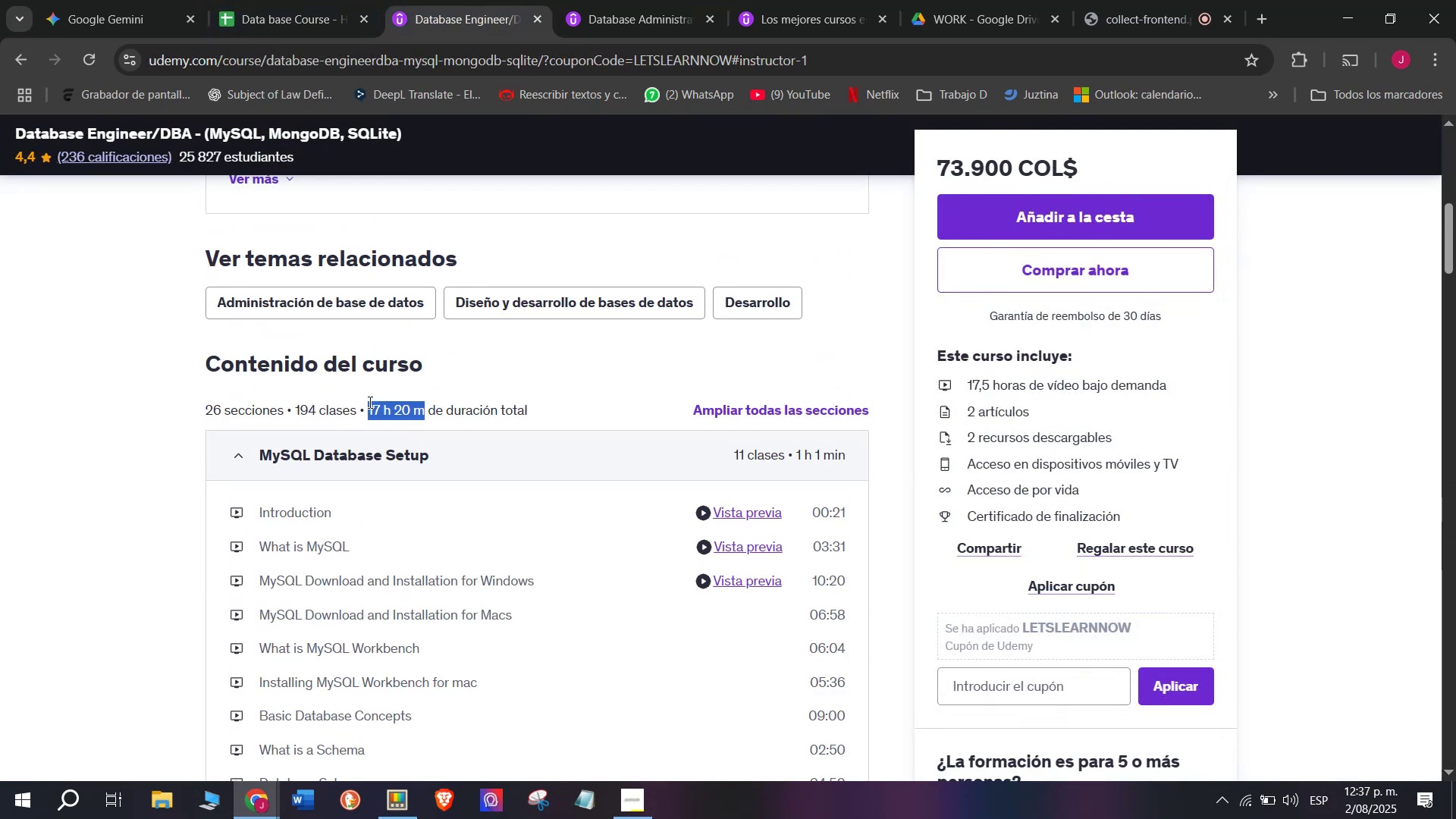 
key(Control+C)
 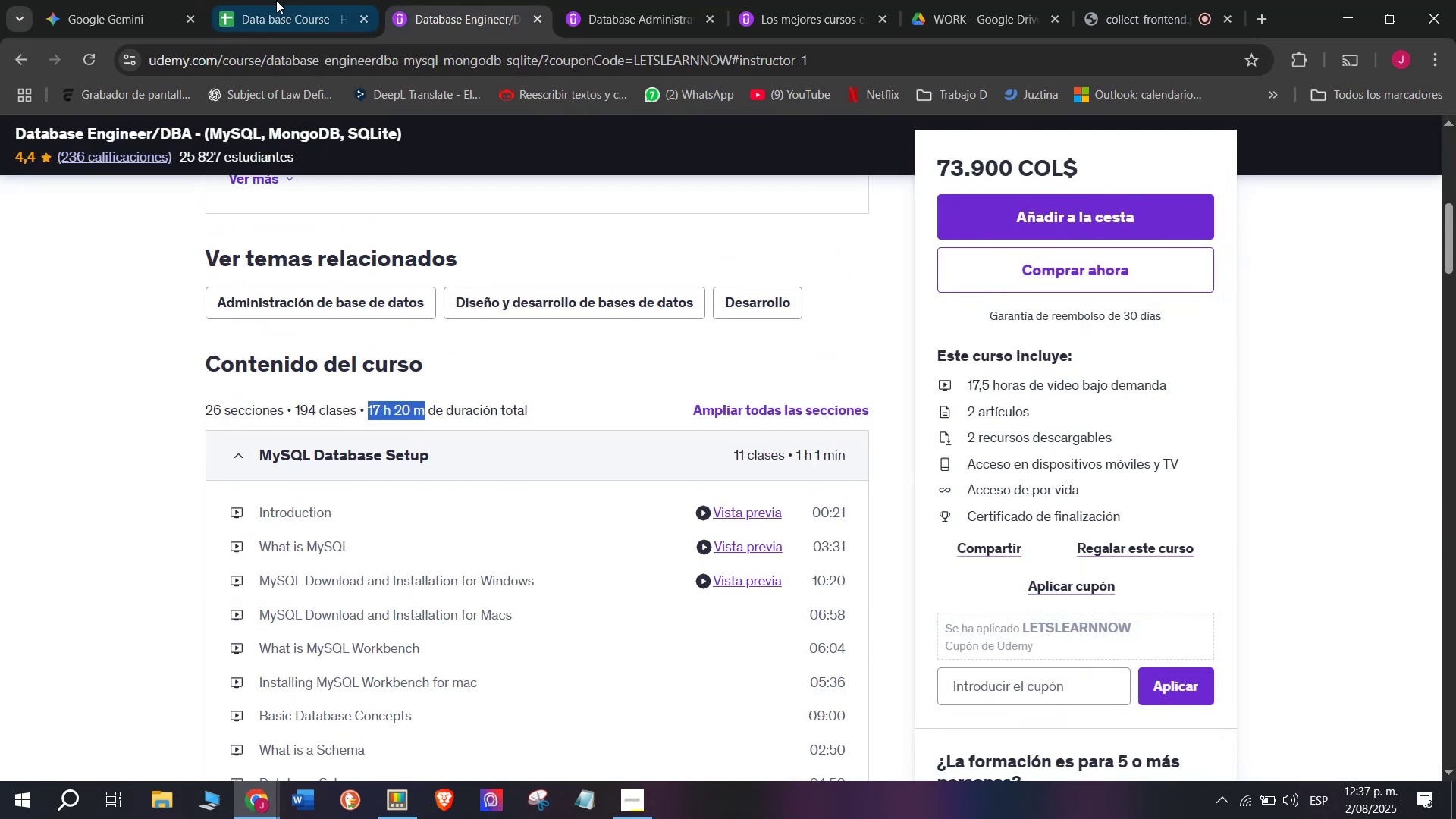 
left_click([276, 0])
 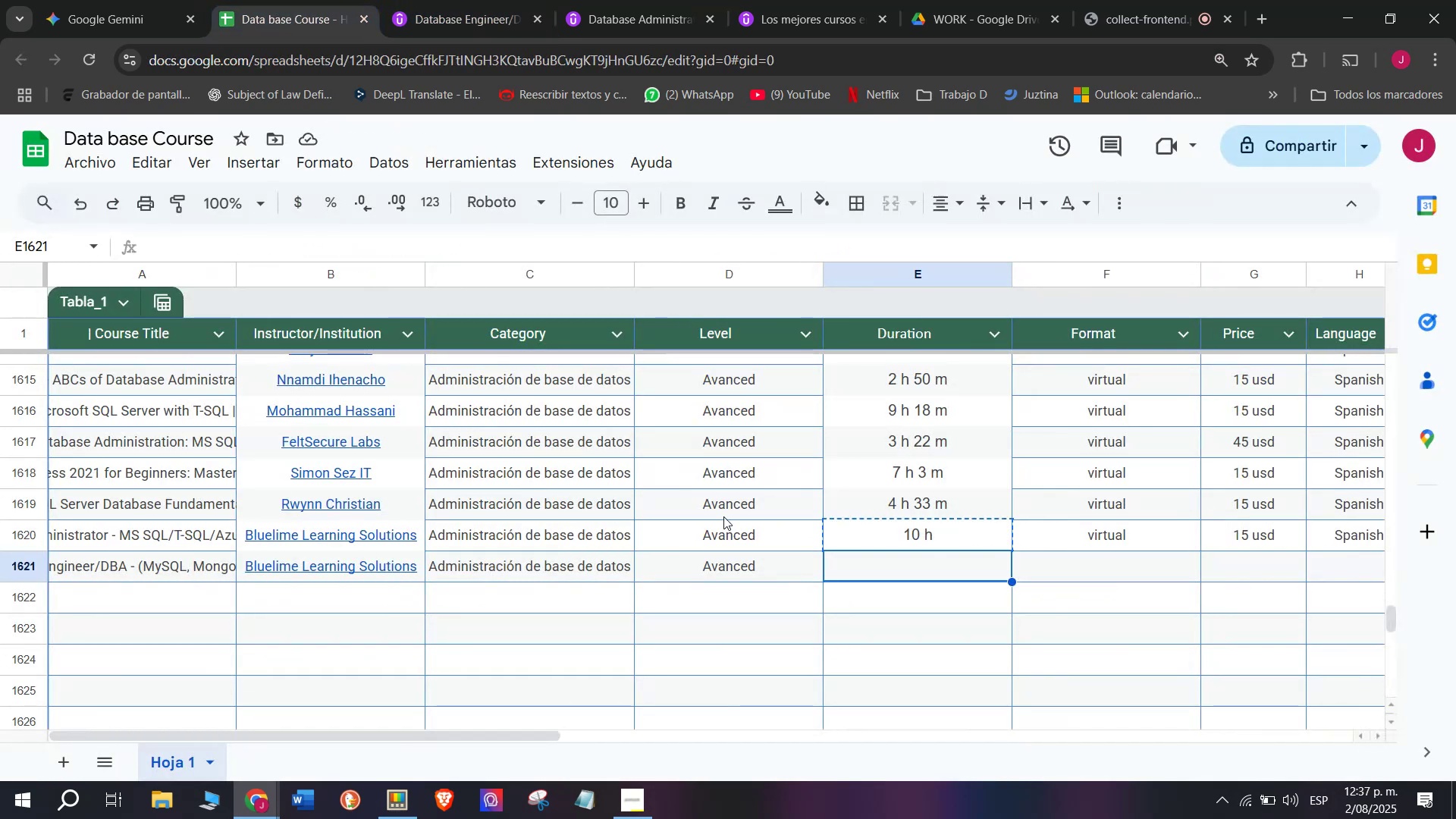 
key(Z)
 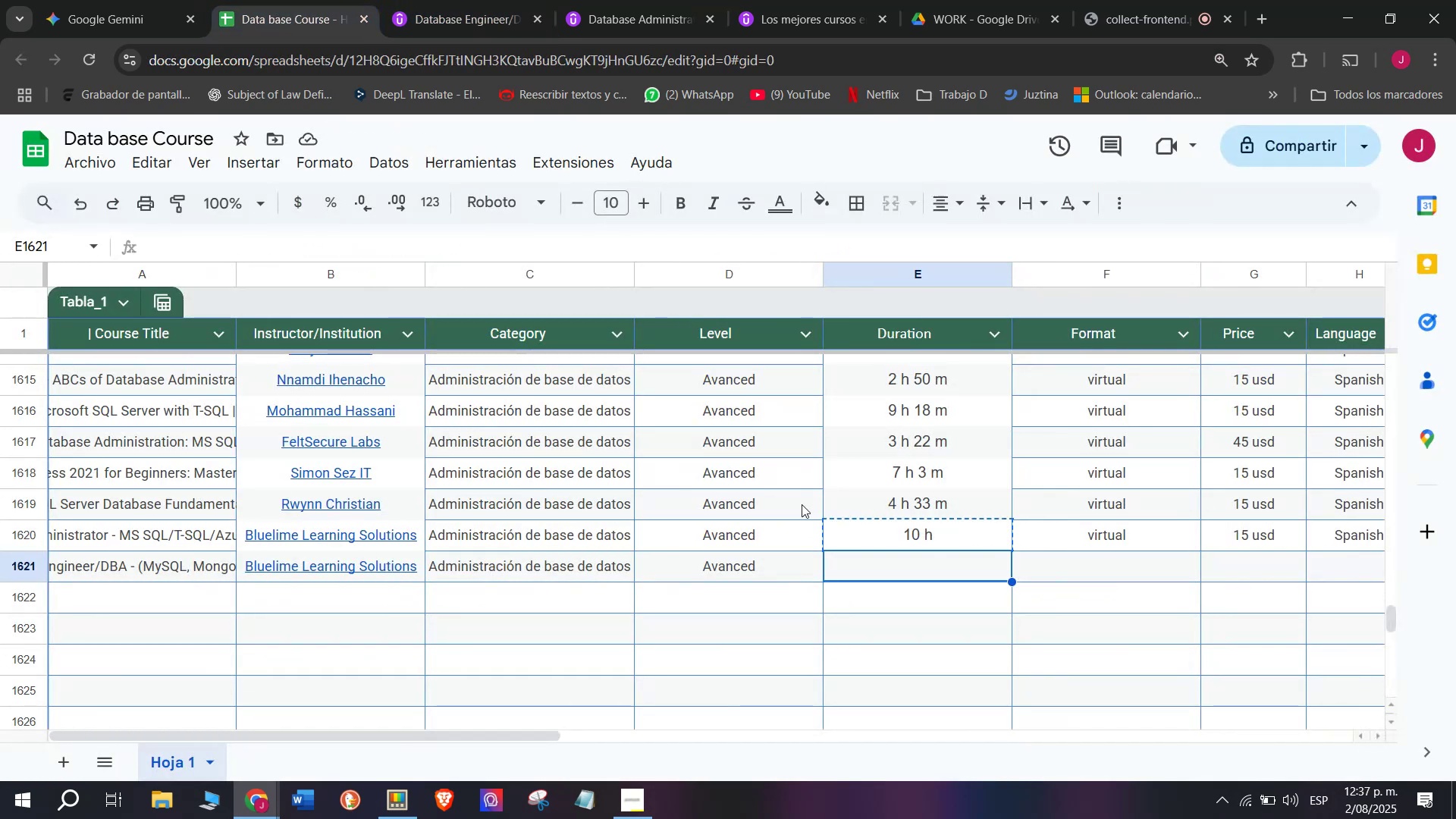 
key(Control+ControlLeft)
 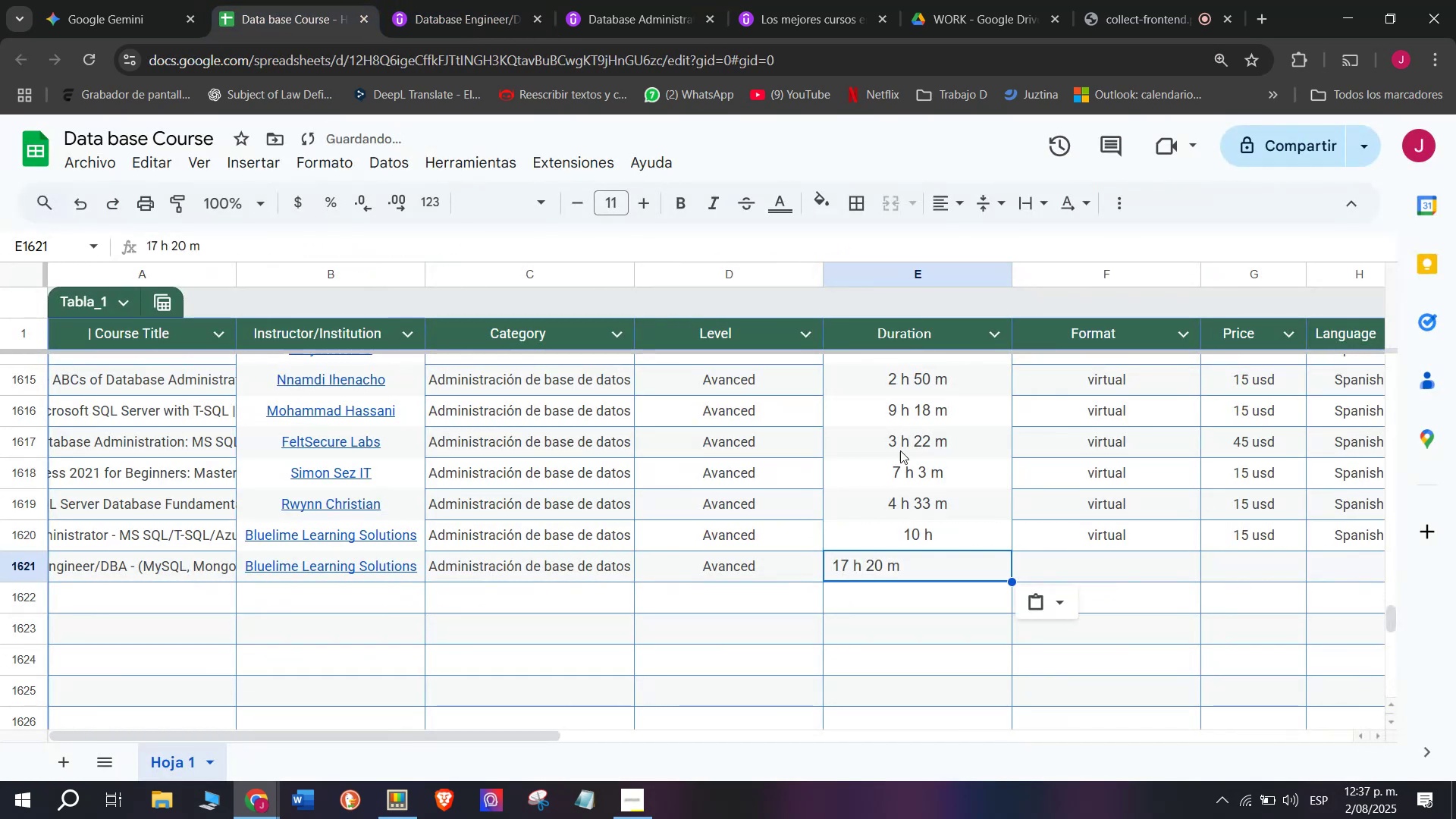 
key(Control+V)
 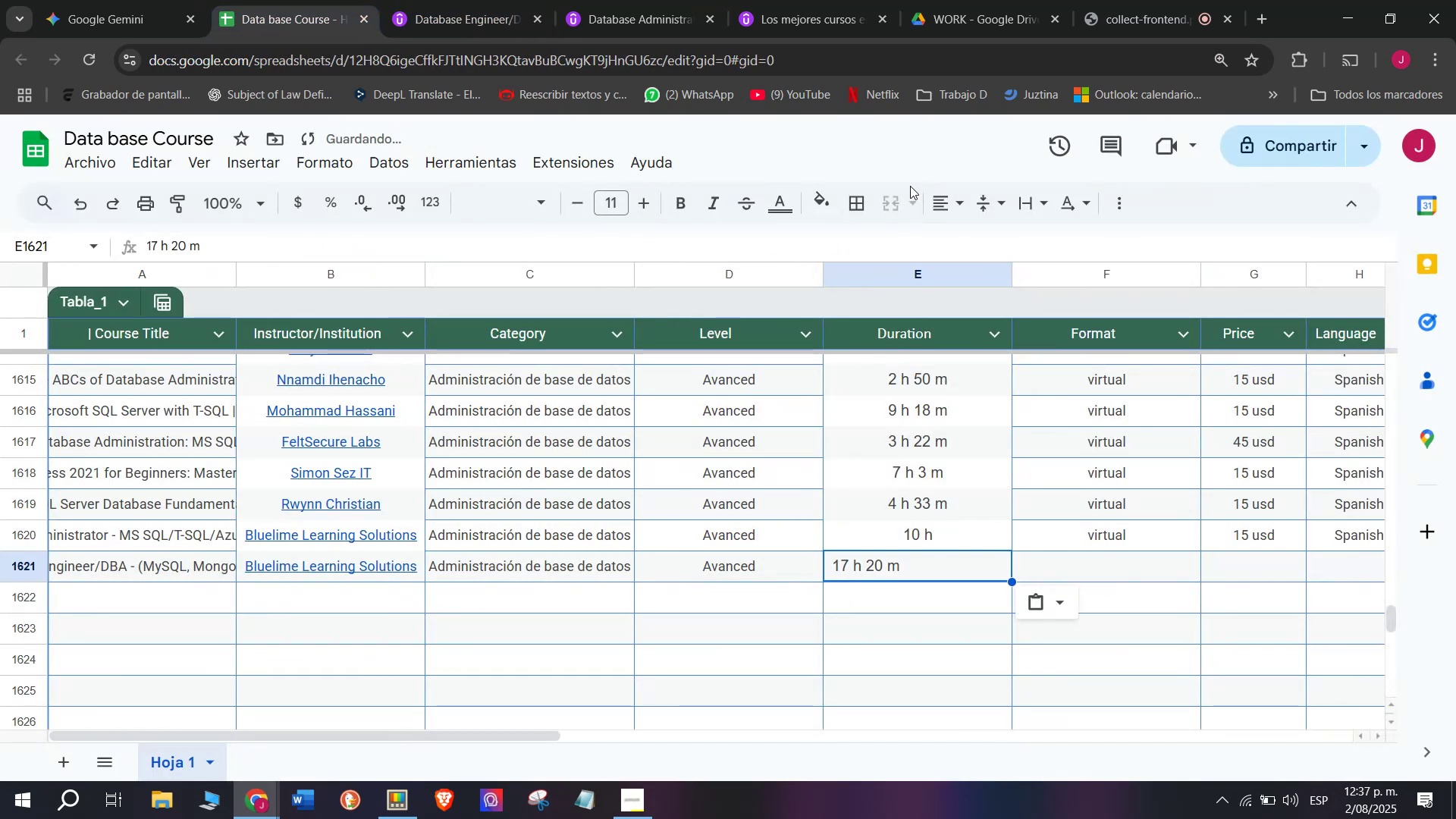 
left_click([947, 190])
 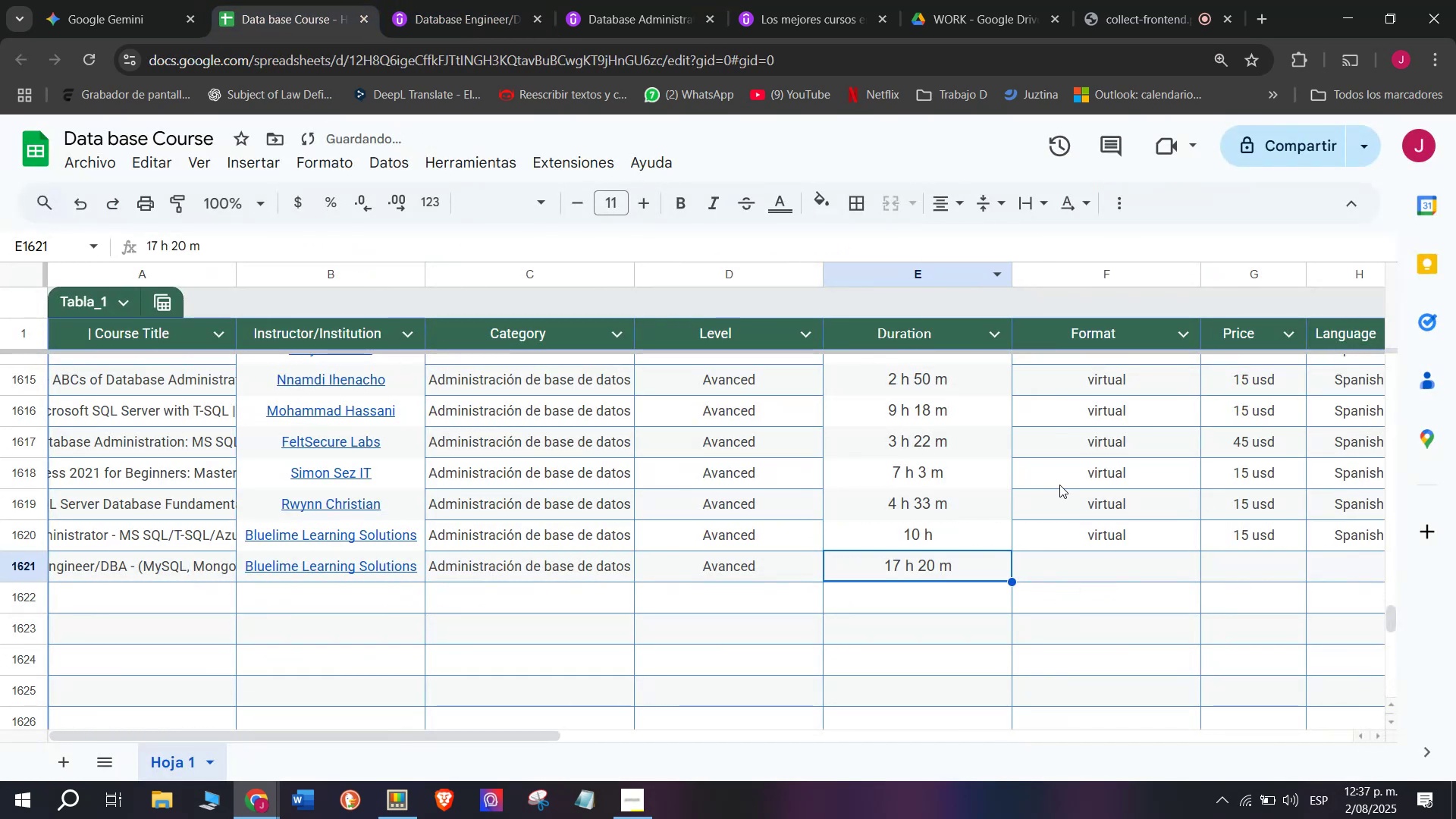 
left_click([1103, 529])
 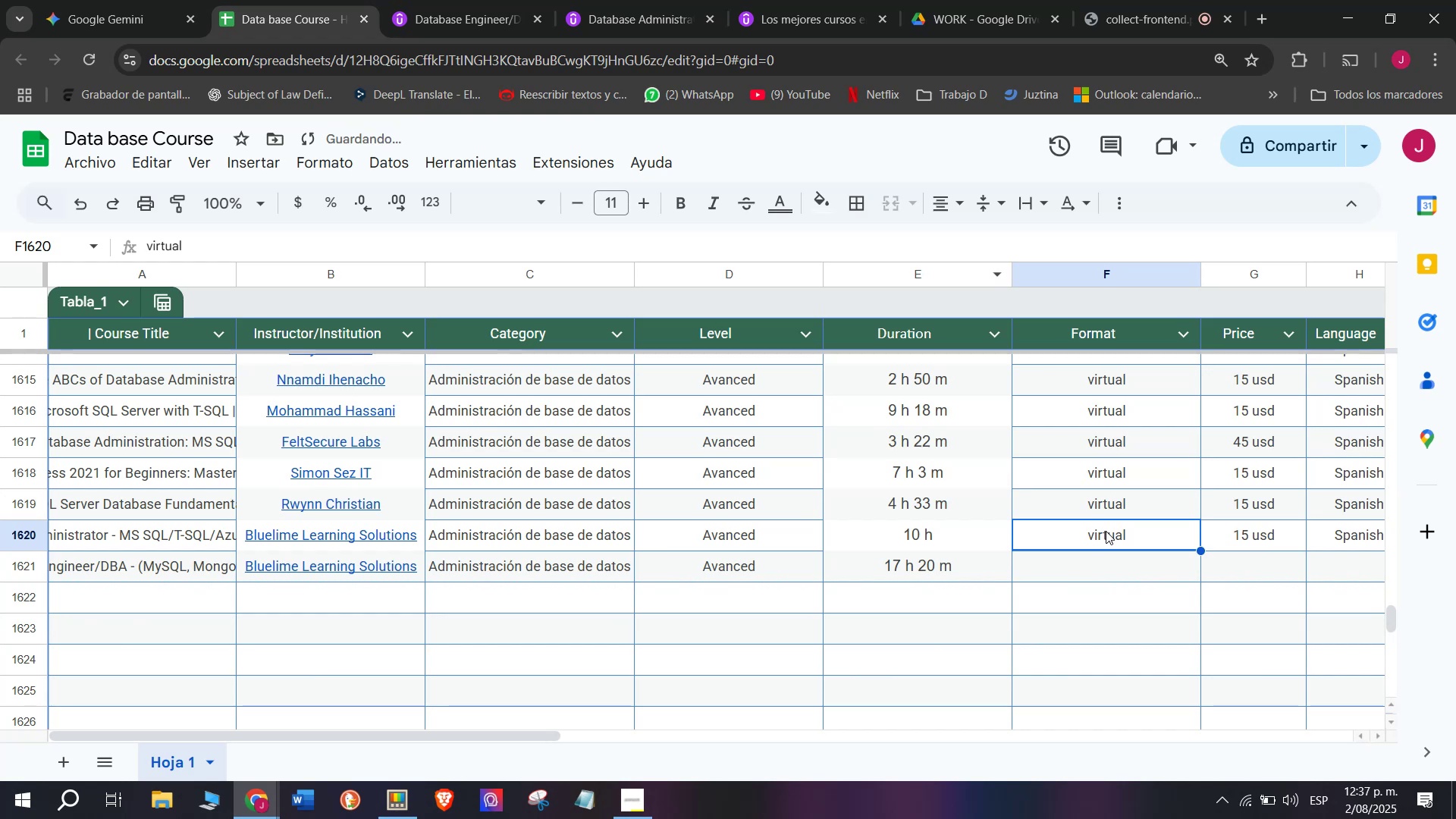 
key(Break)
 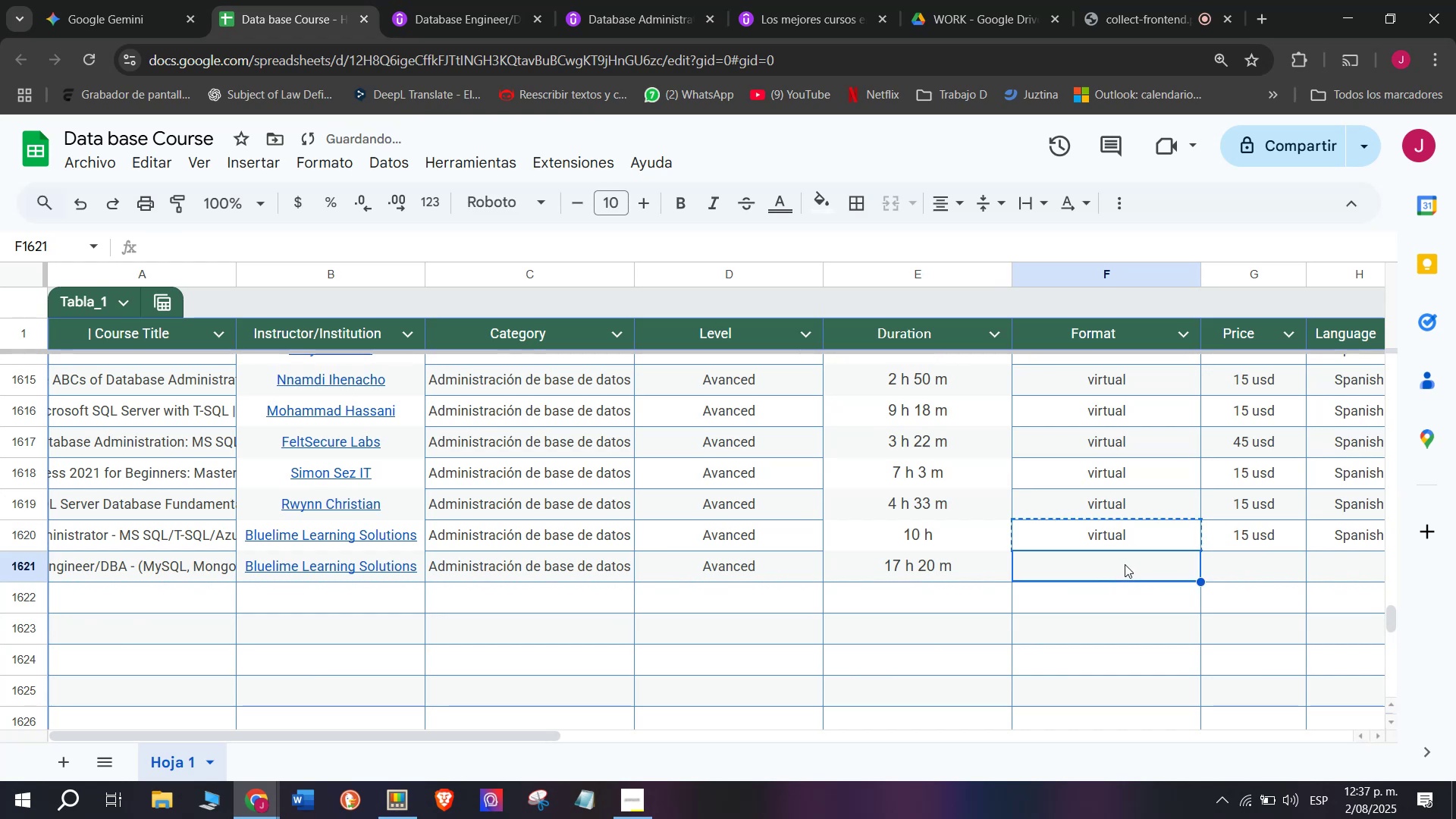 
key(Control+ControlLeft)
 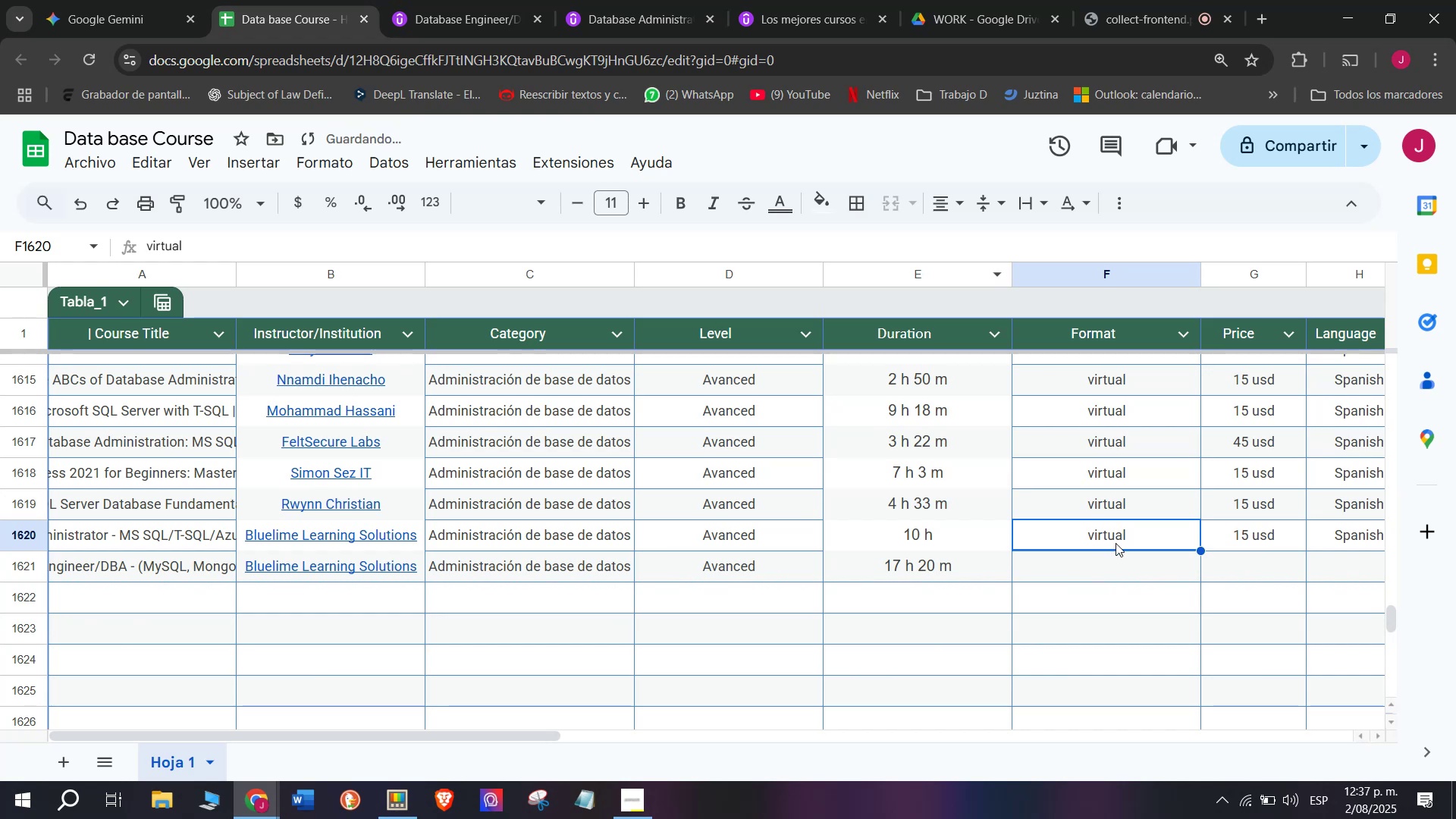 
key(Control+C)
 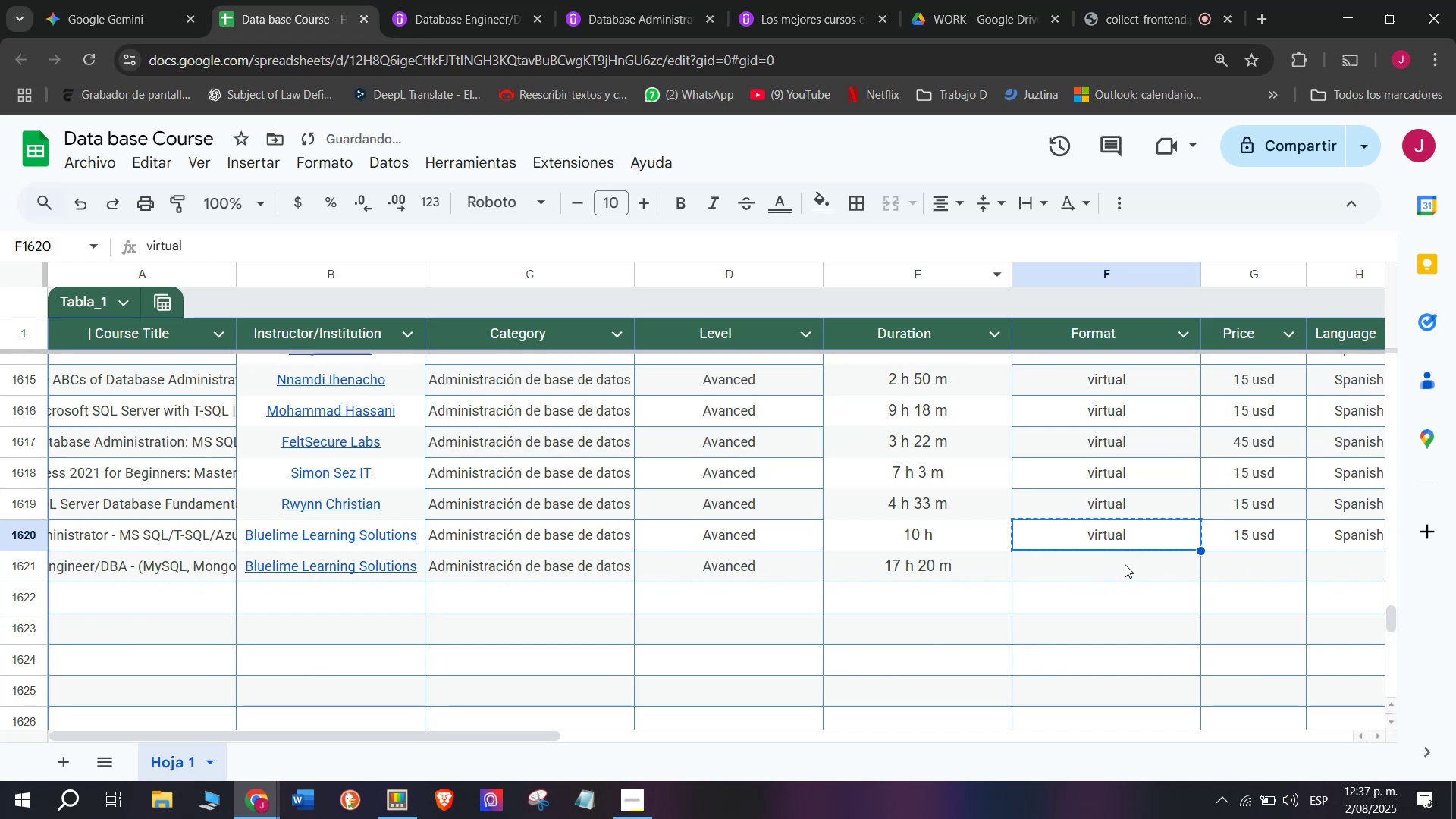 
double_click([1125, 564])
 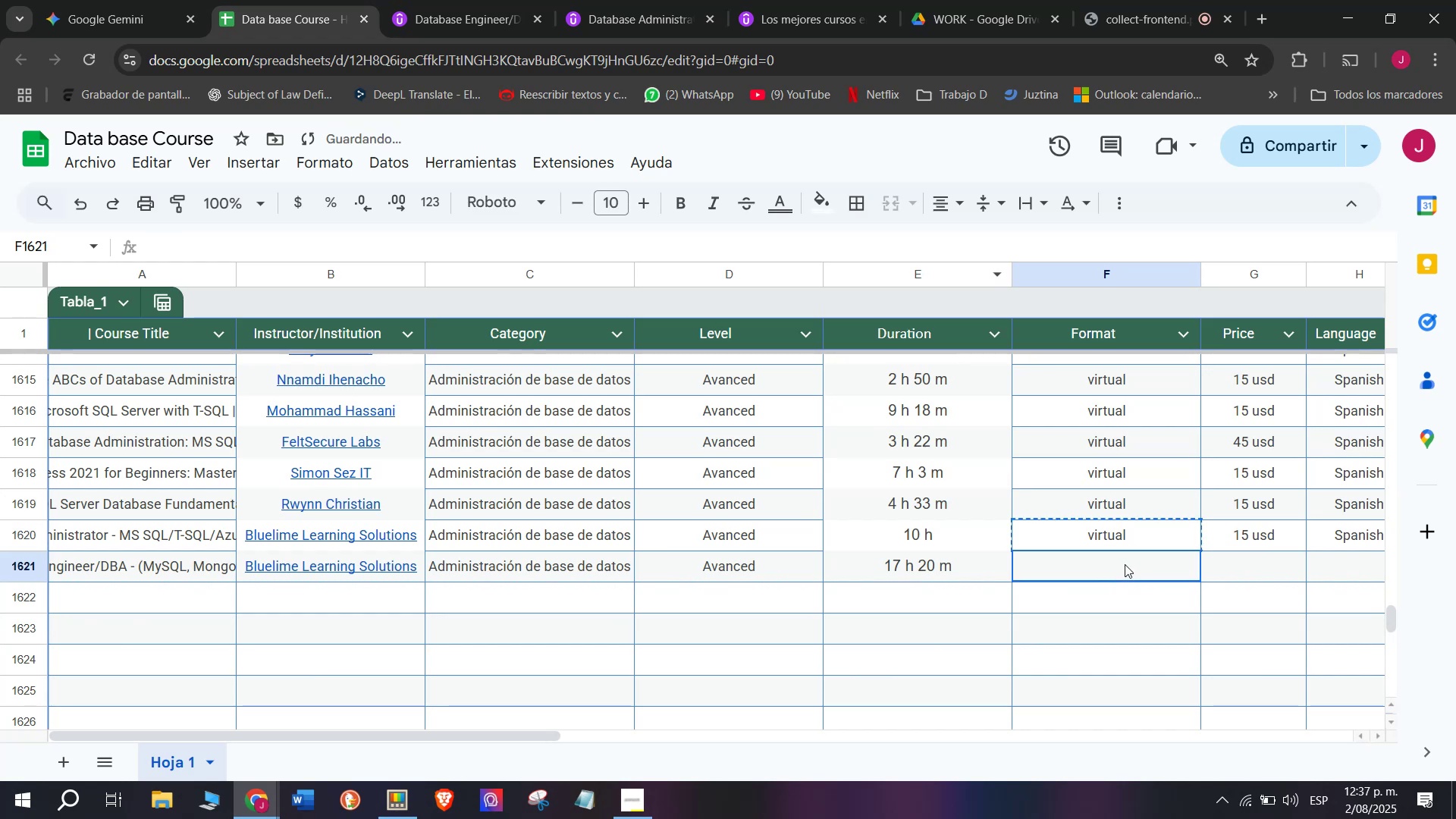 
key(Control+ControlLeft)
 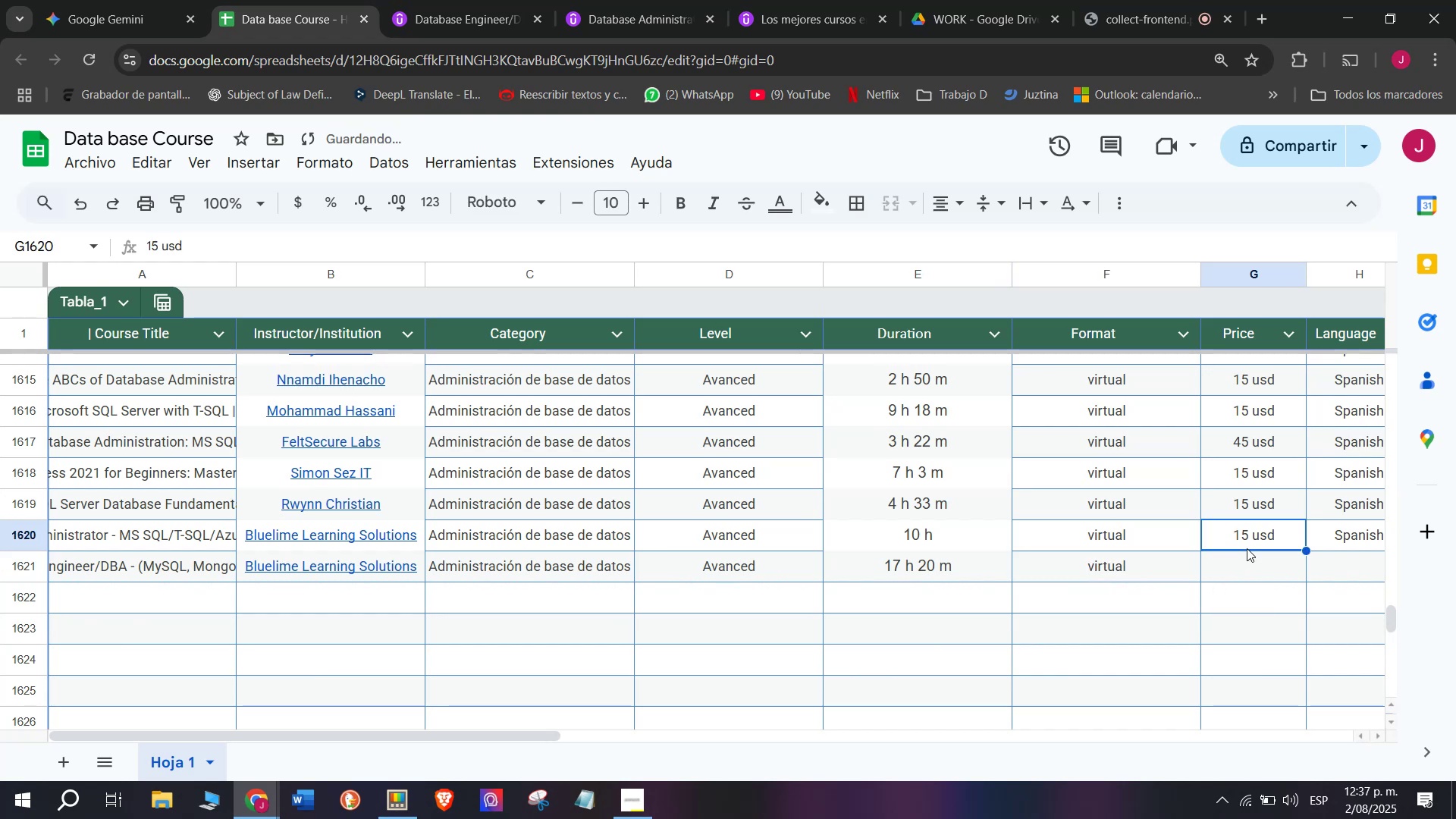 
key(Z)
 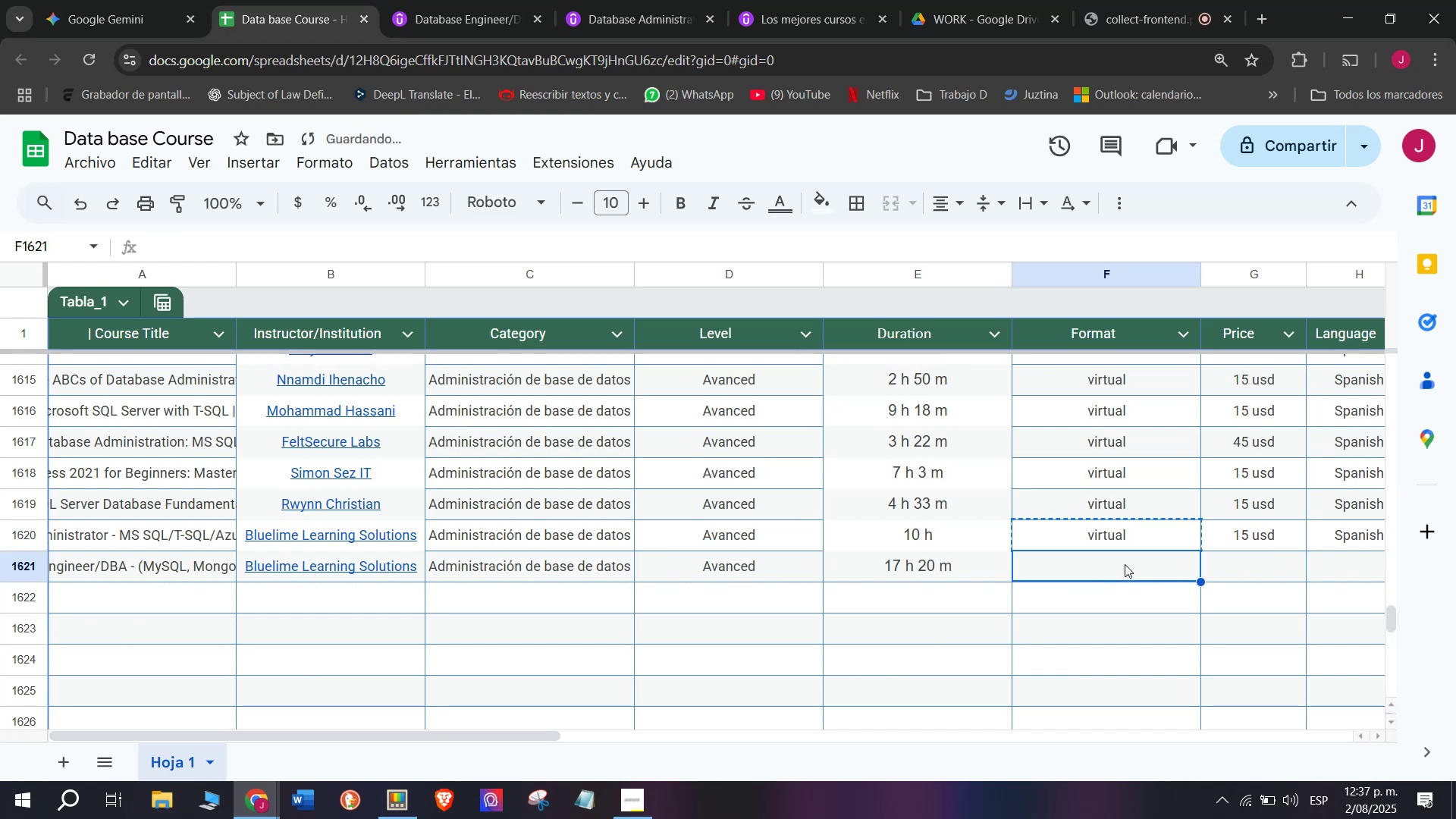 
key(Control+V)
 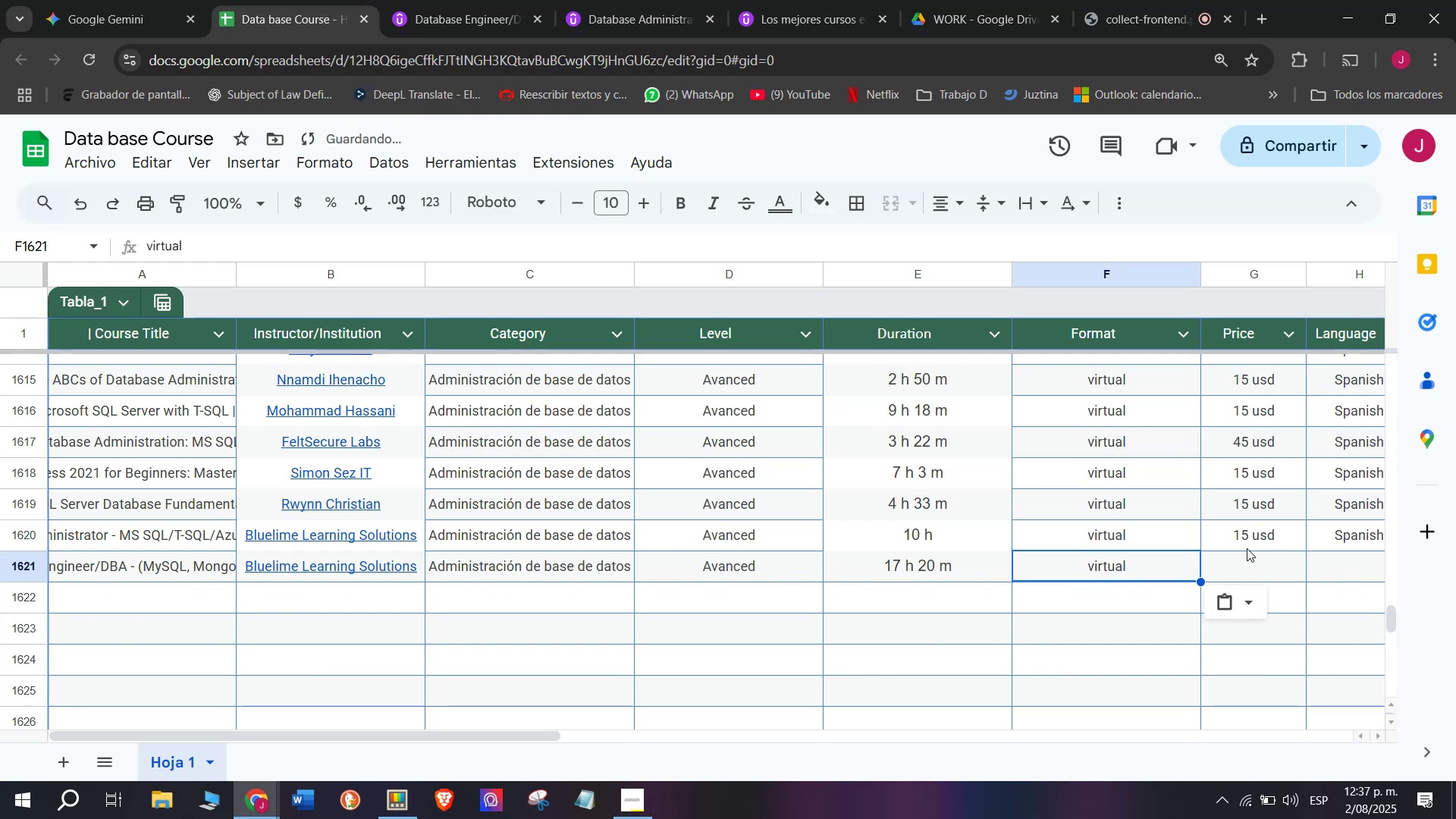 
triple_click([1247, 548])
 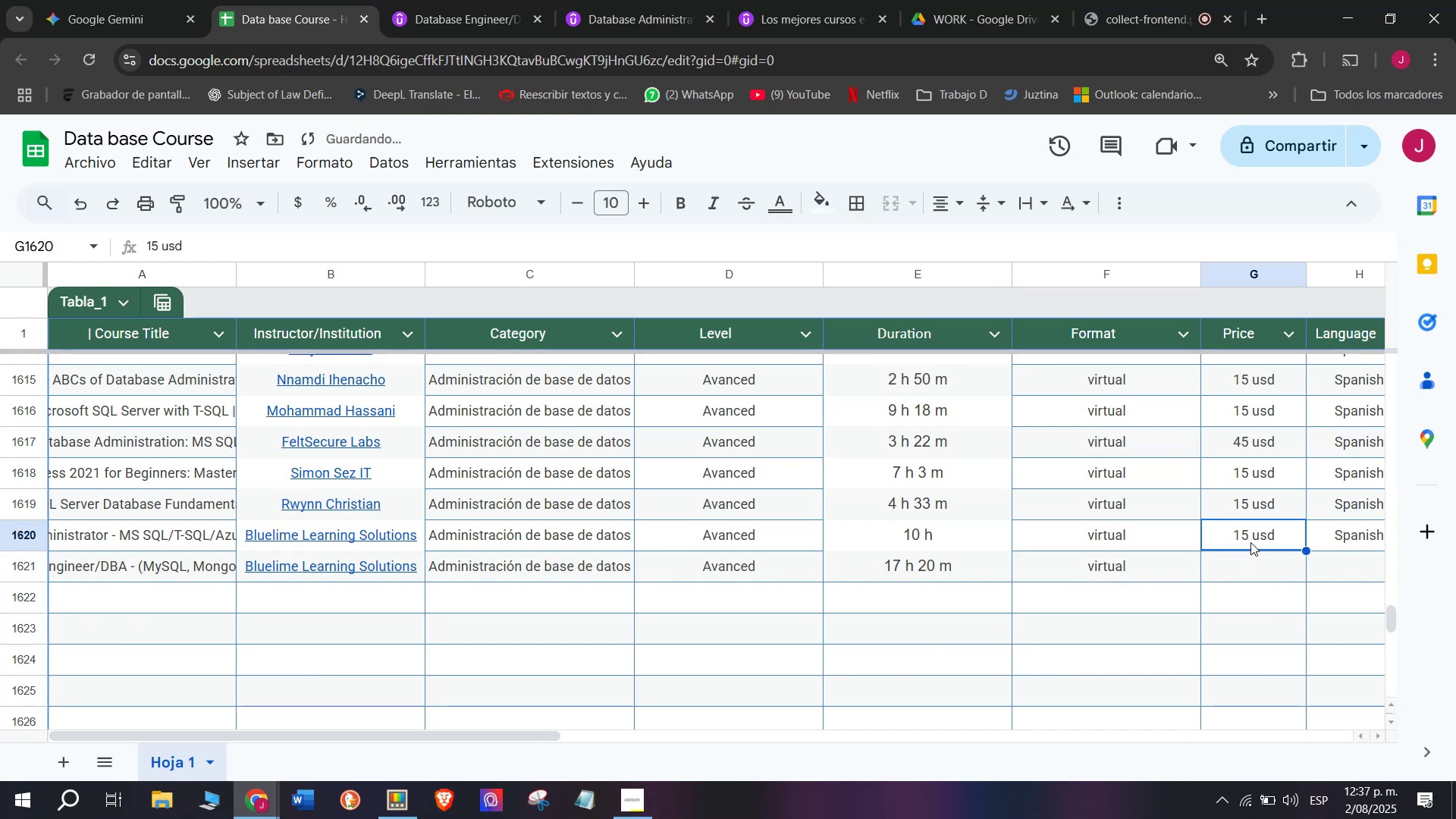 
key(Control+ControlLeft)
 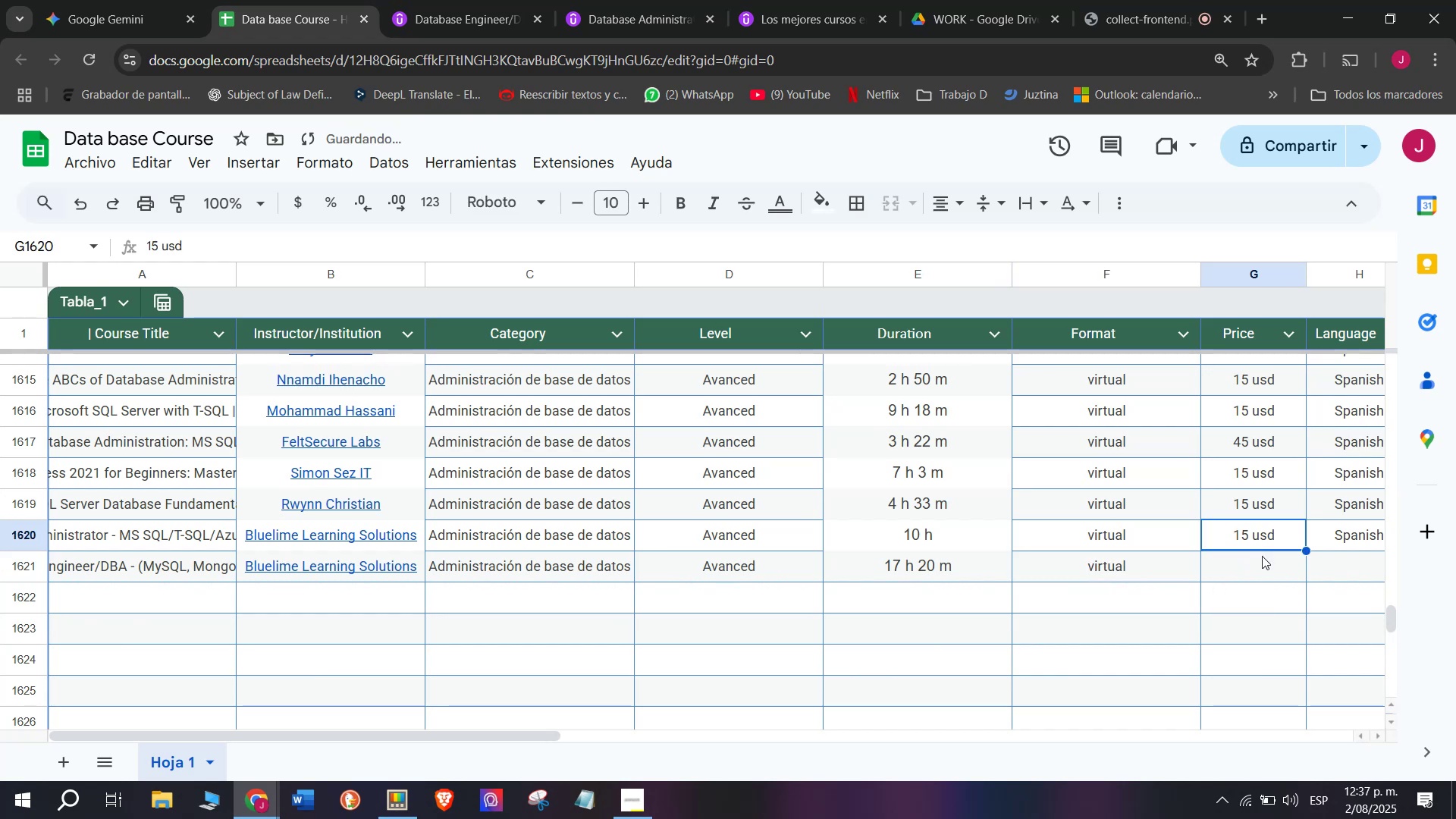 
key(Break)
 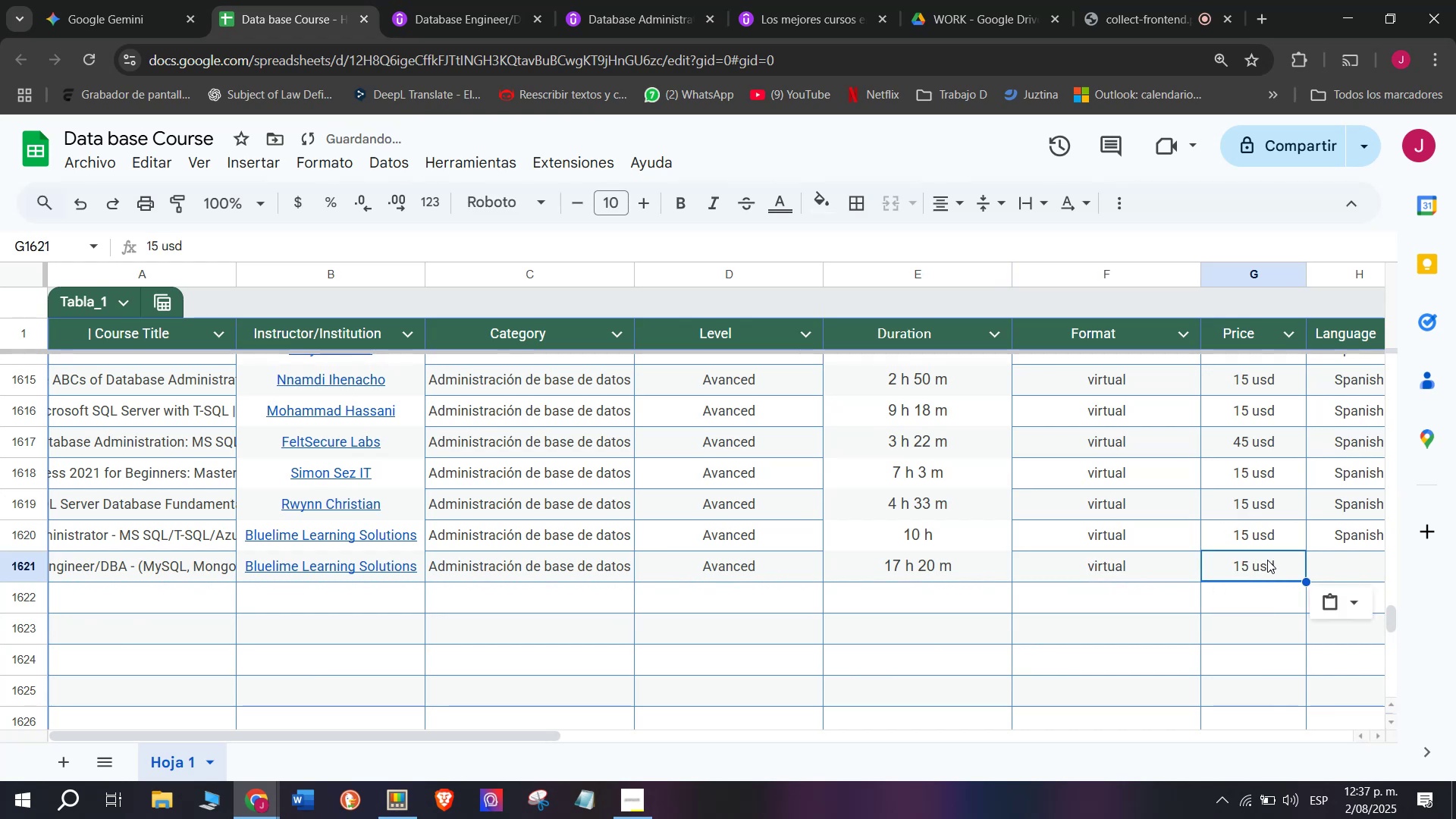 
key(Control+C)
 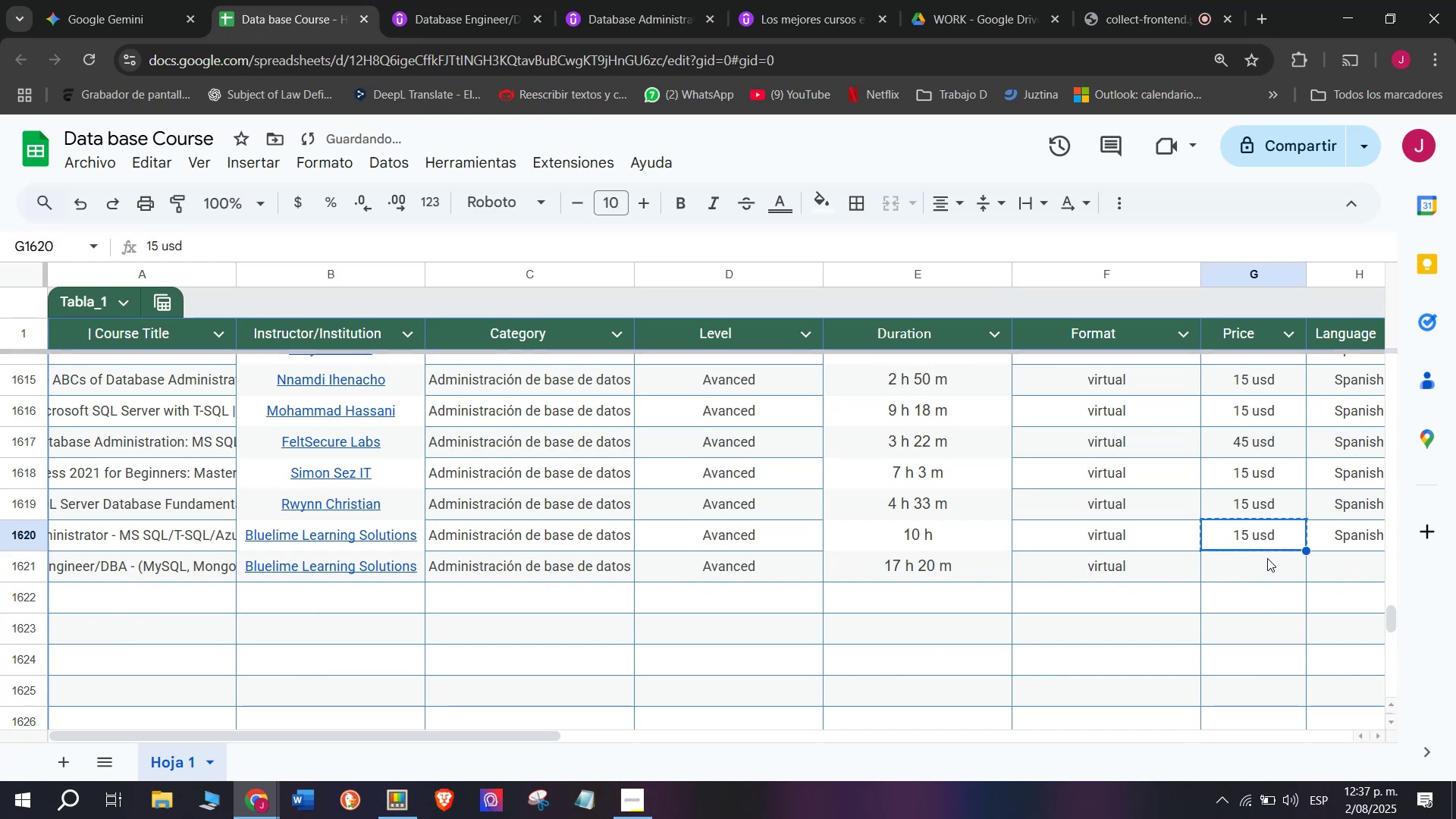 
left_click([1267, 558])
 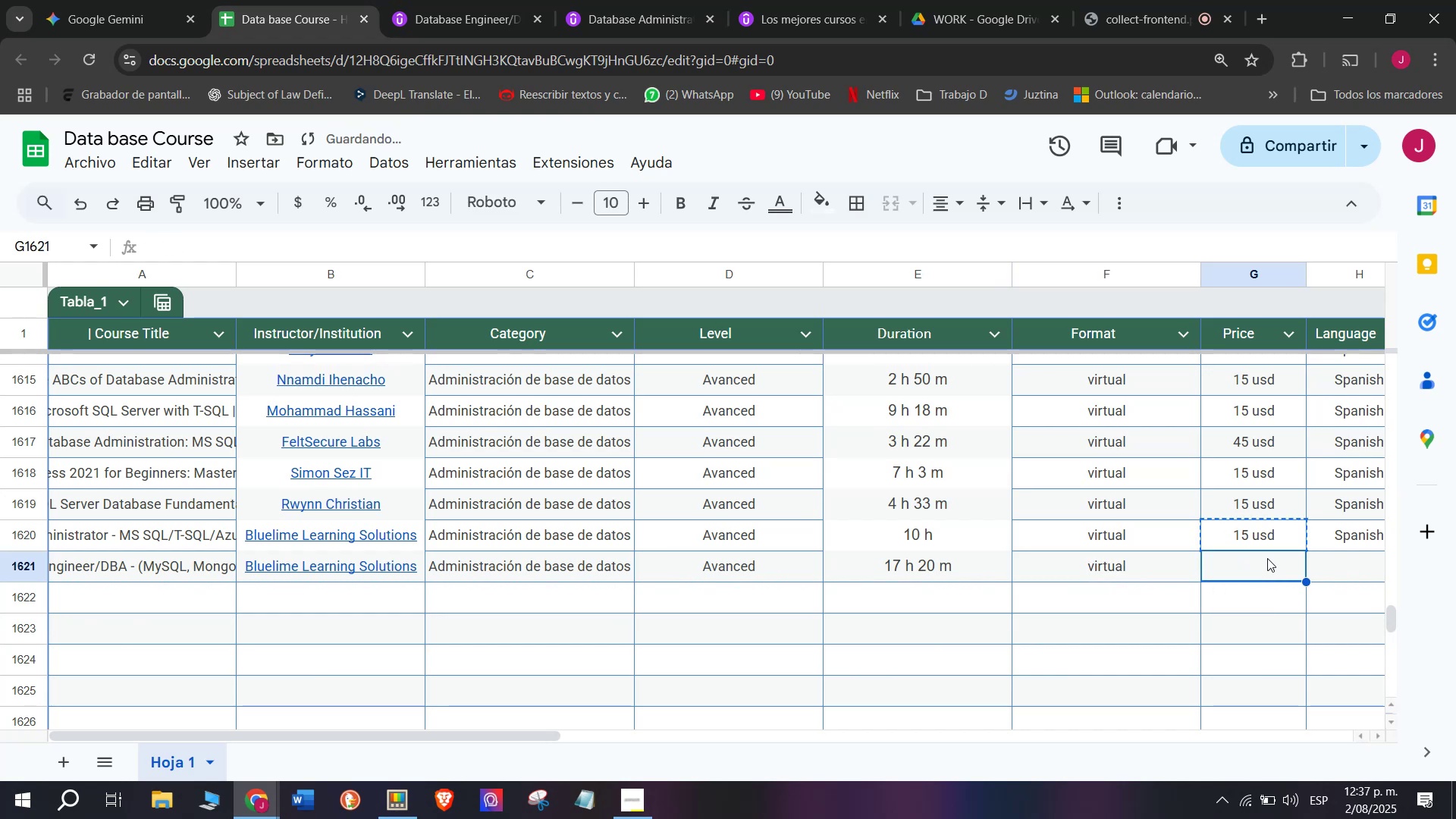 
key(Control+ControlLeft)
 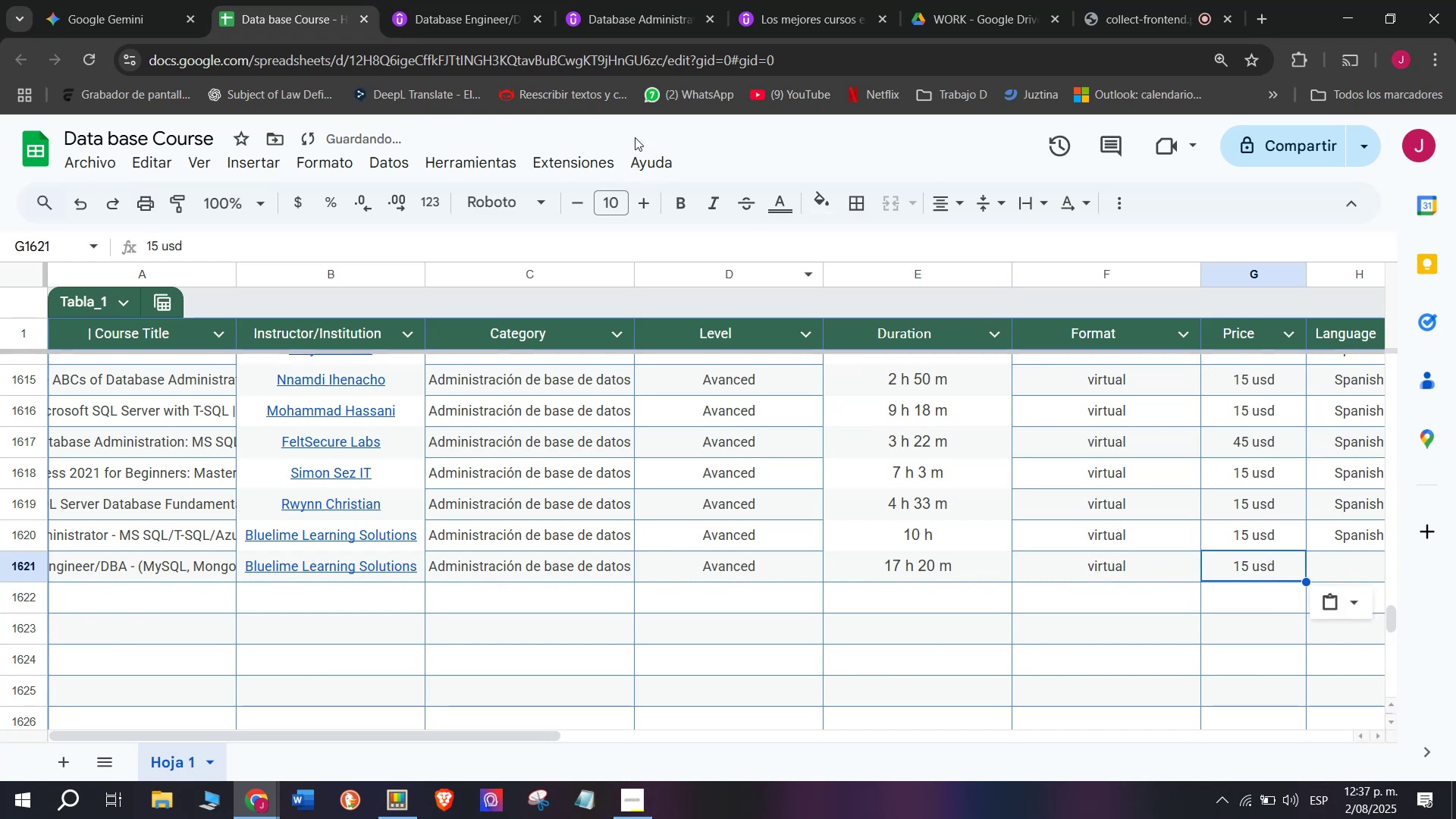 
key(Z)
 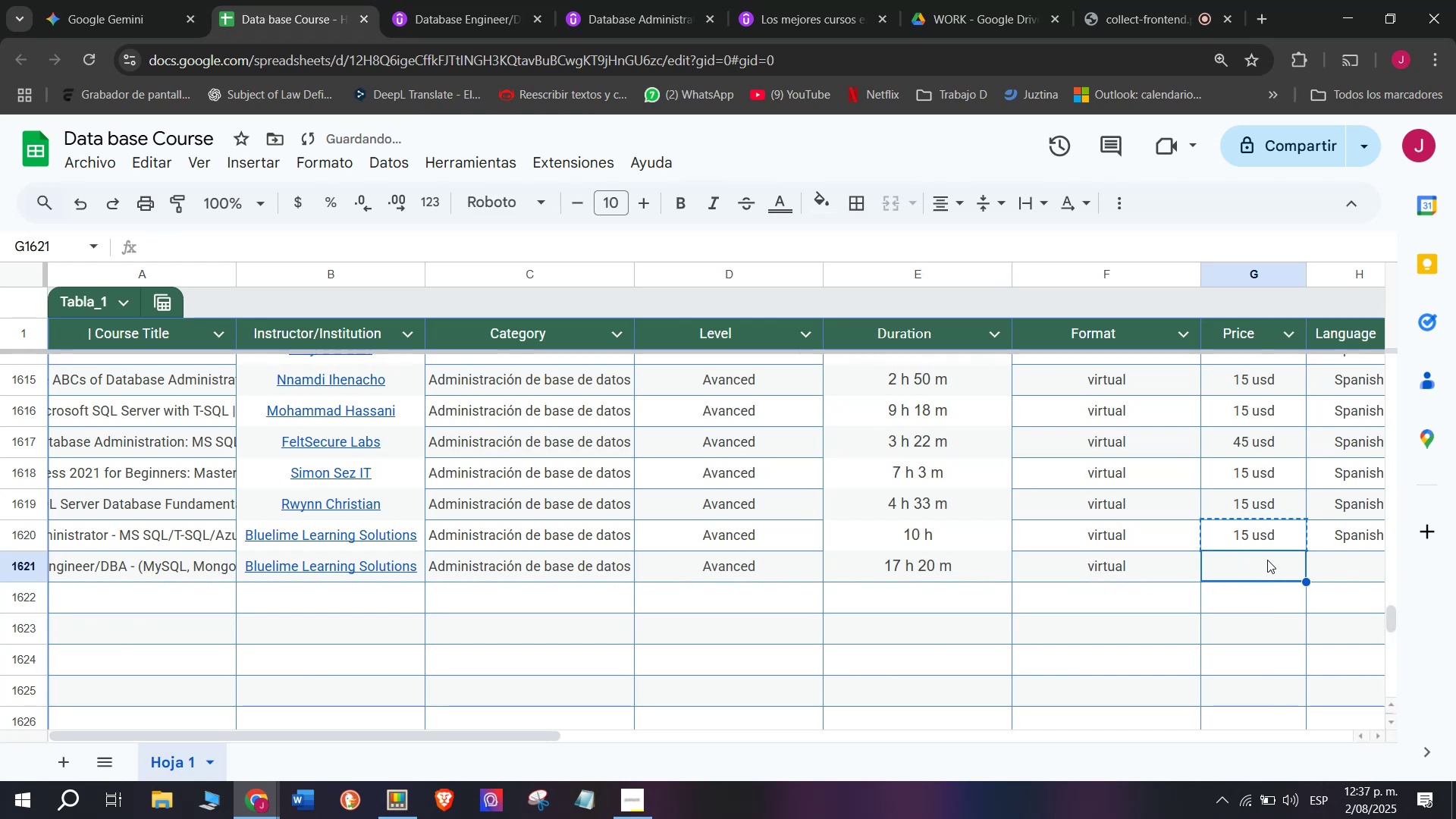 
key(Control+V)
 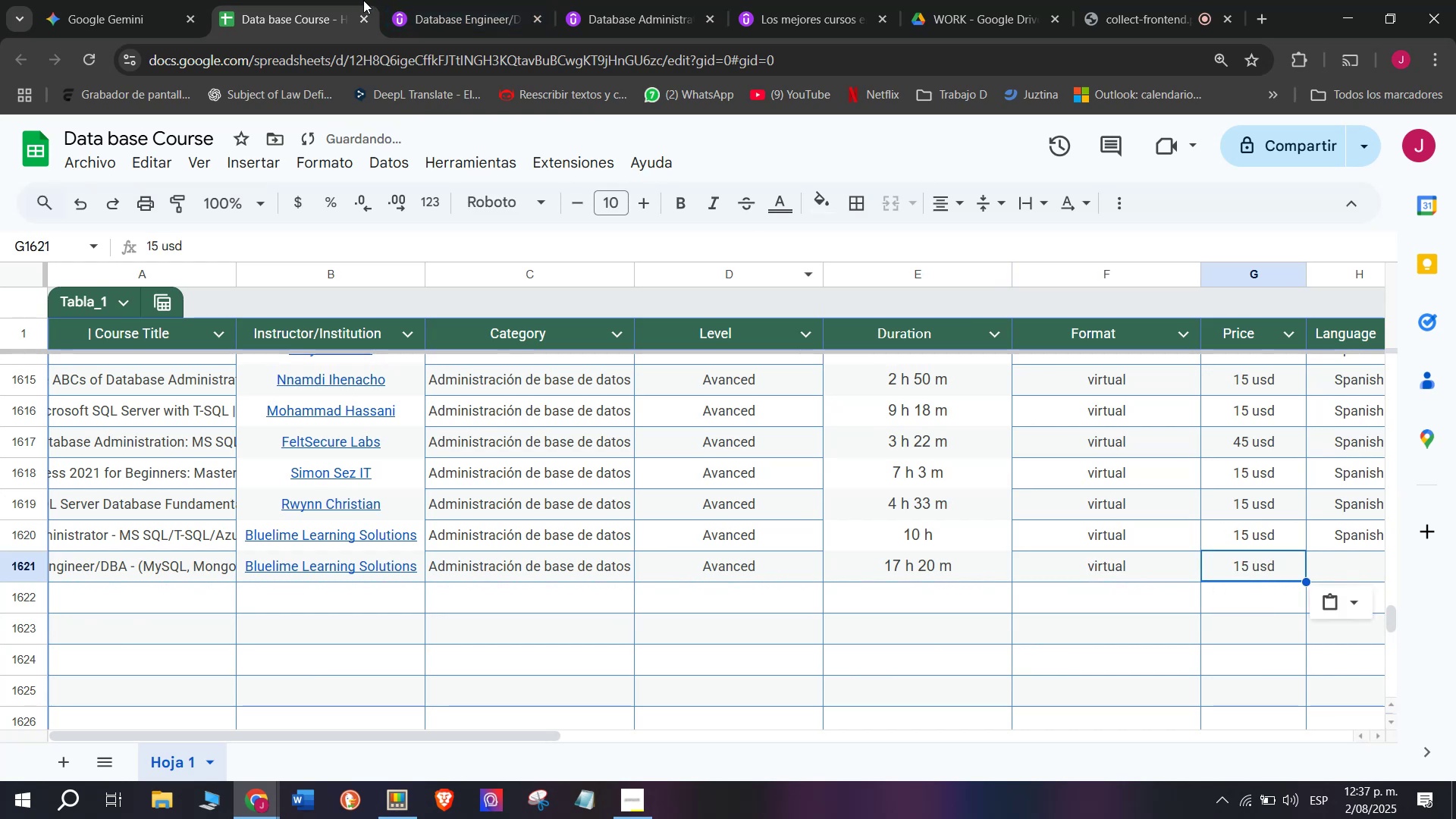 
left_click([461, 0])
 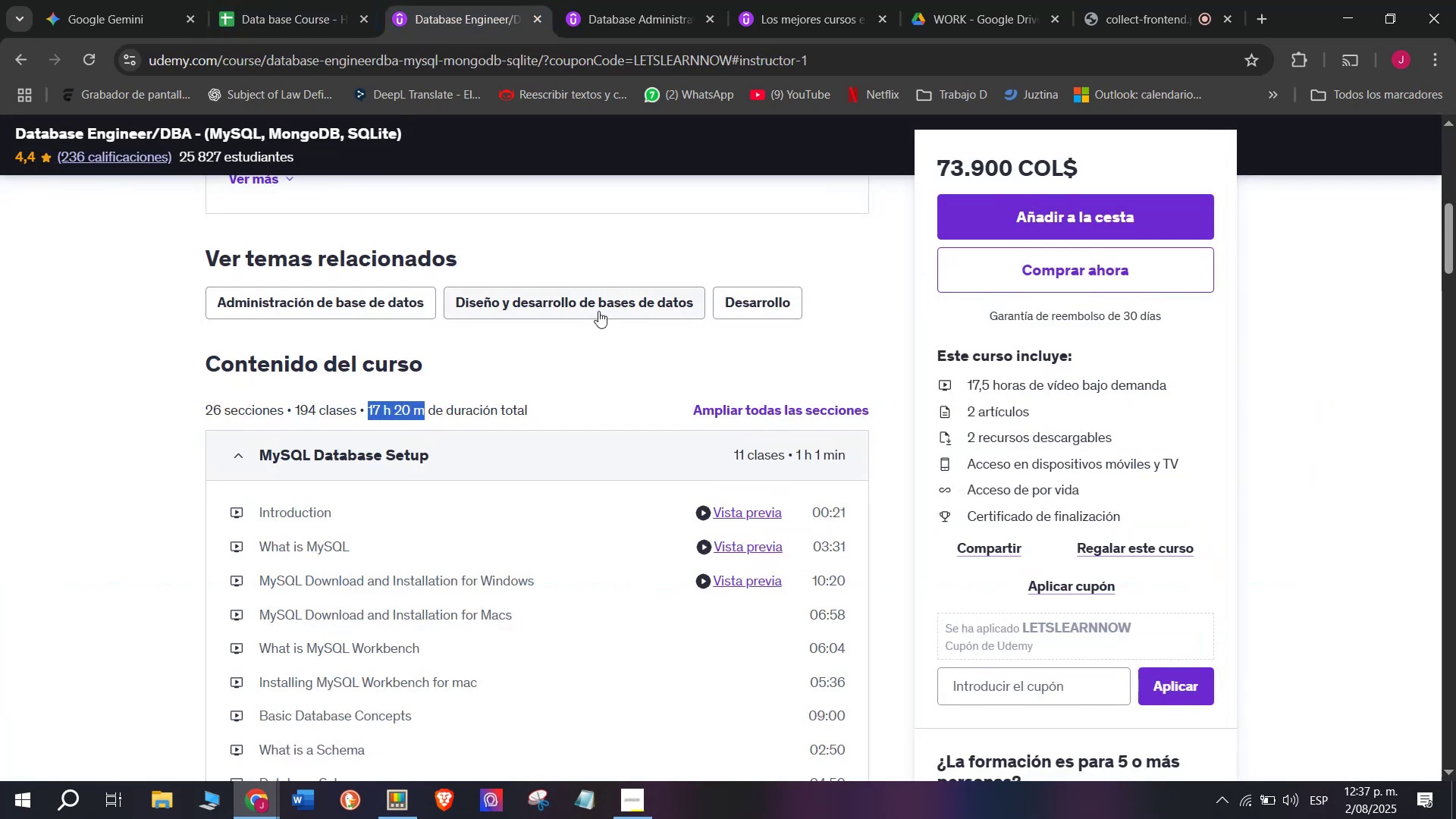 
scroll: coordinate [598, 311], scroll_direction: up, amount: 4.0
 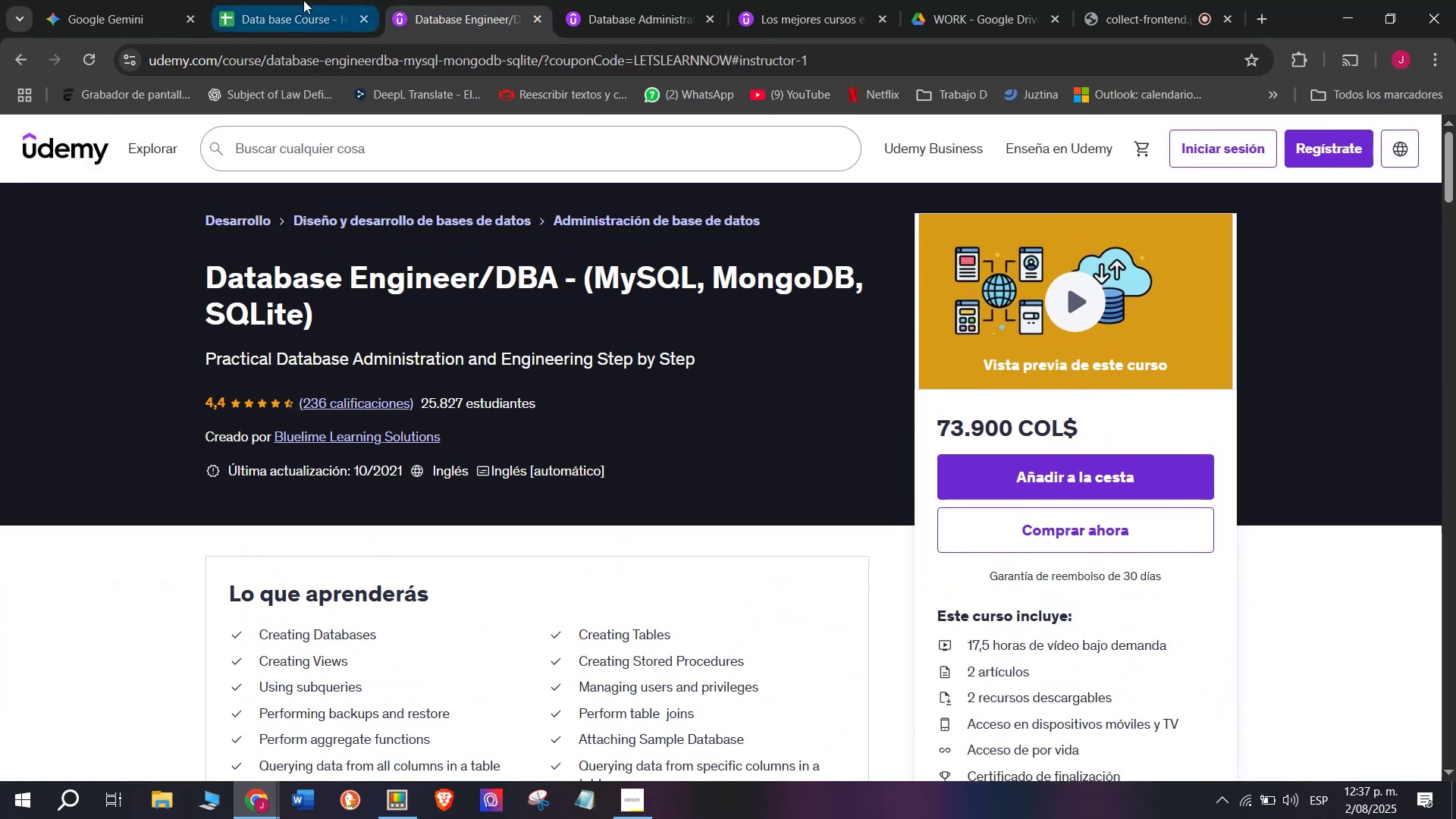 
left_click([302, 0])
 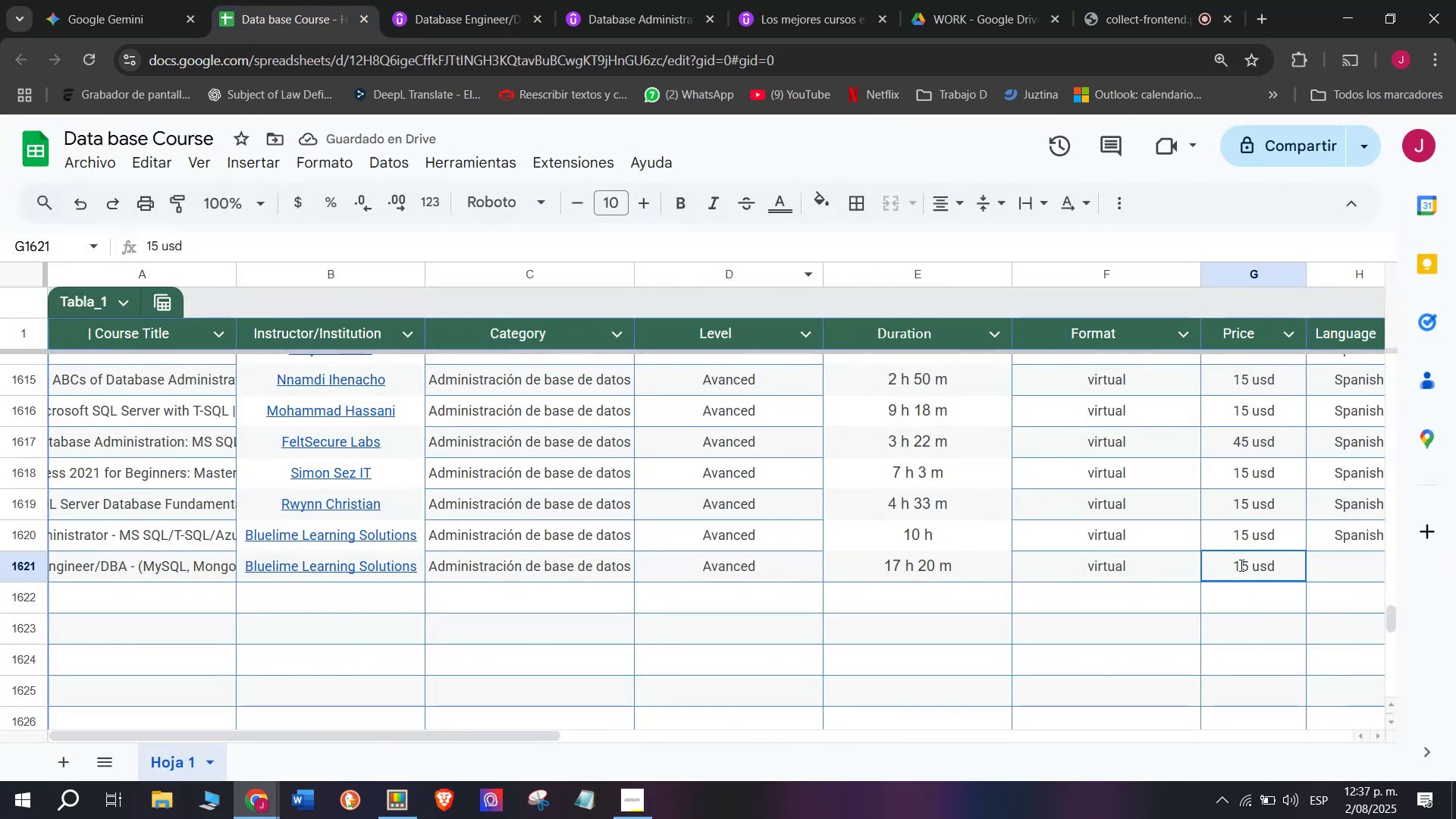 
triple_click([1249, 569])
 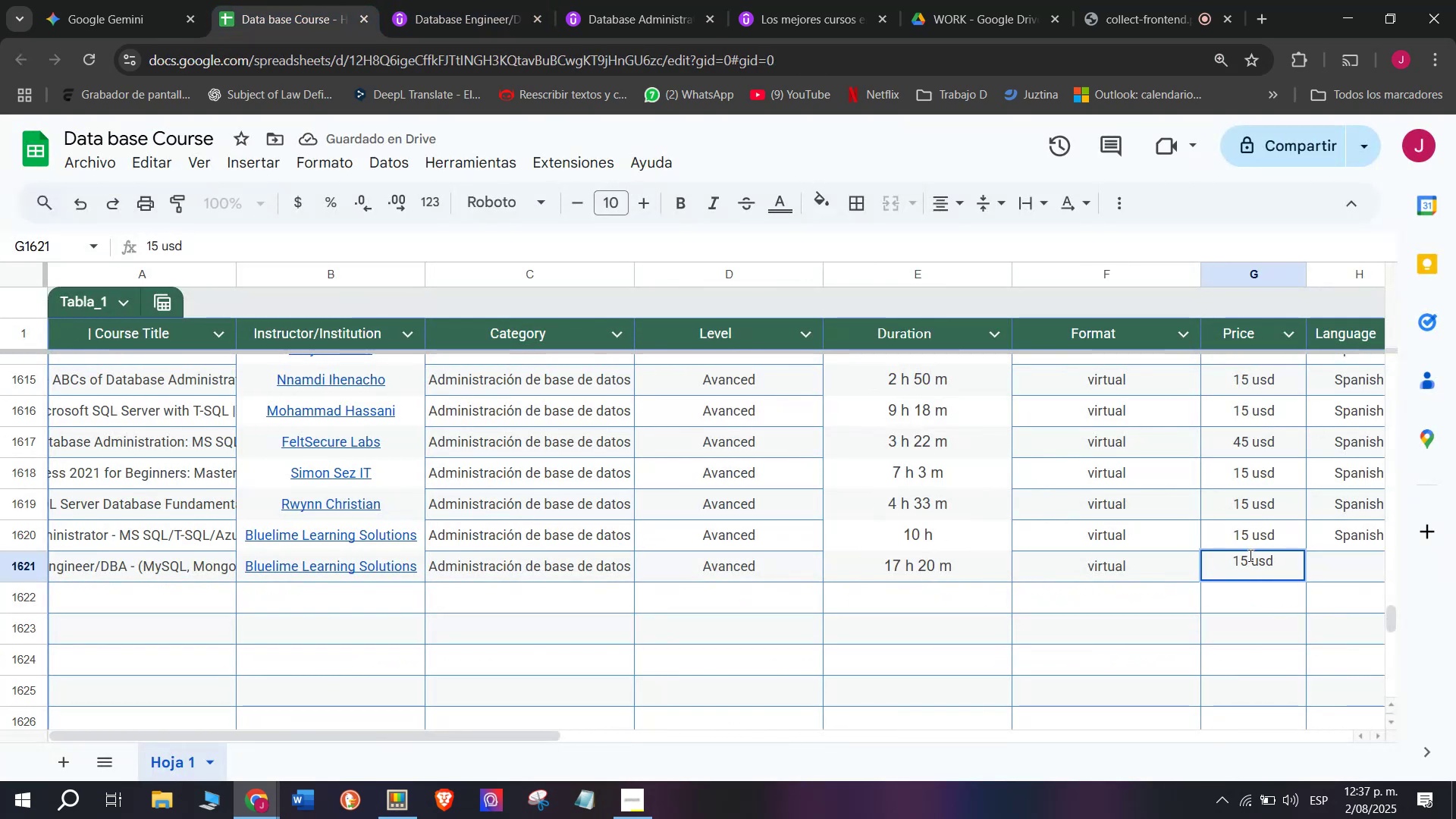 
double_click([1249, 561])
 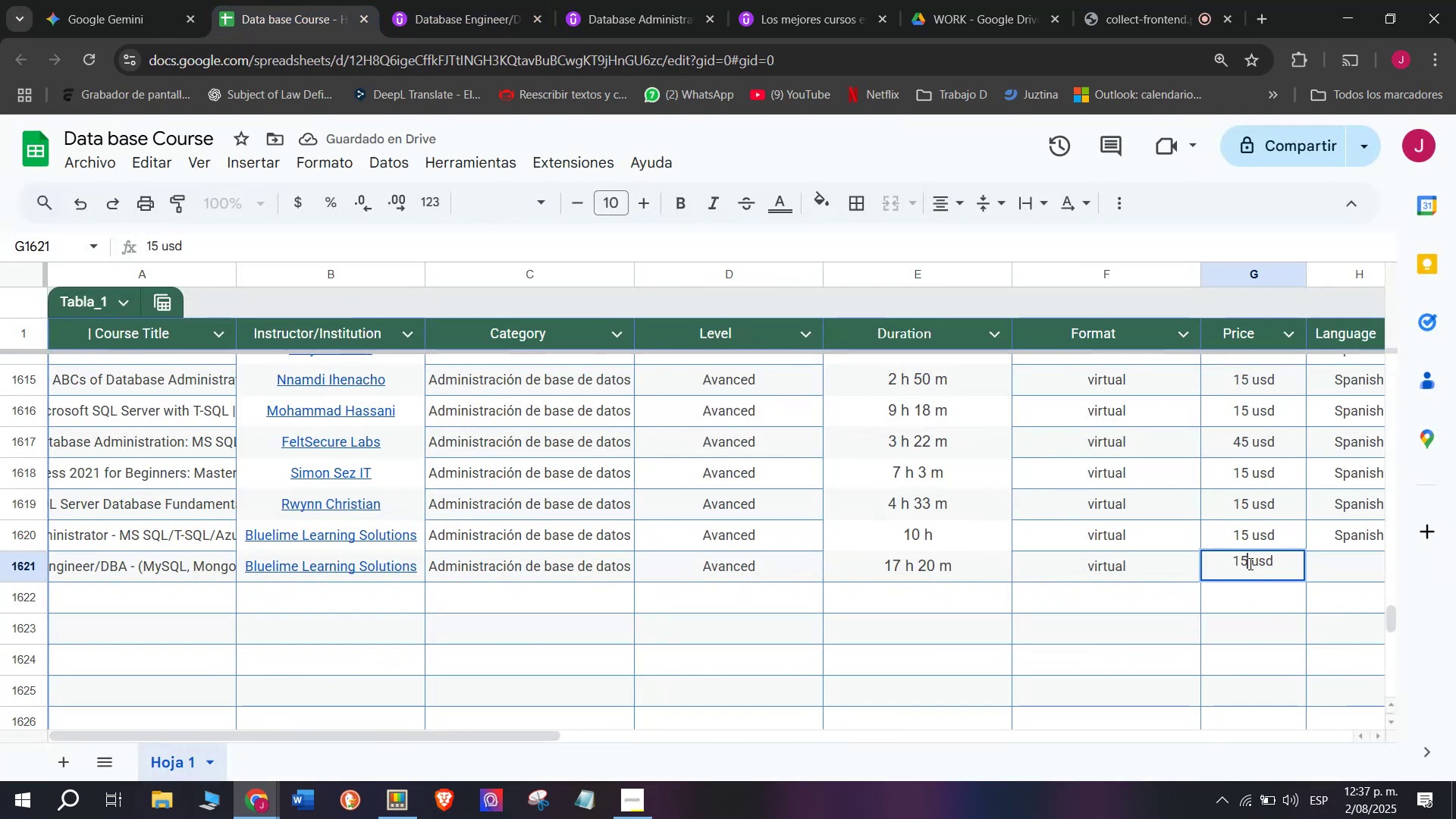 
key(Q)
 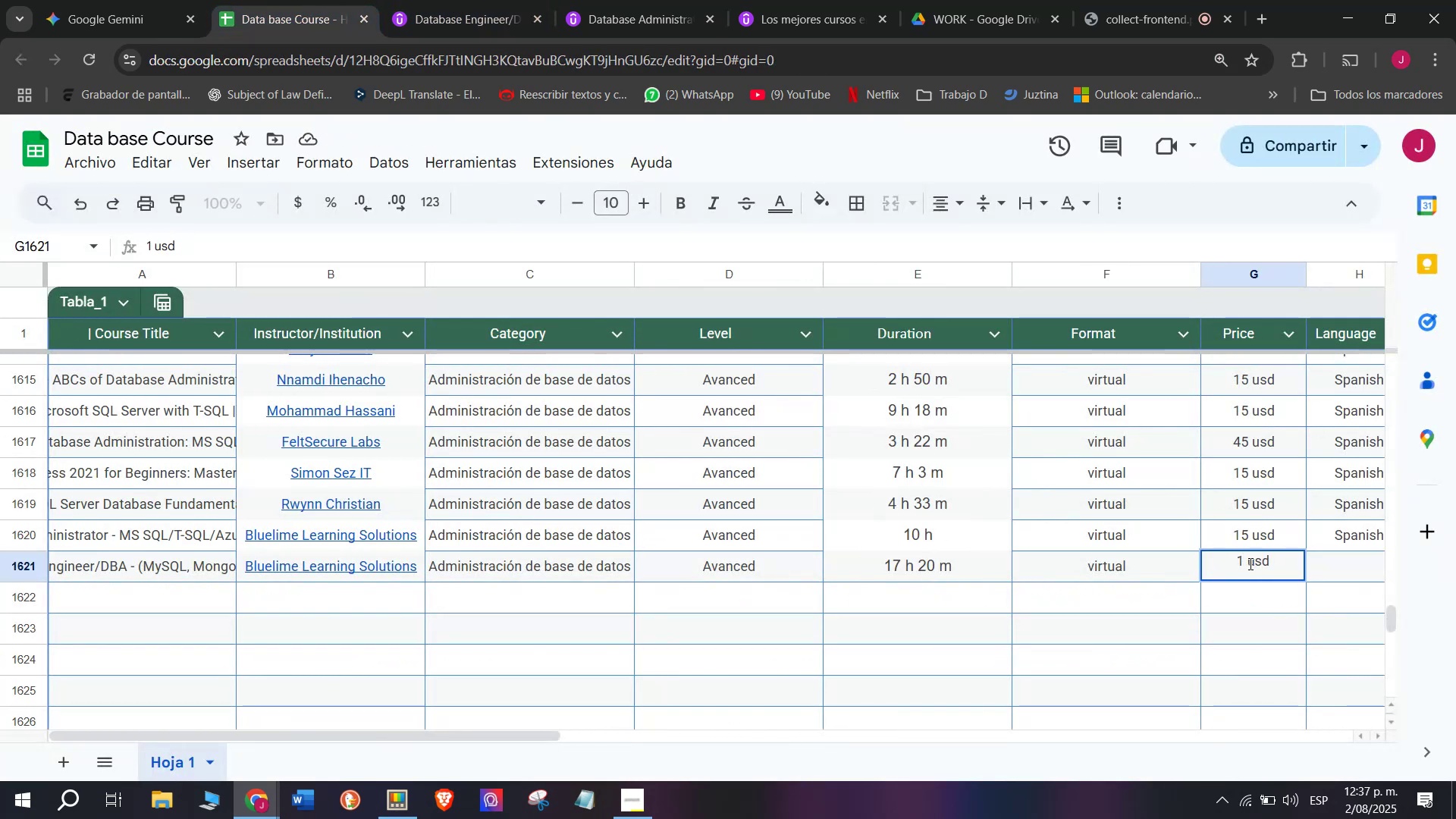 
key(Backspace)
 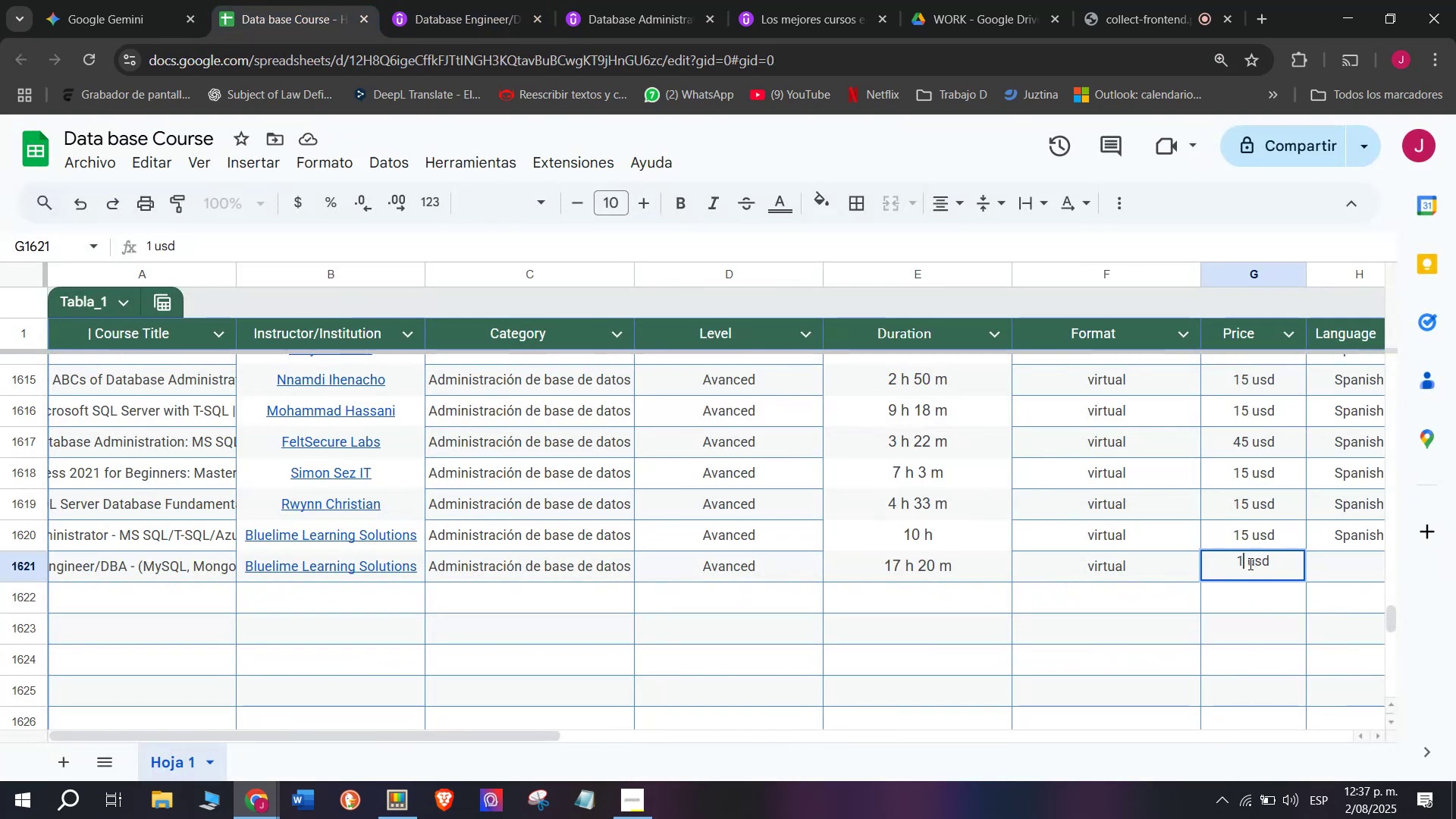 
key(7)
 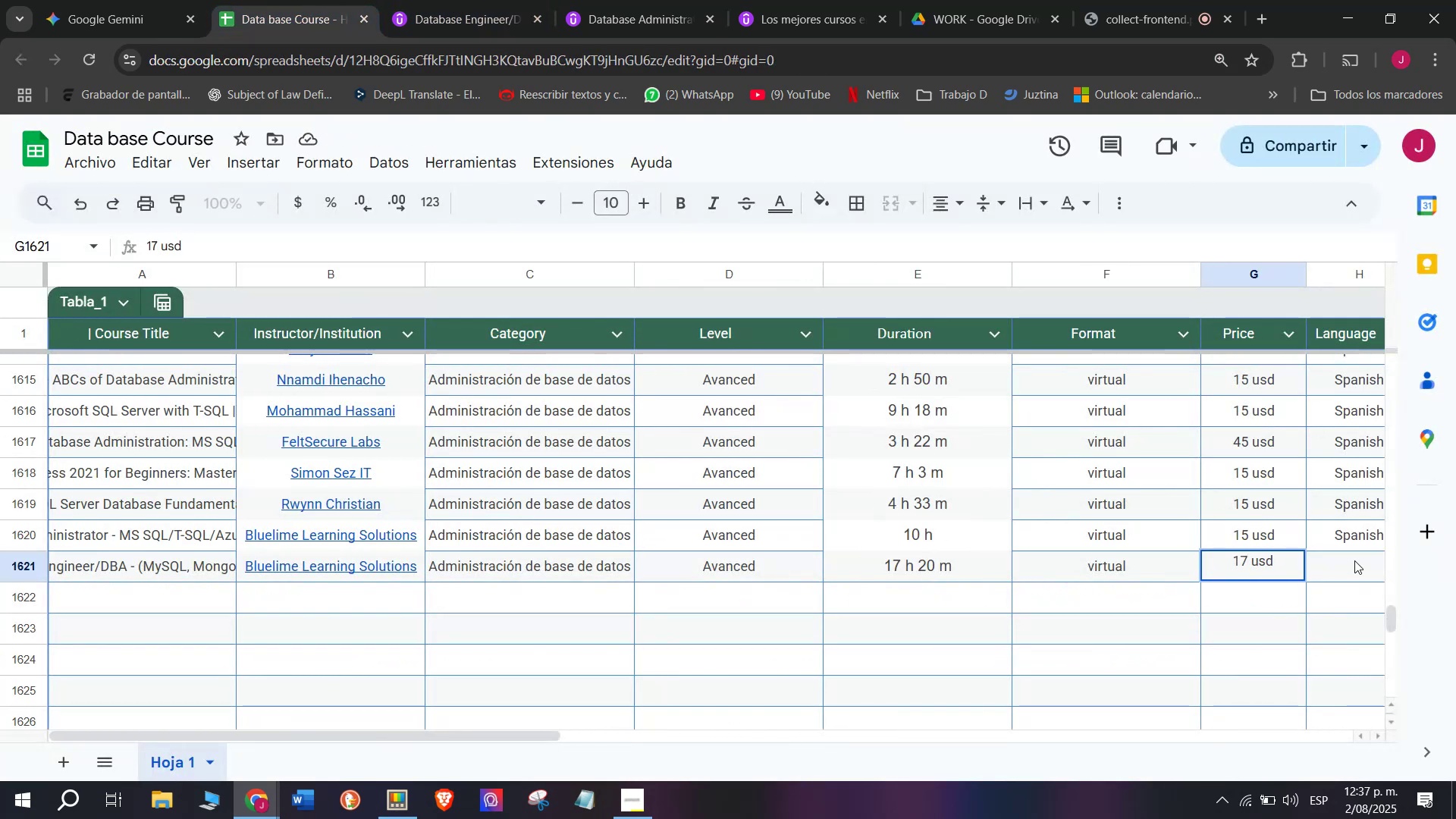 
left_click([1355, 560])
 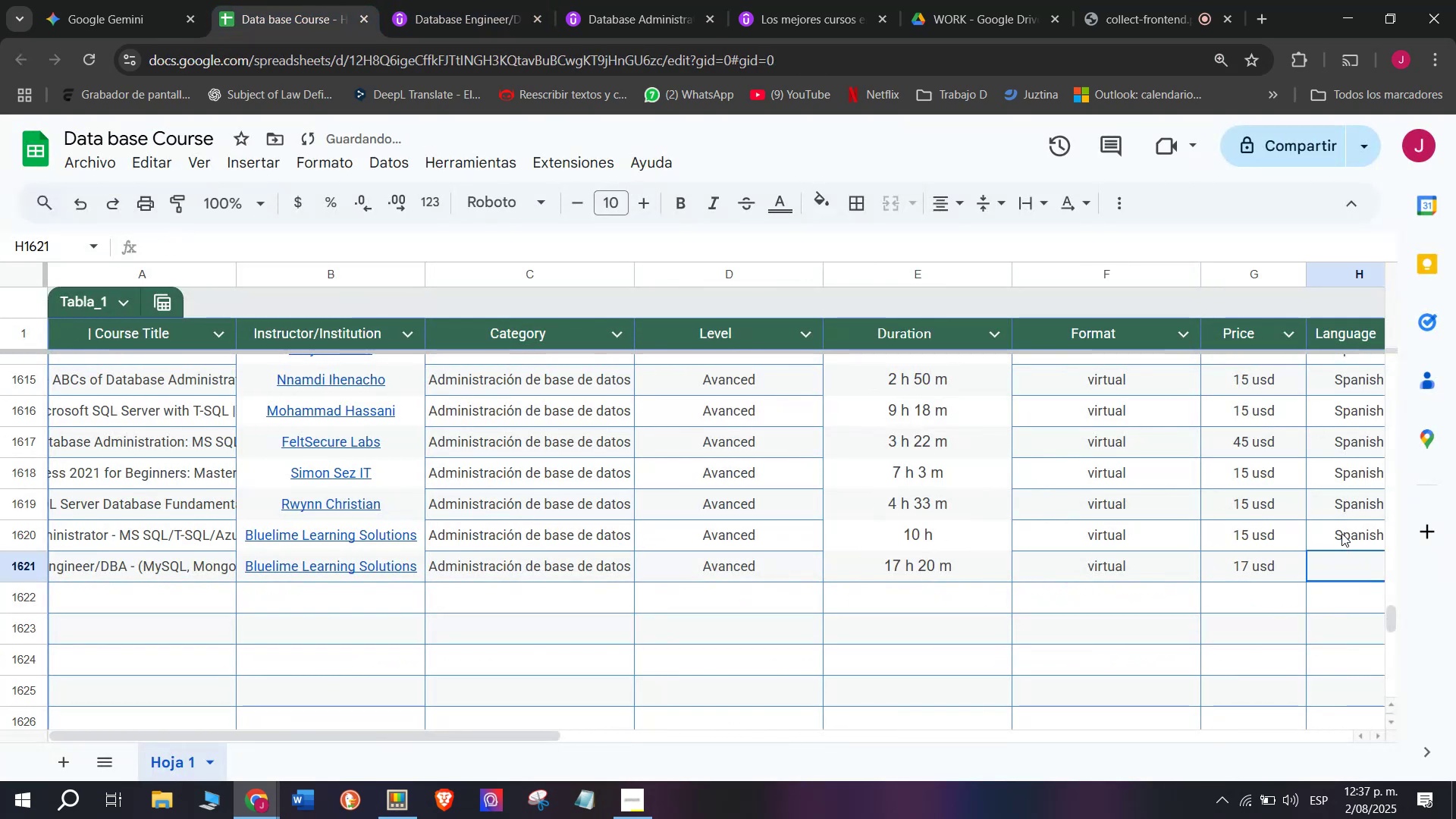 
left_click([1341, 531])
 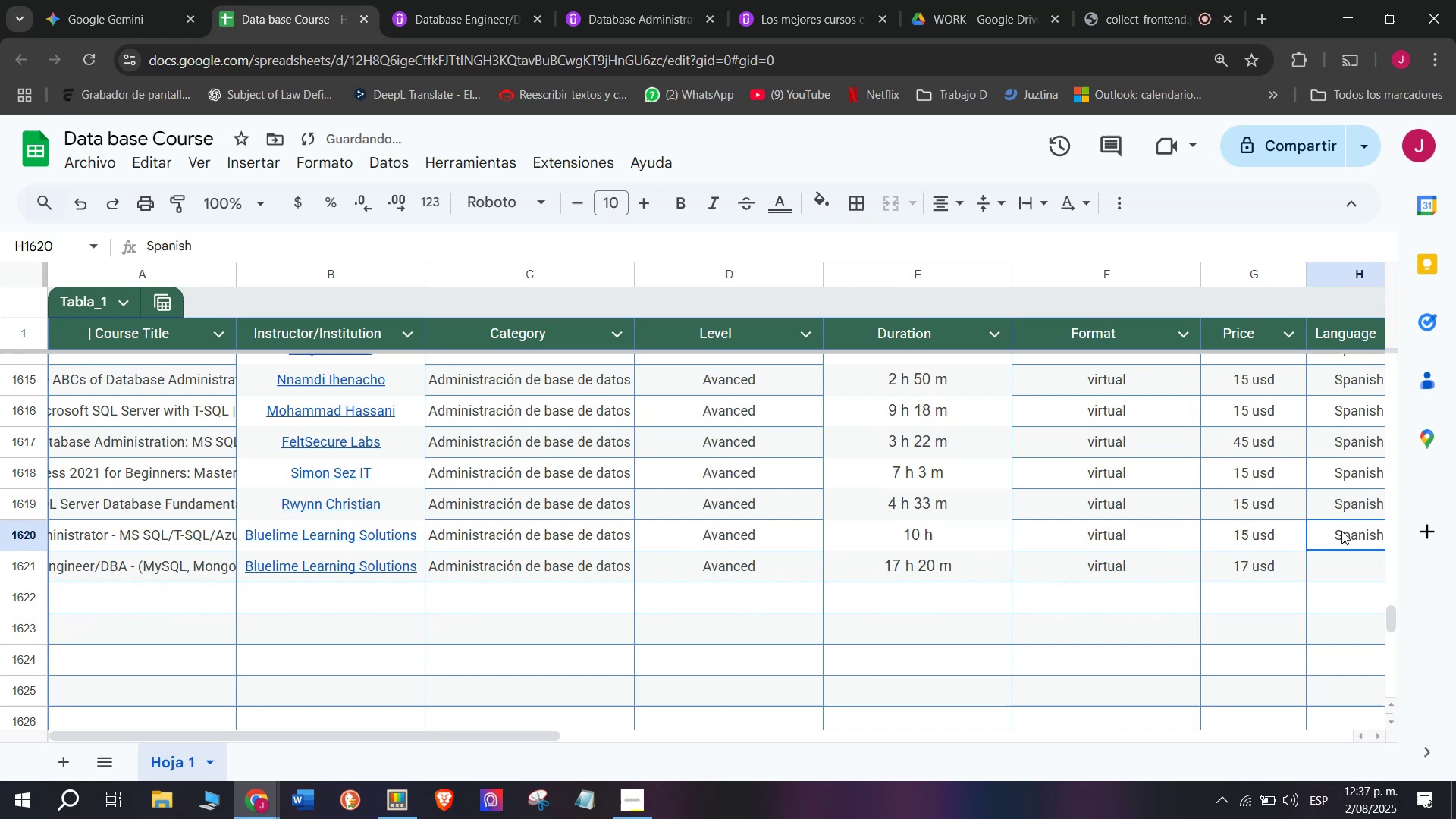 
key(Control+ControlLeft)
 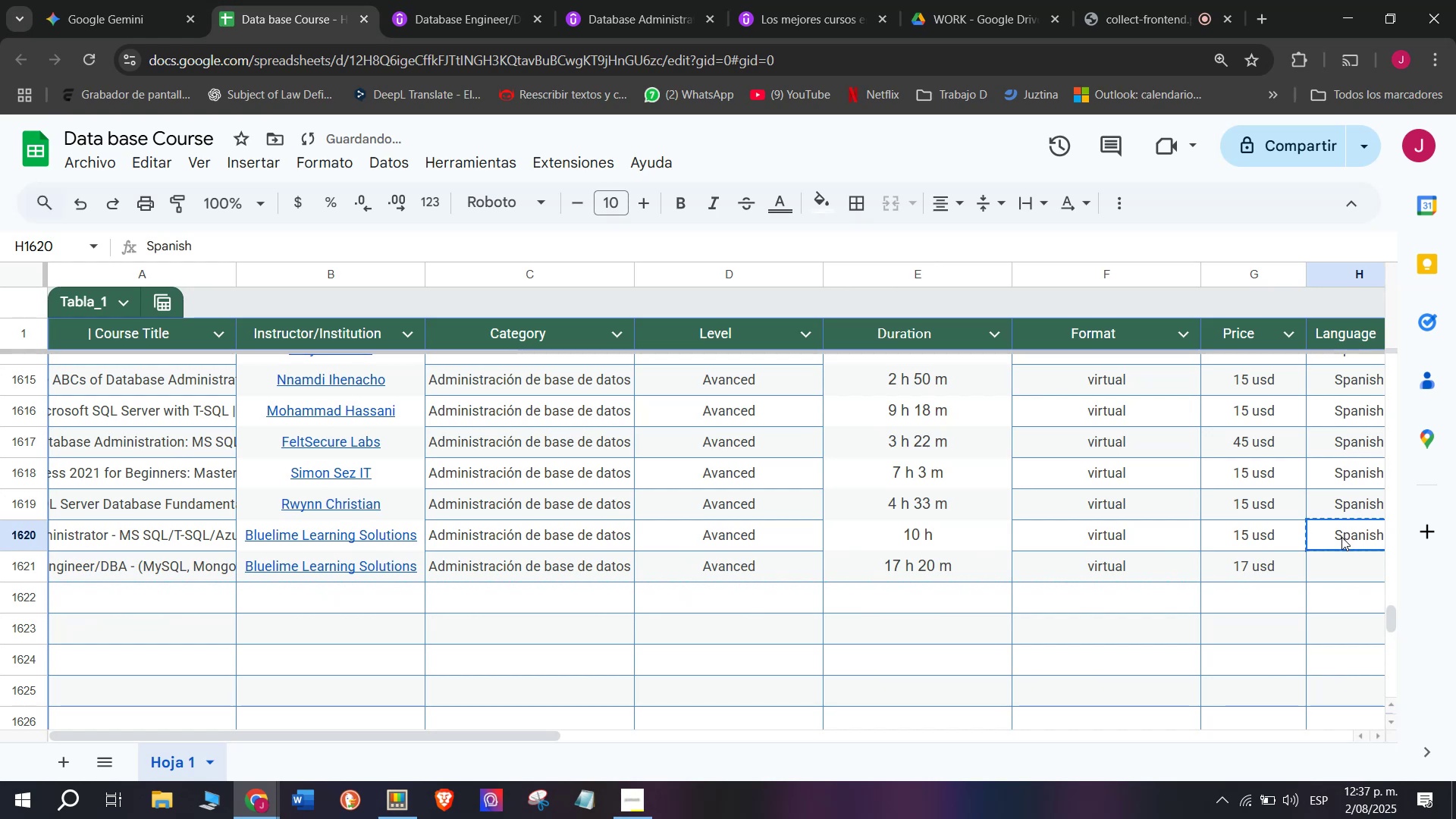 
key(Break)
 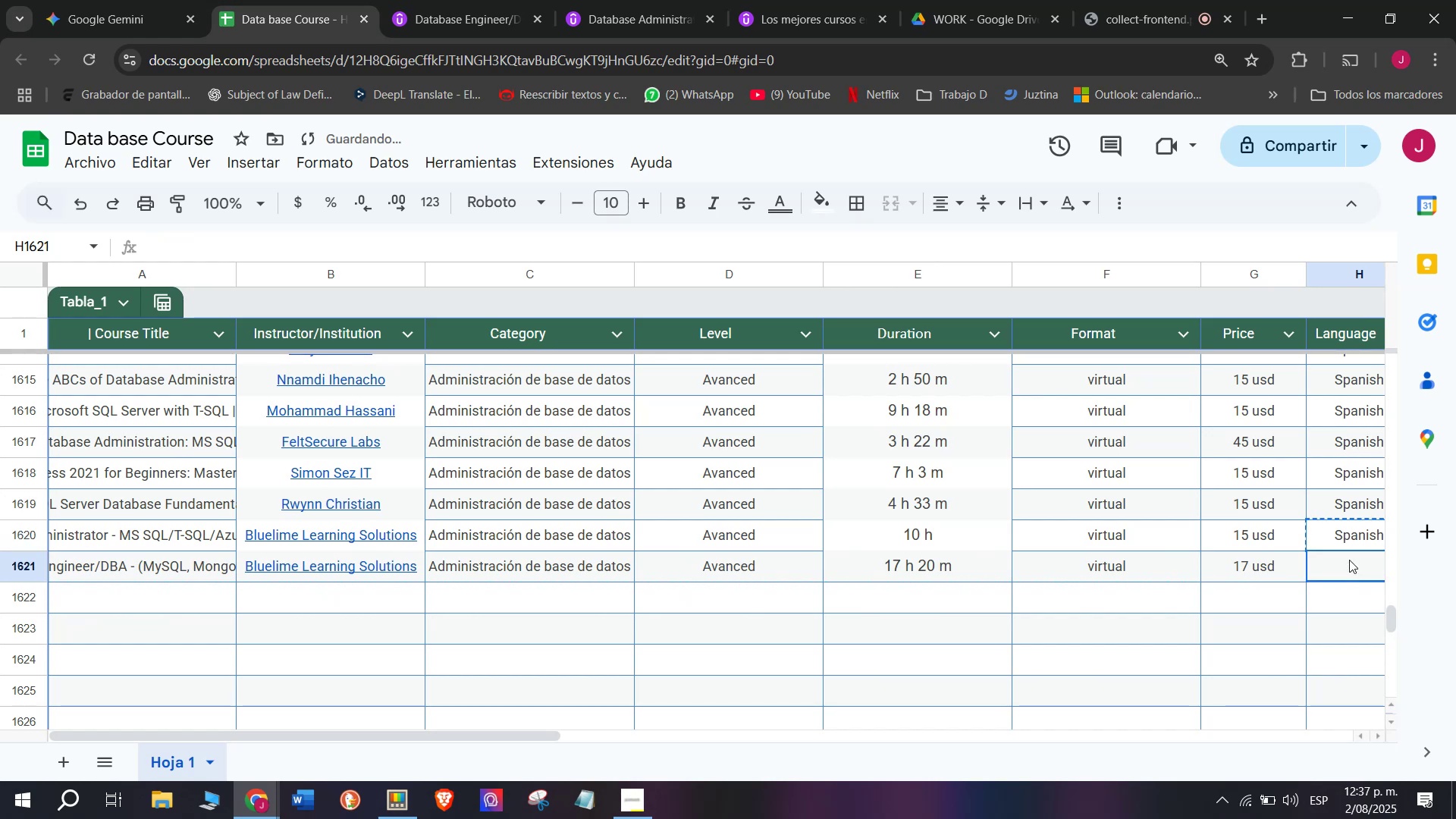 
key(Control+C)
 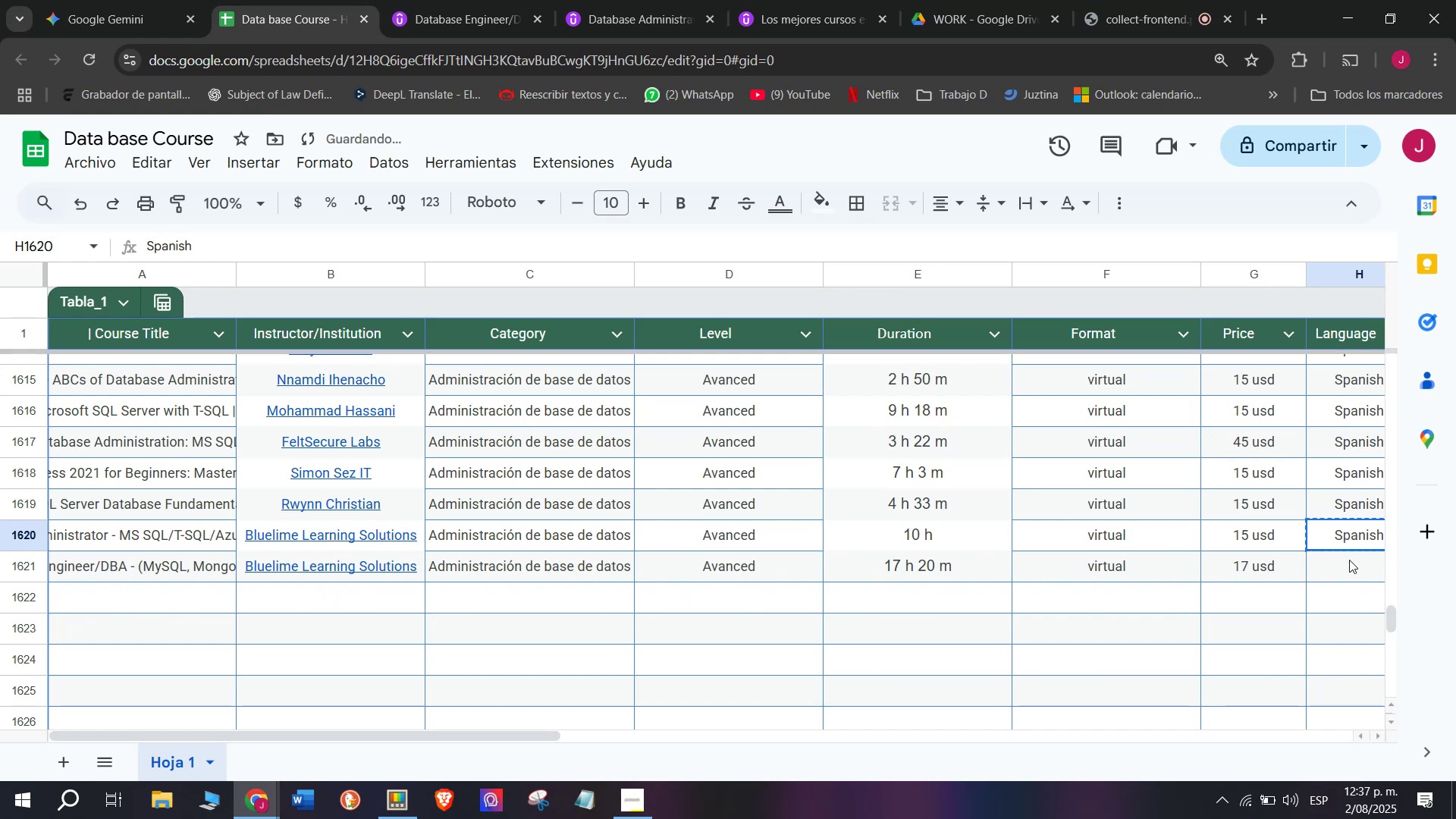 
left_click([1349, 560])
 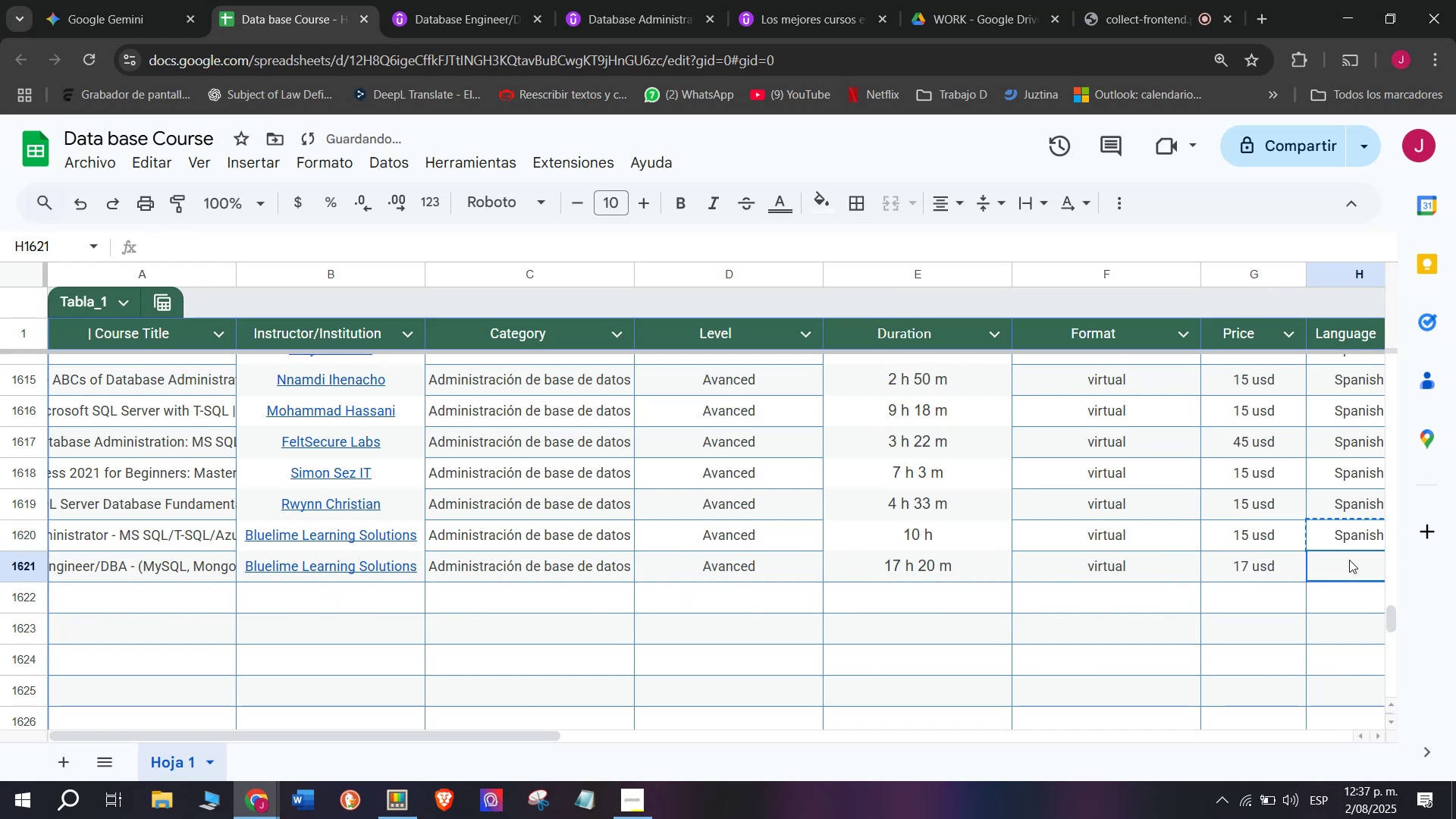 
key(Z)
 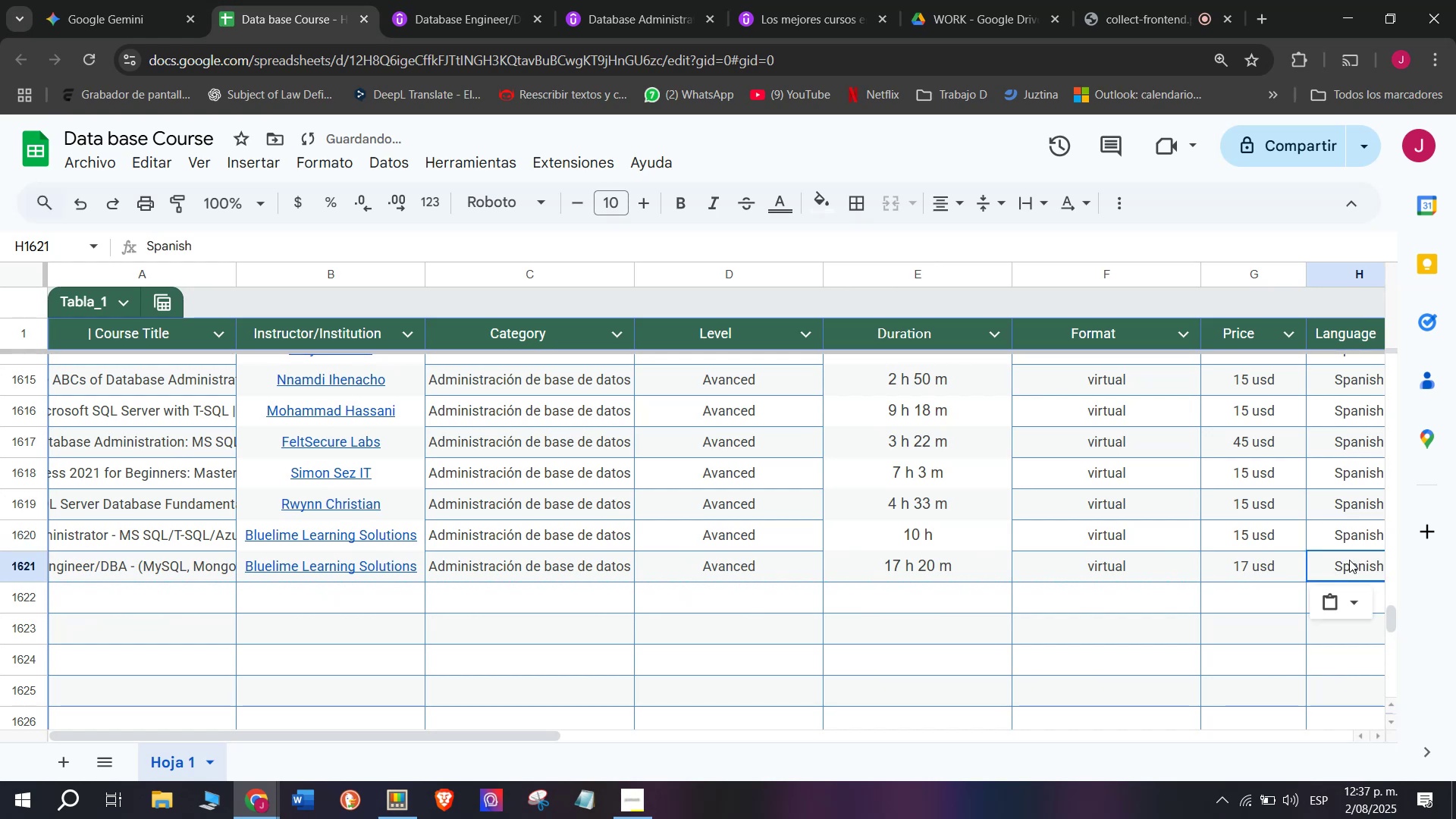 
key(Control+ControlLeft)
 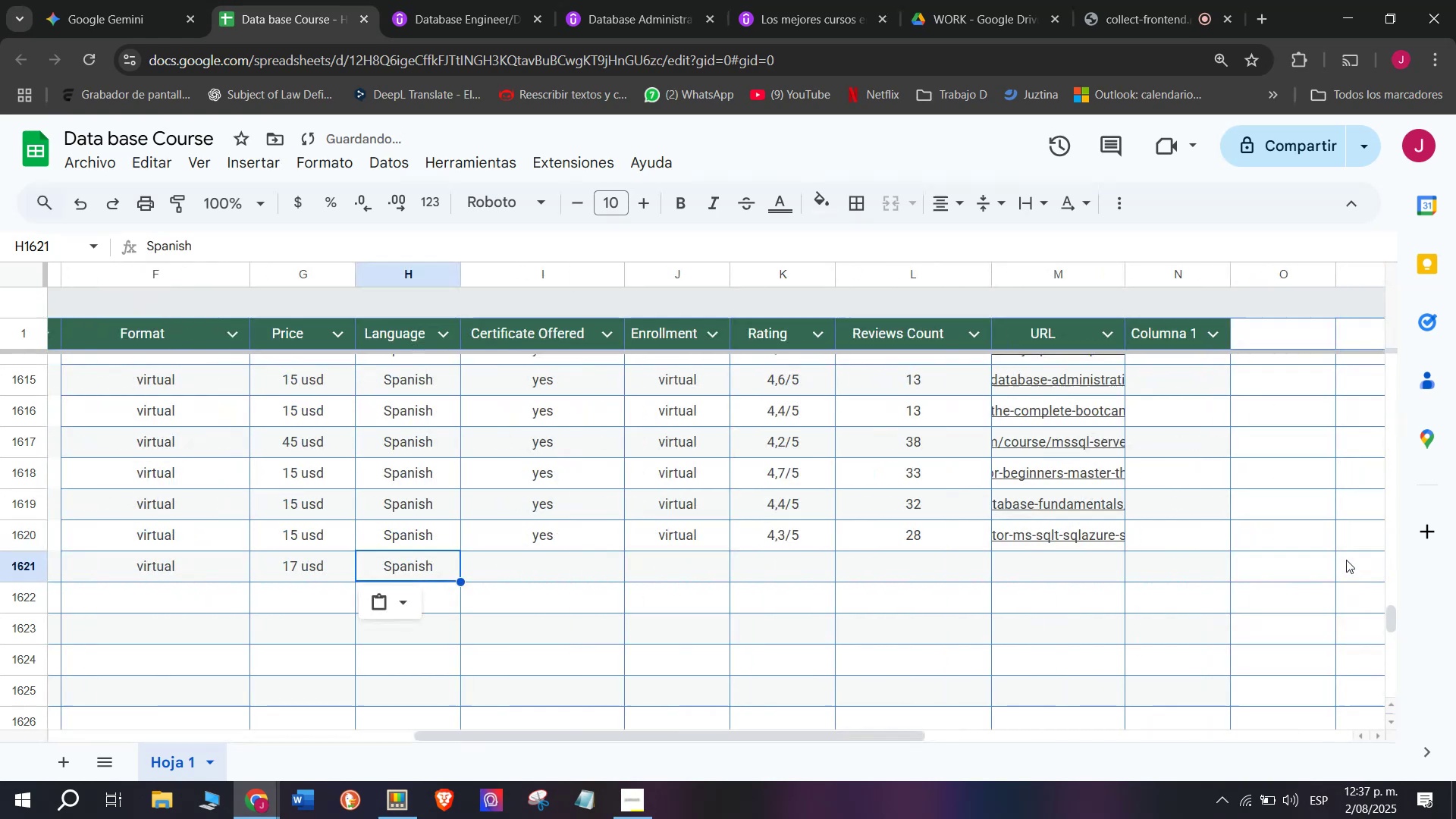 
key(Control+V)
 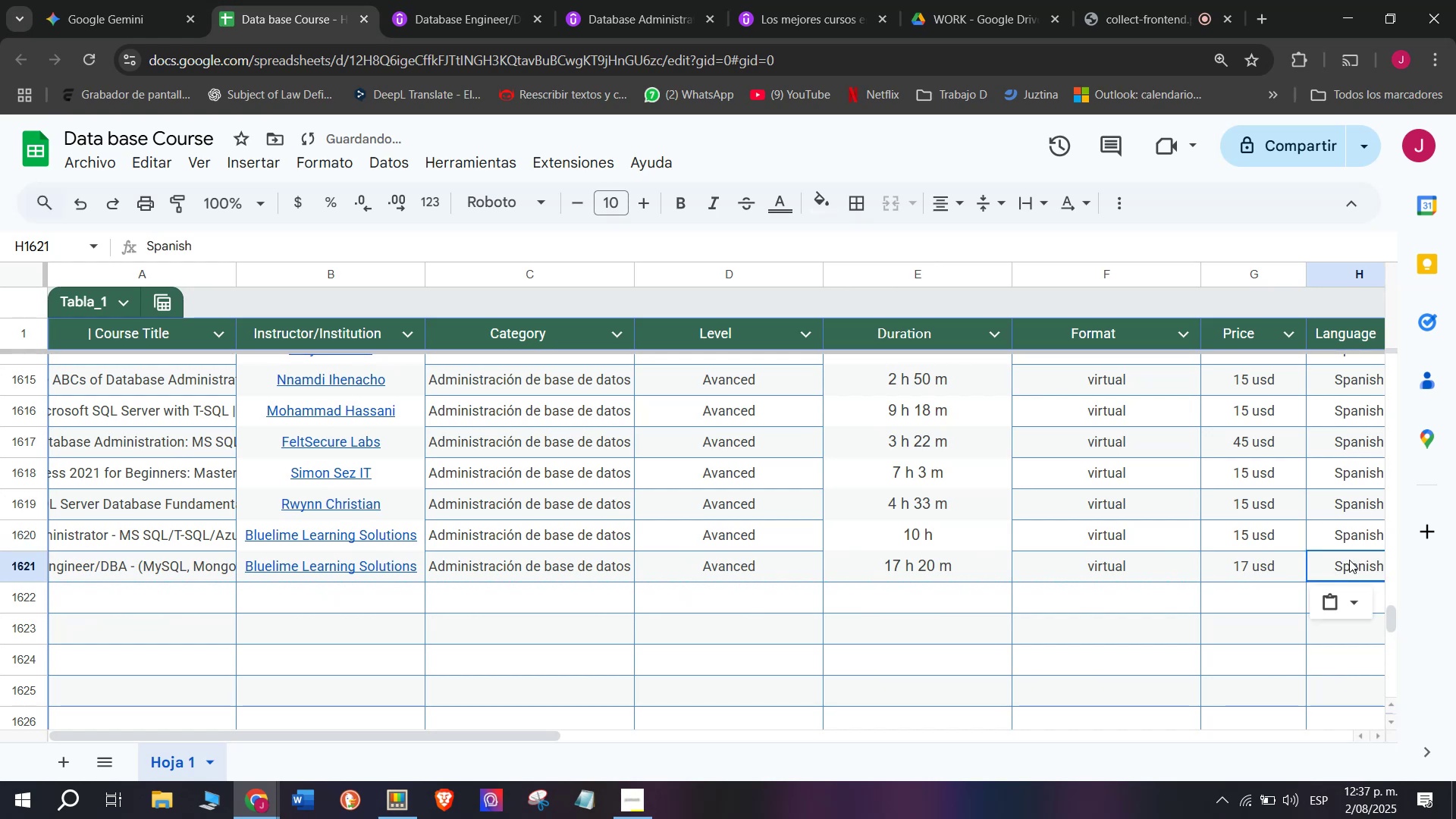 
scroll: coordinate [533, 565], scroll_direction: down, amount: 3.0
 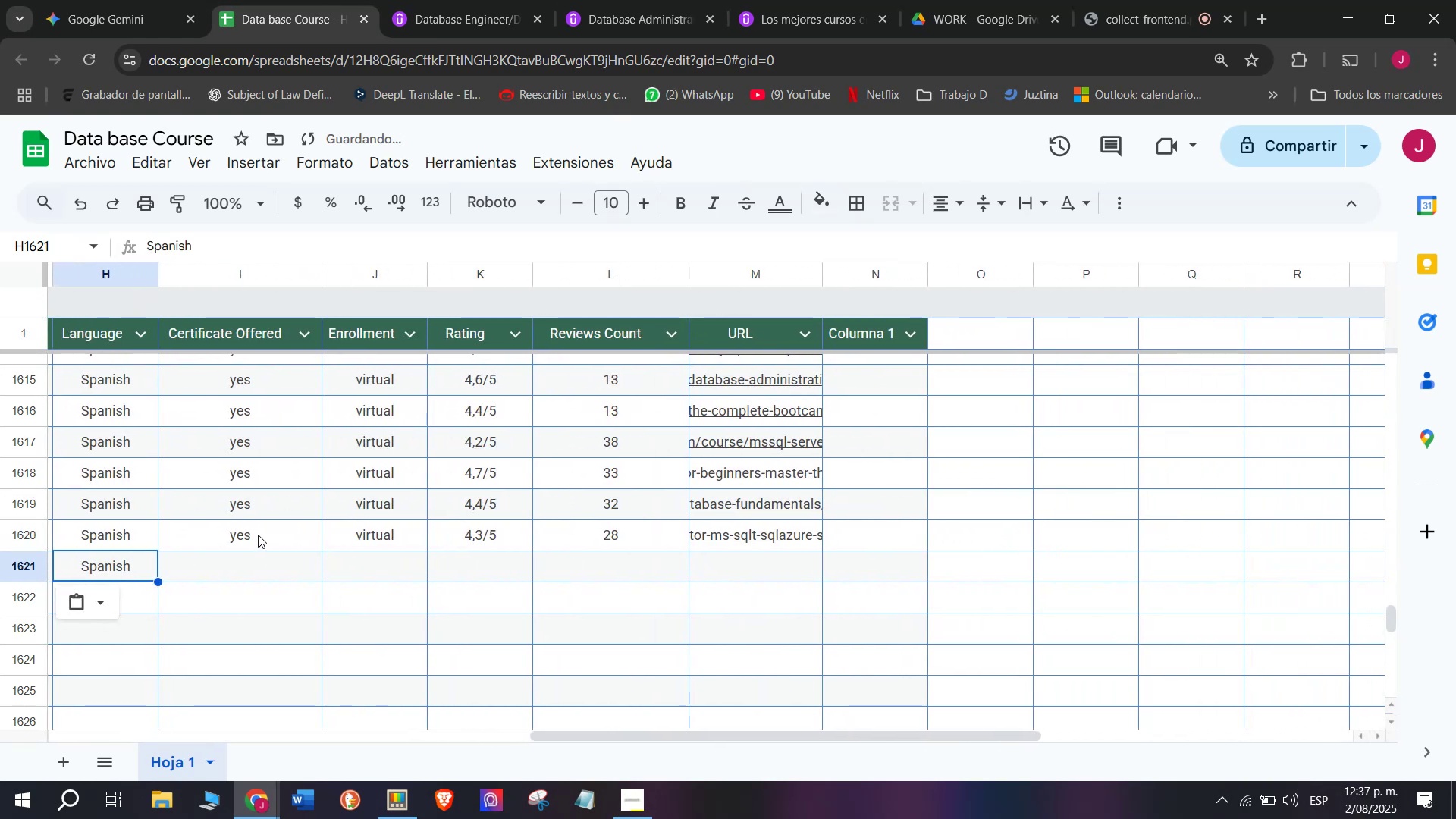 
key(Break)
 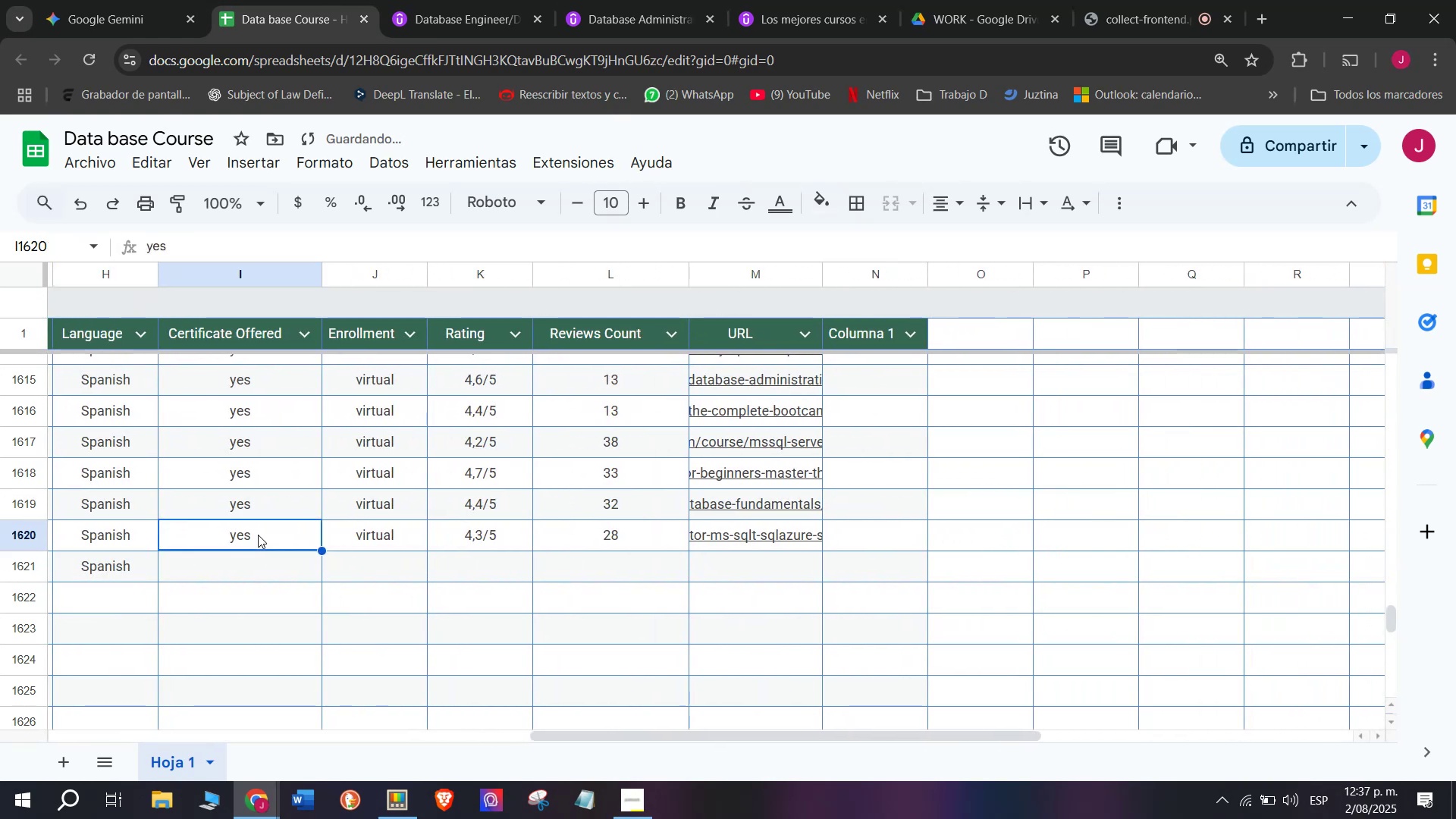 
key(Control+ControlLeft)
 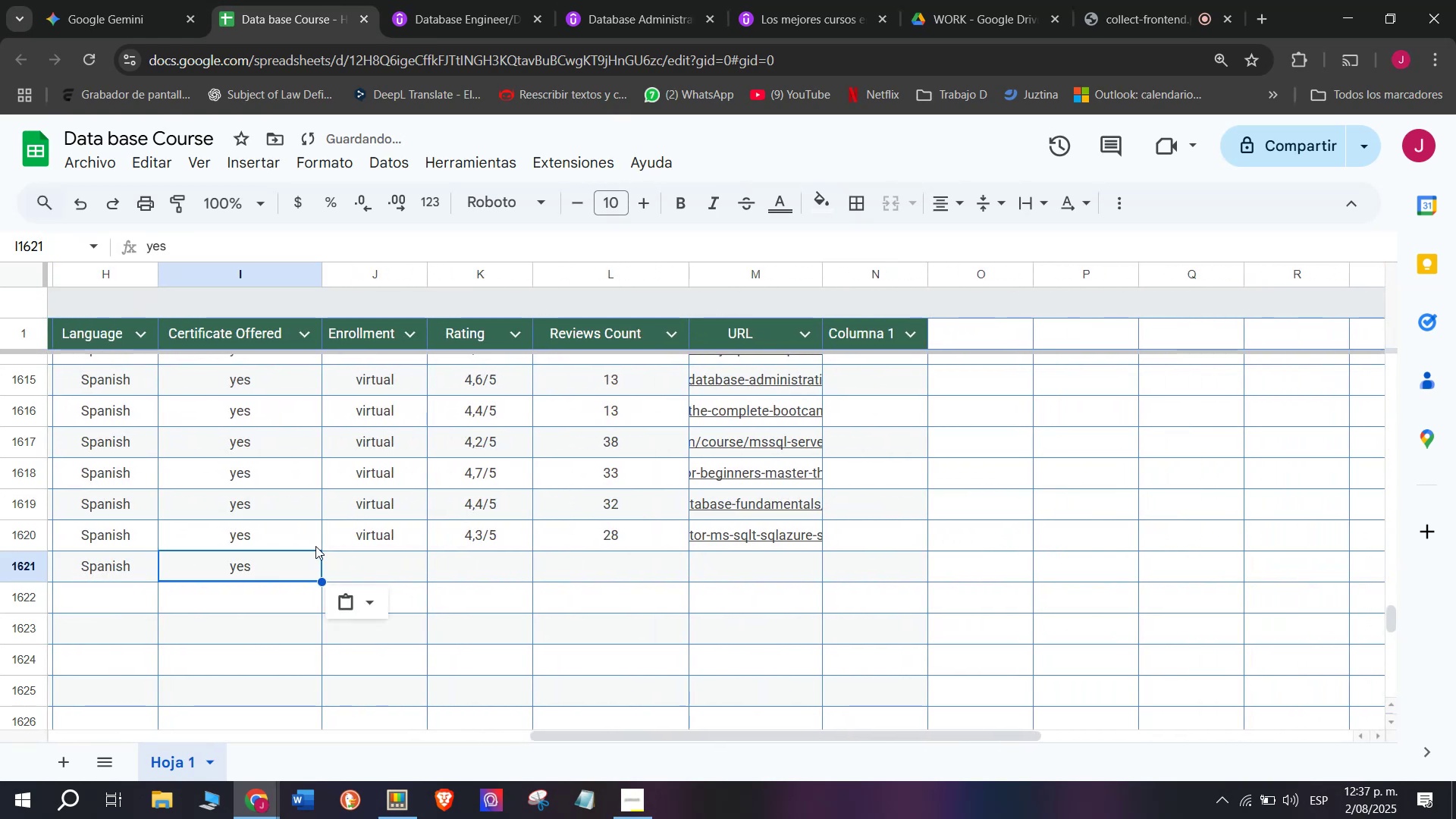 
key(Control+C)
 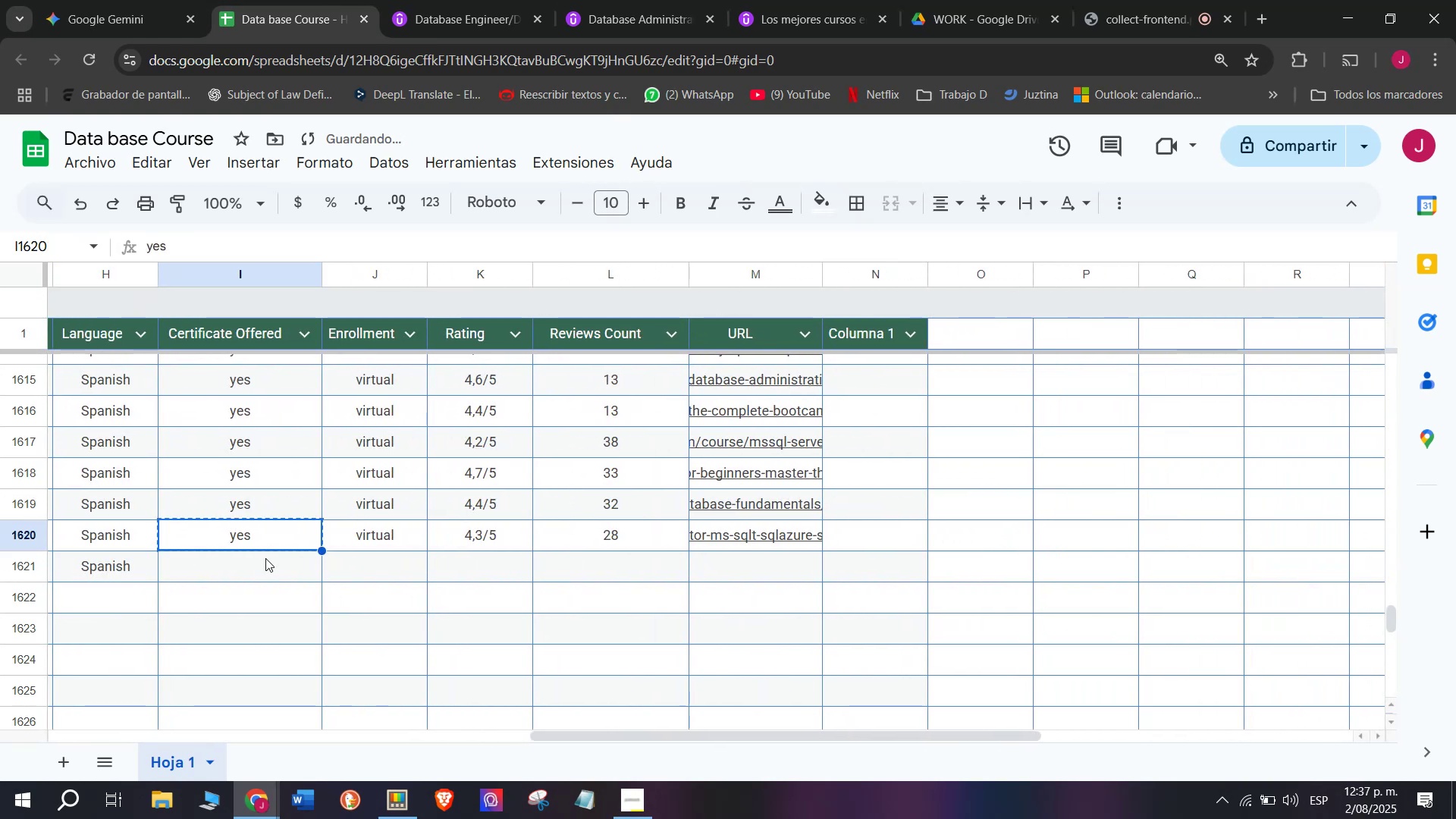 
double_click([265, 558])
 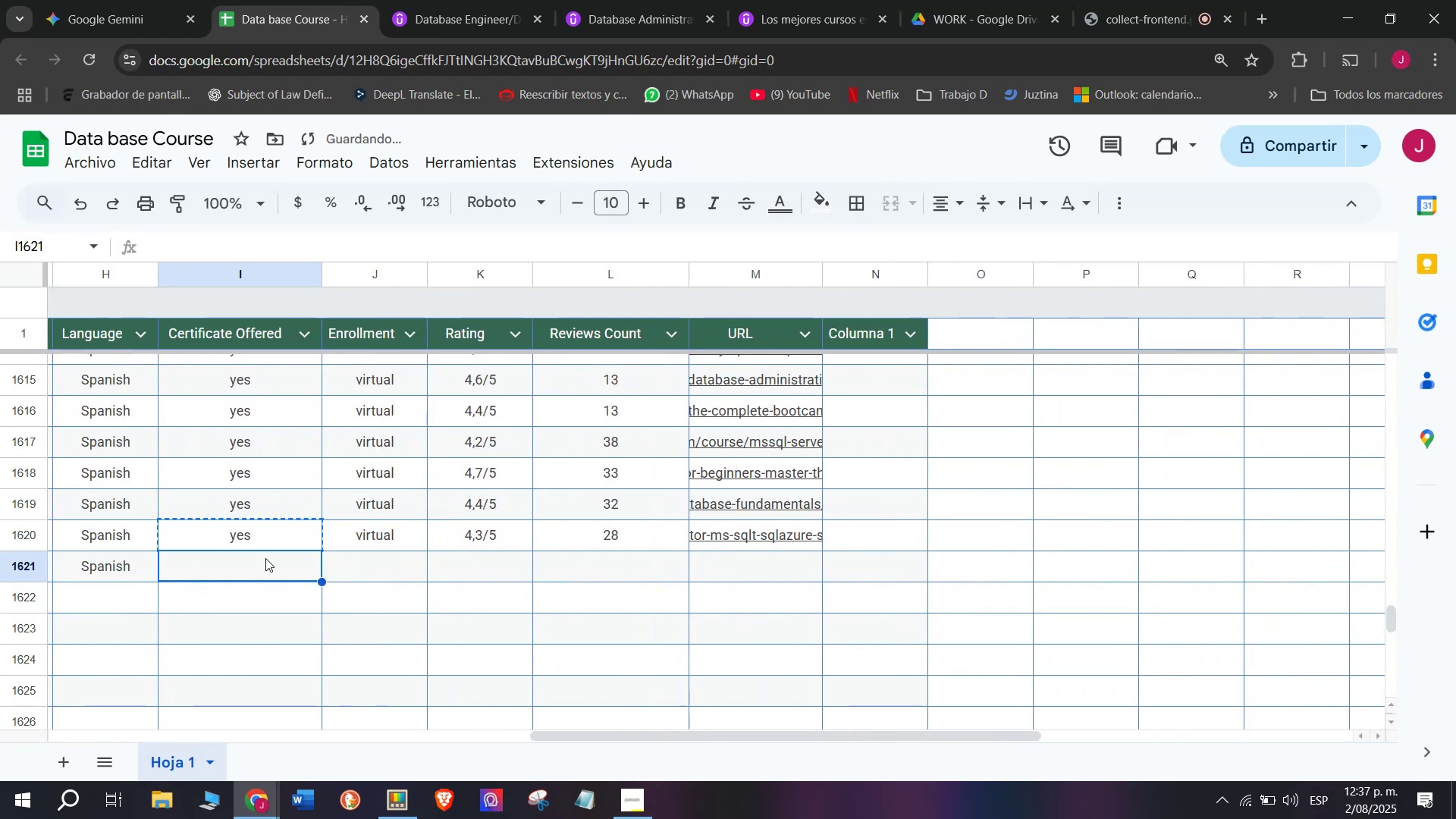 
key(Control+ControlLeft)
 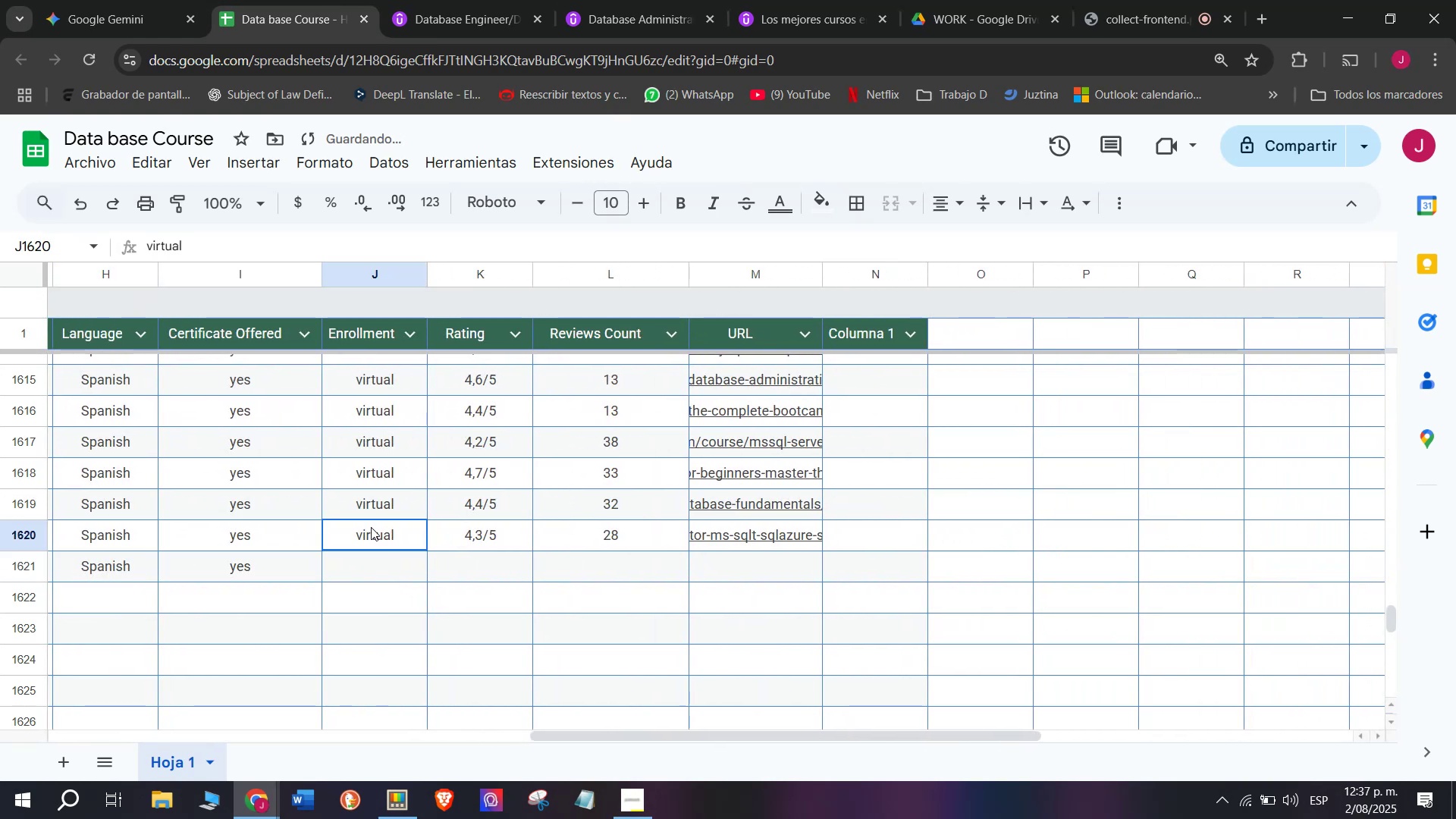 
key(Z)
 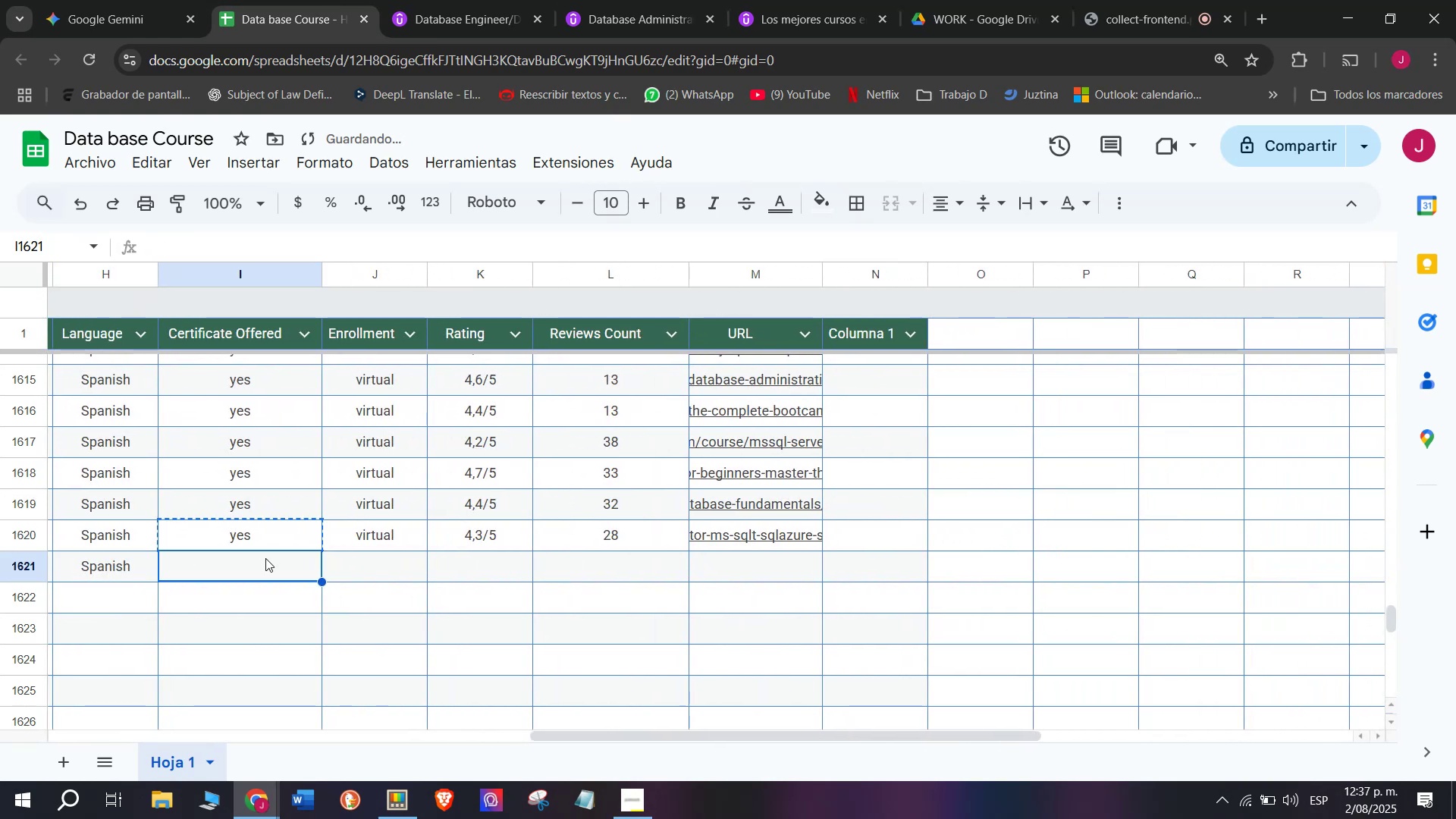 
key(Control+V)
 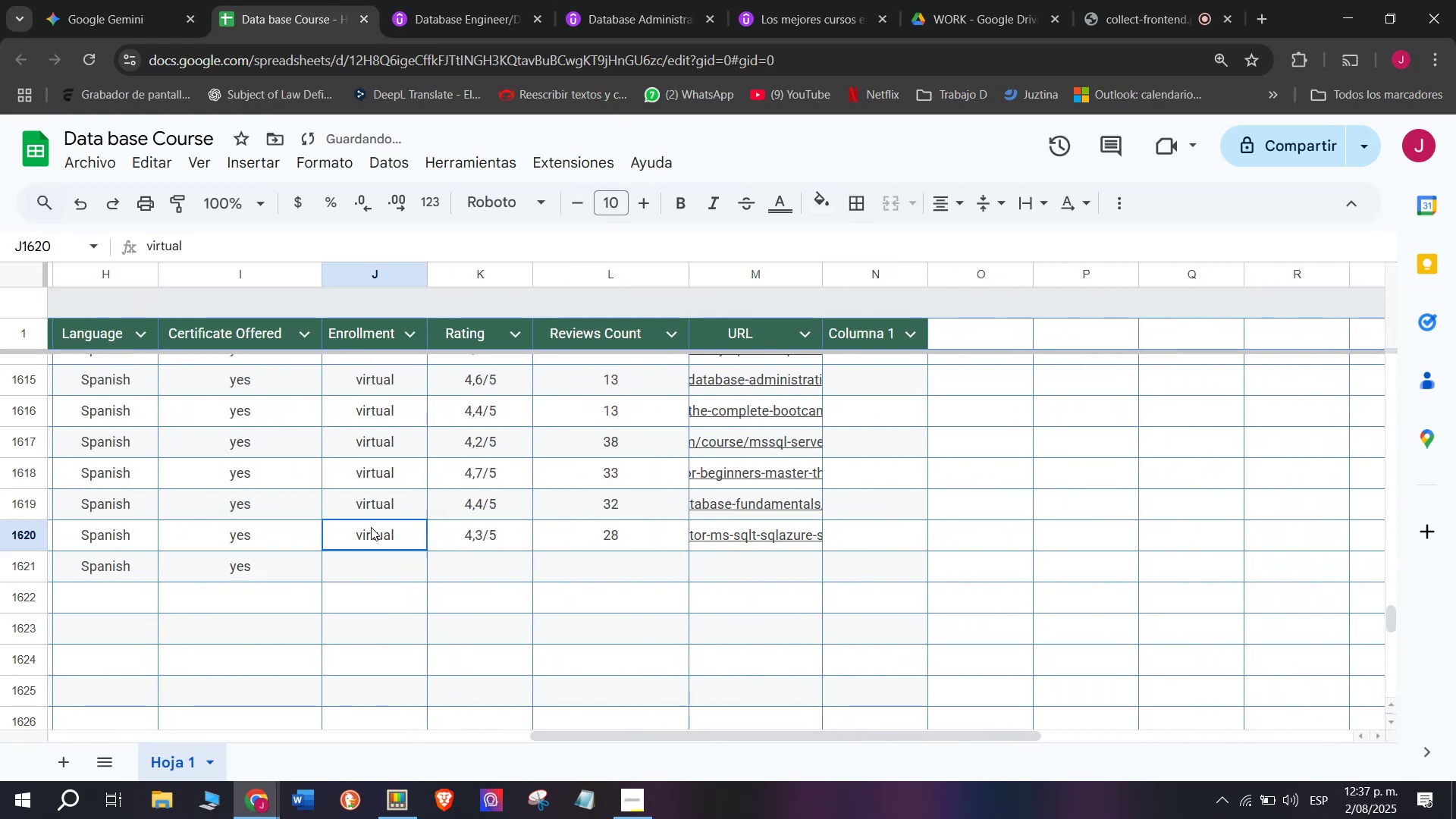 
key(Break)
 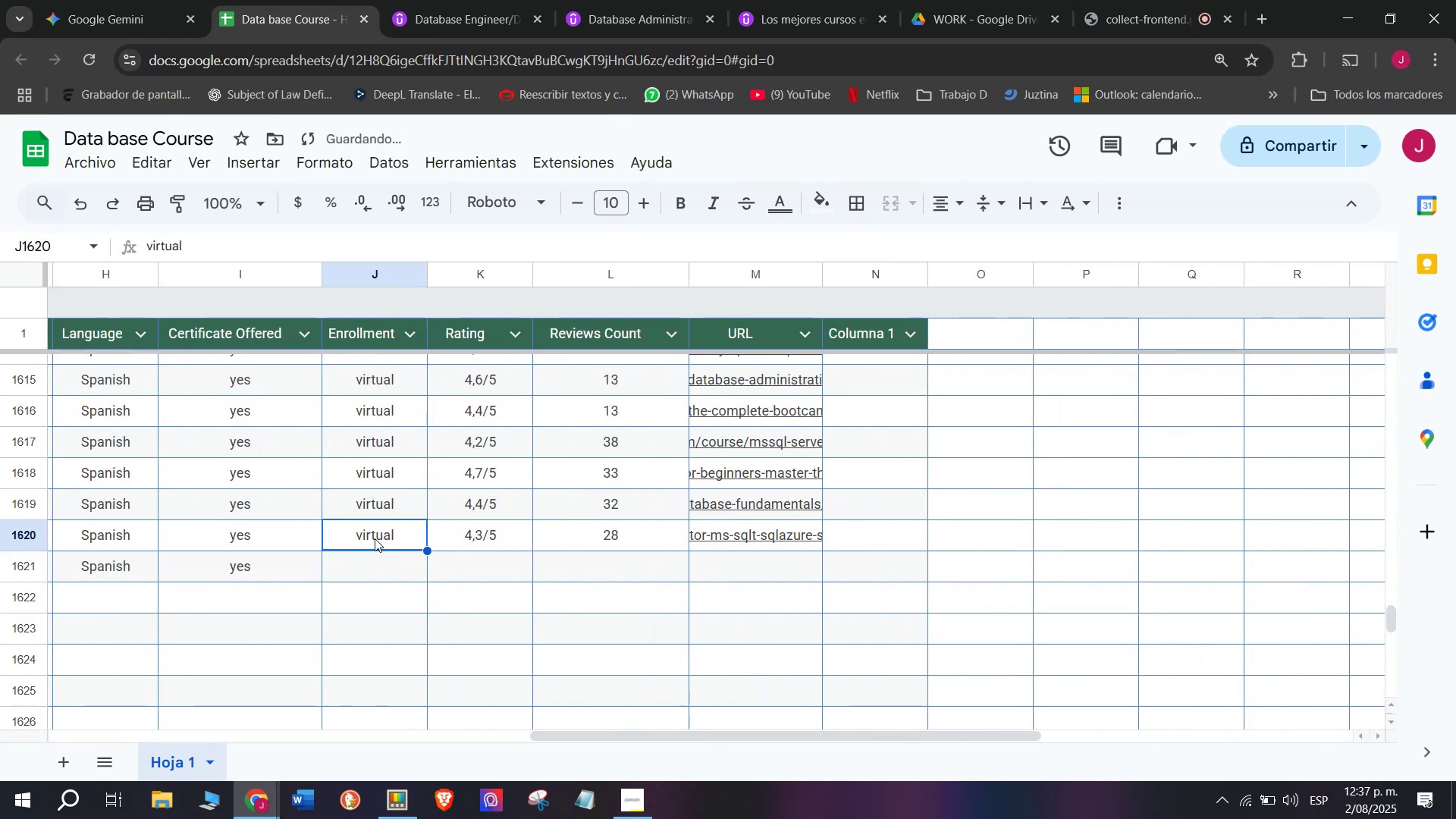 
key(Control+ControlLeft)
 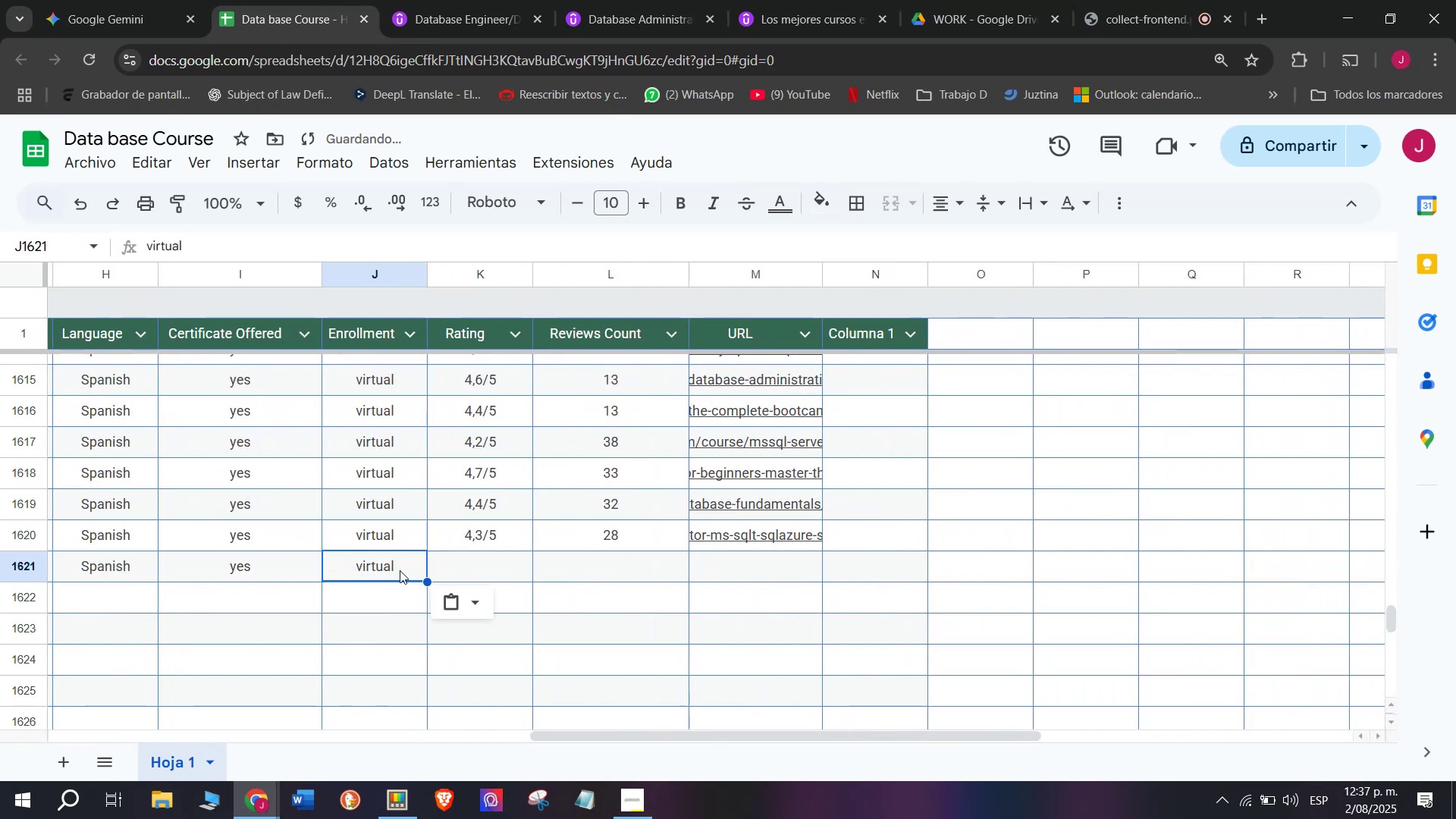 
key(Control+C)
 